 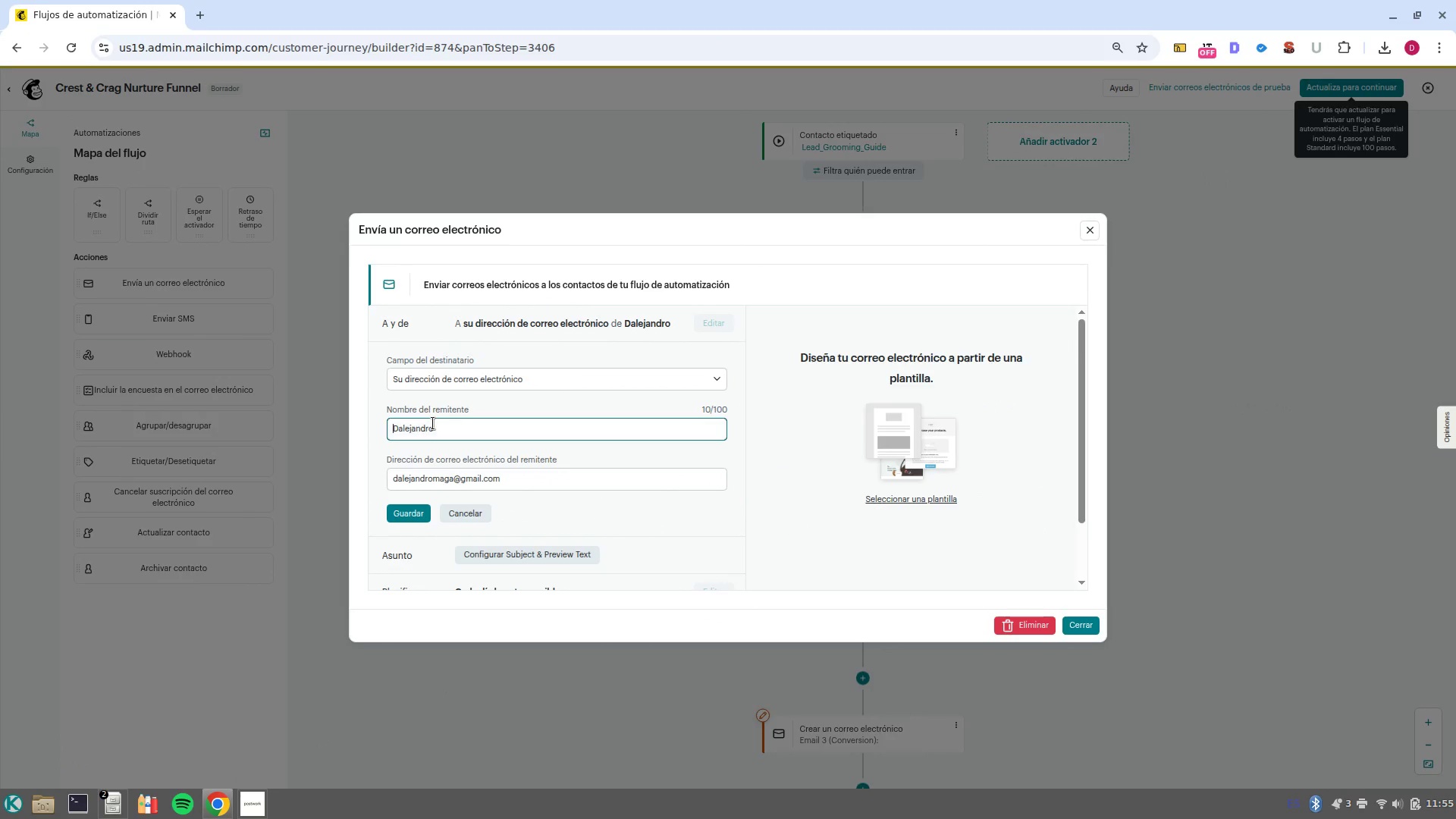 
left_click([433, 423])
 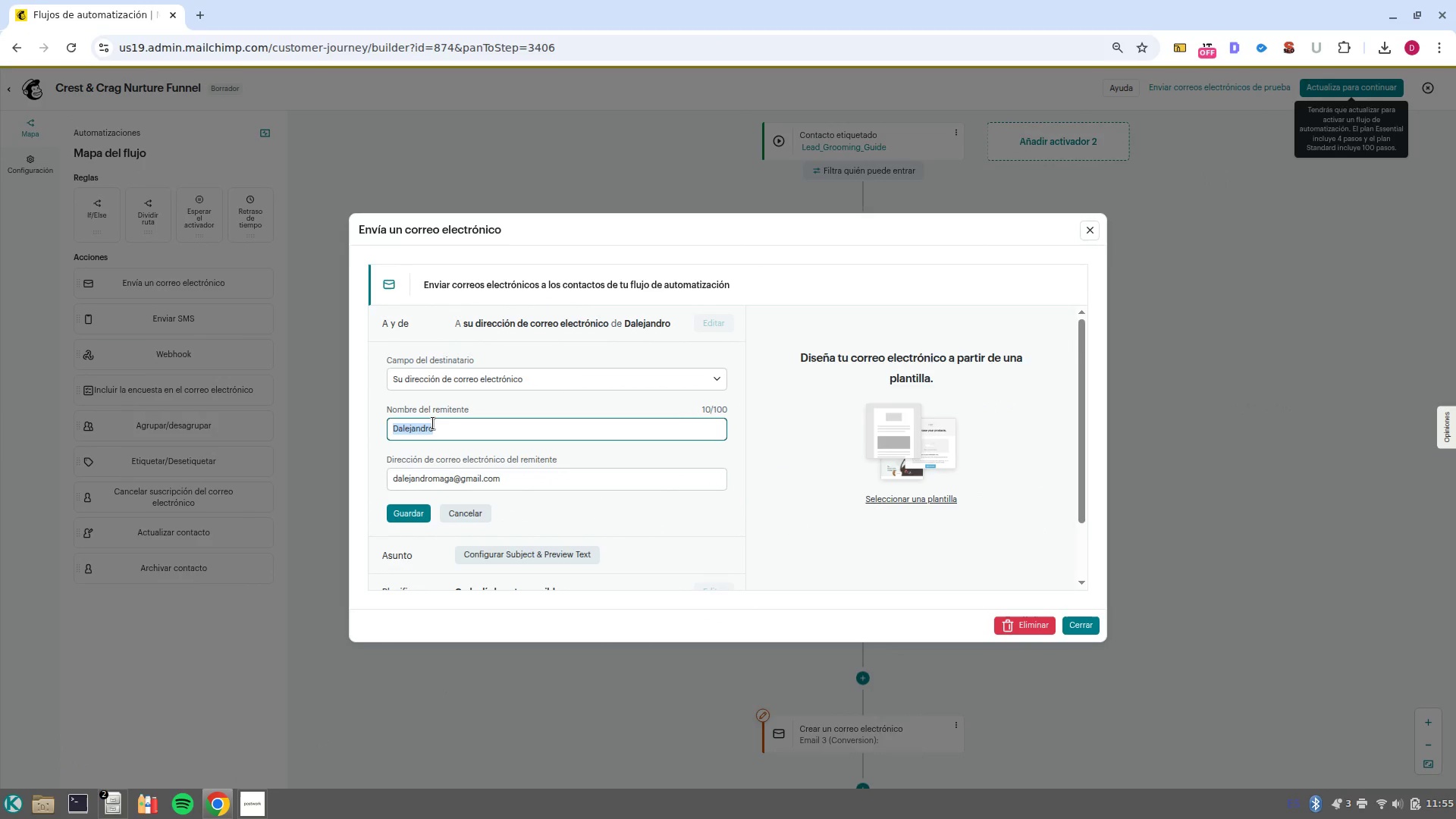 
key(Backspace)
 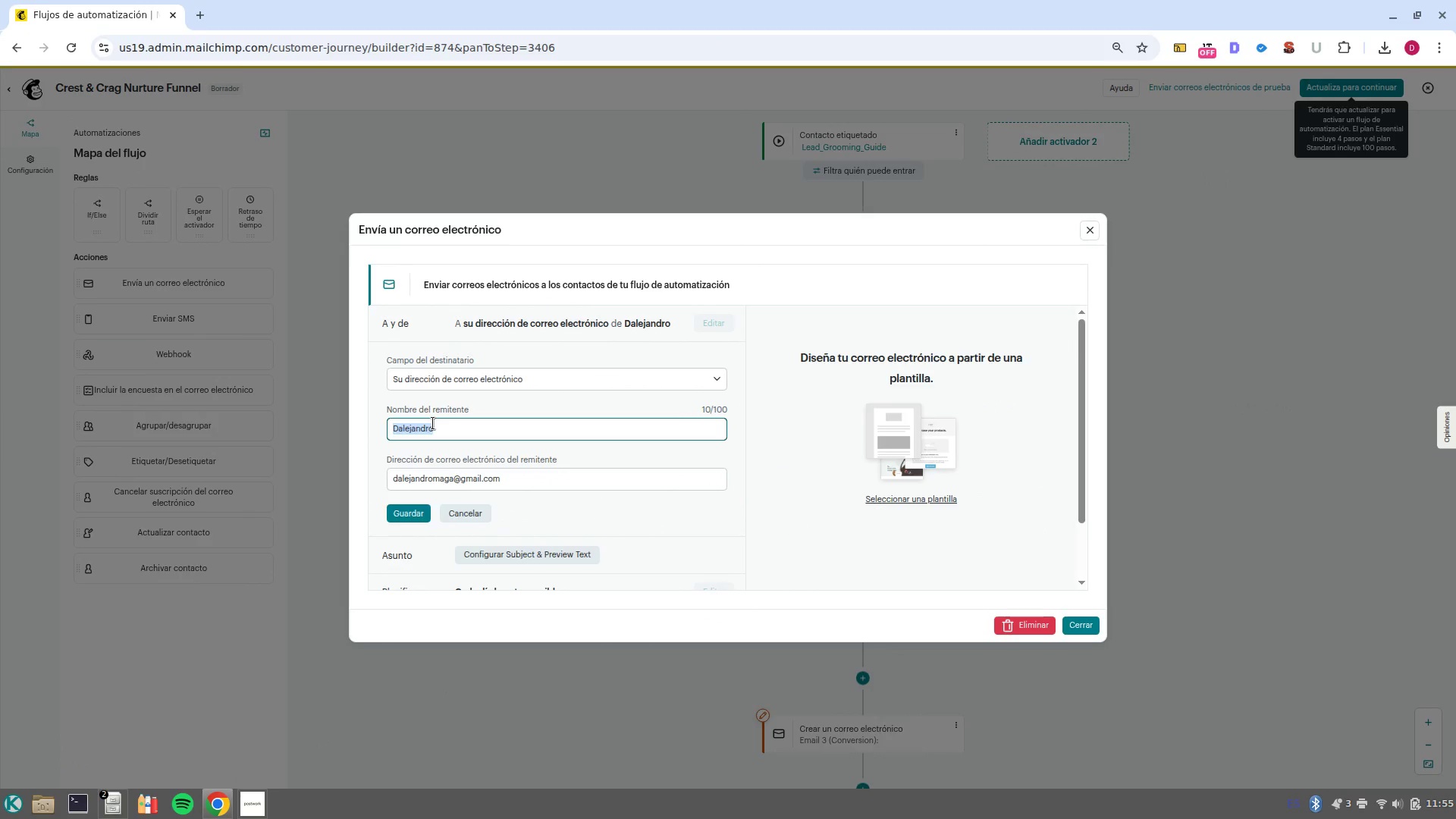 
key(Control+V)
 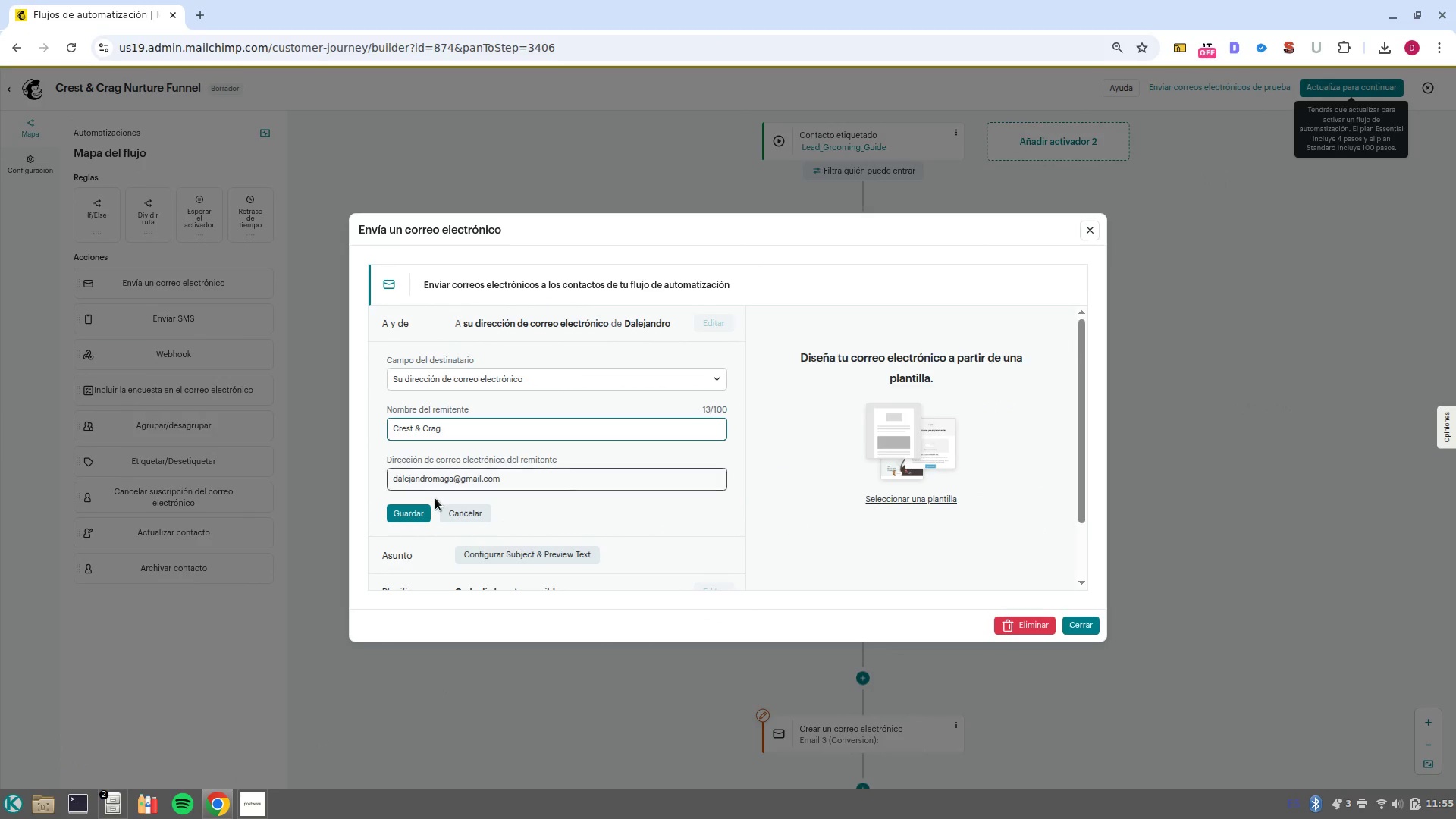 
left_click([417, 516])
 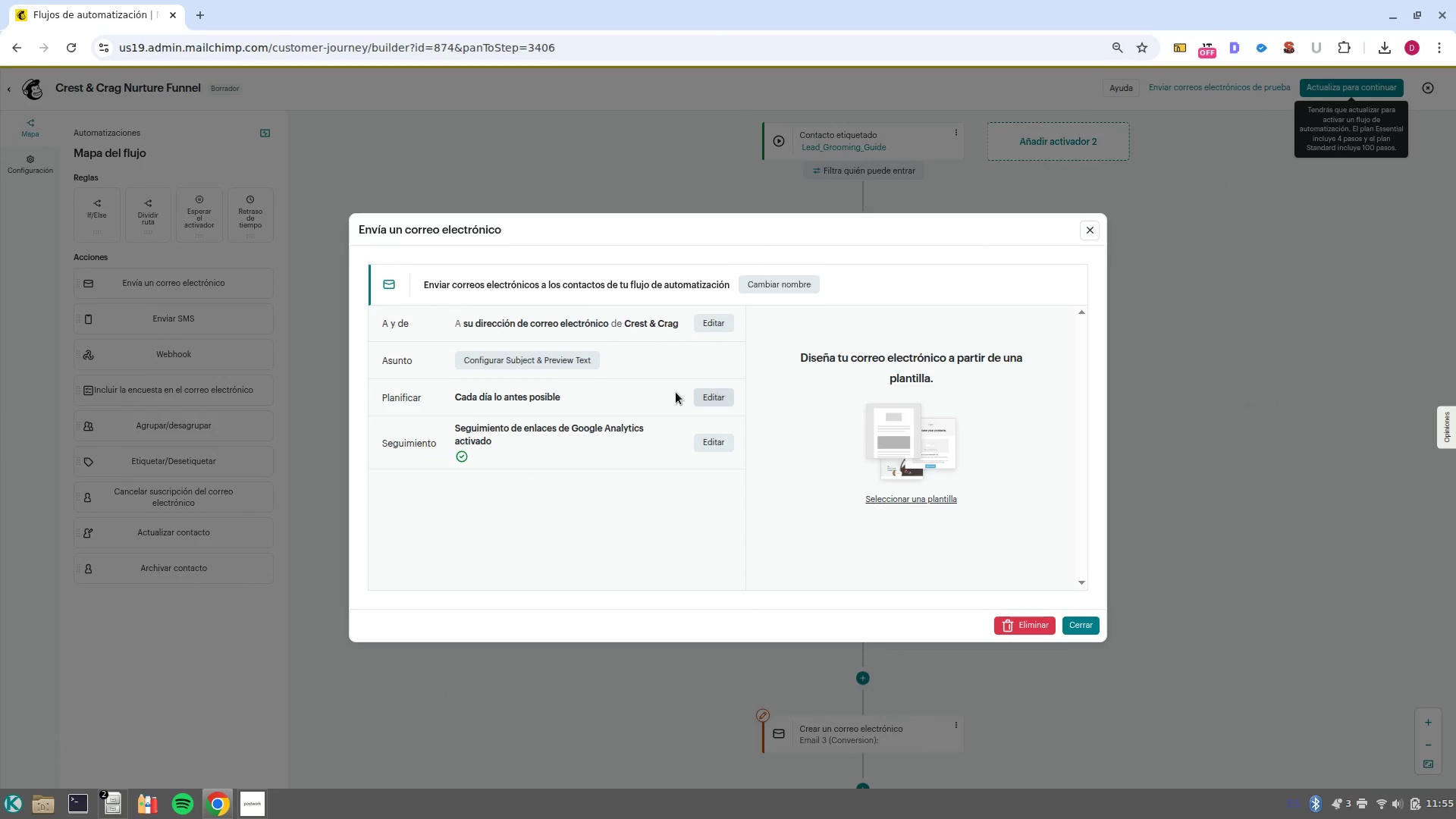 
left_click([540, 360])
 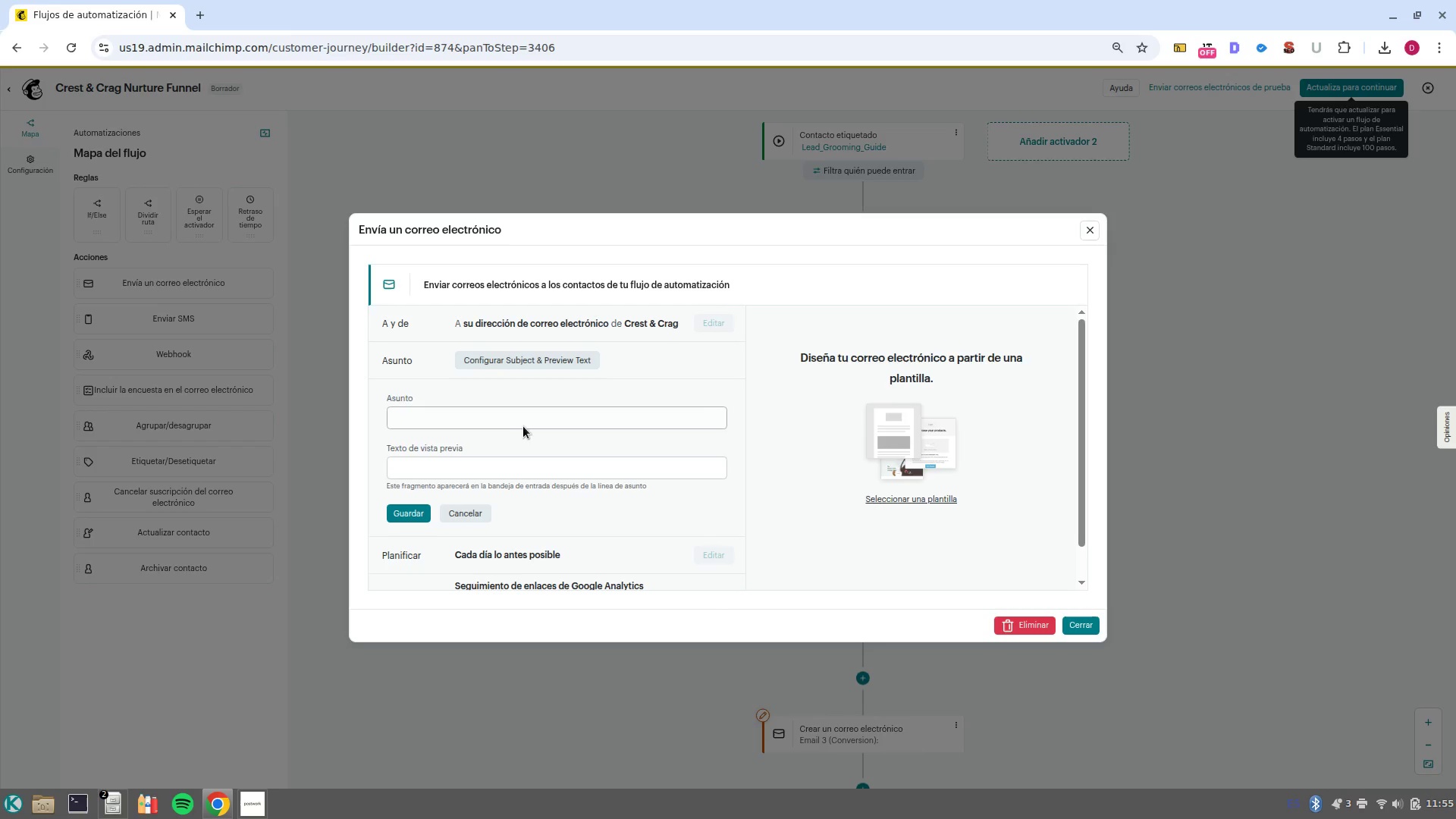 
left_click([507, 425])
 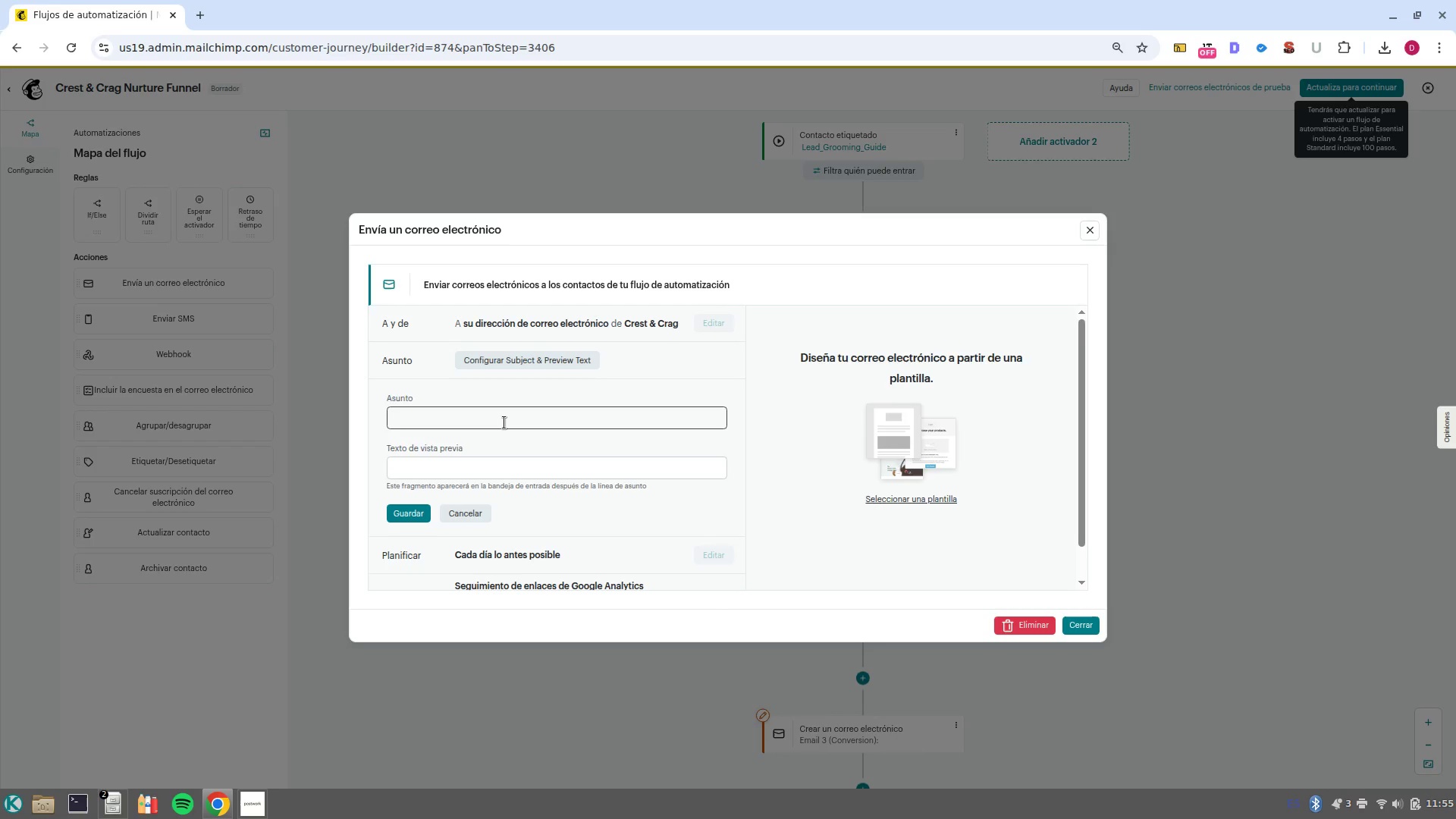 
left_click([504, 422])
 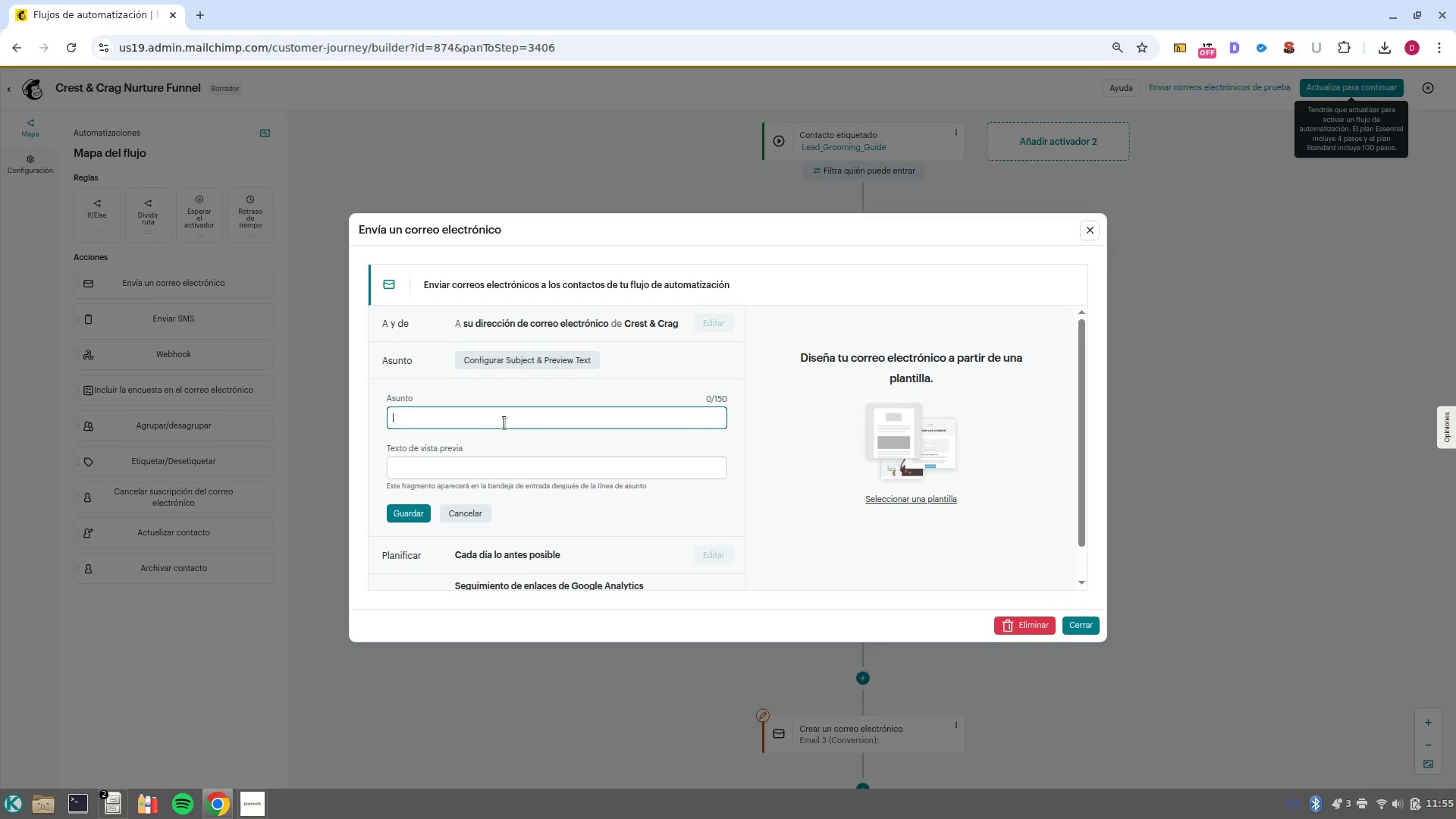 
type(How to maintain your wooden comb)
 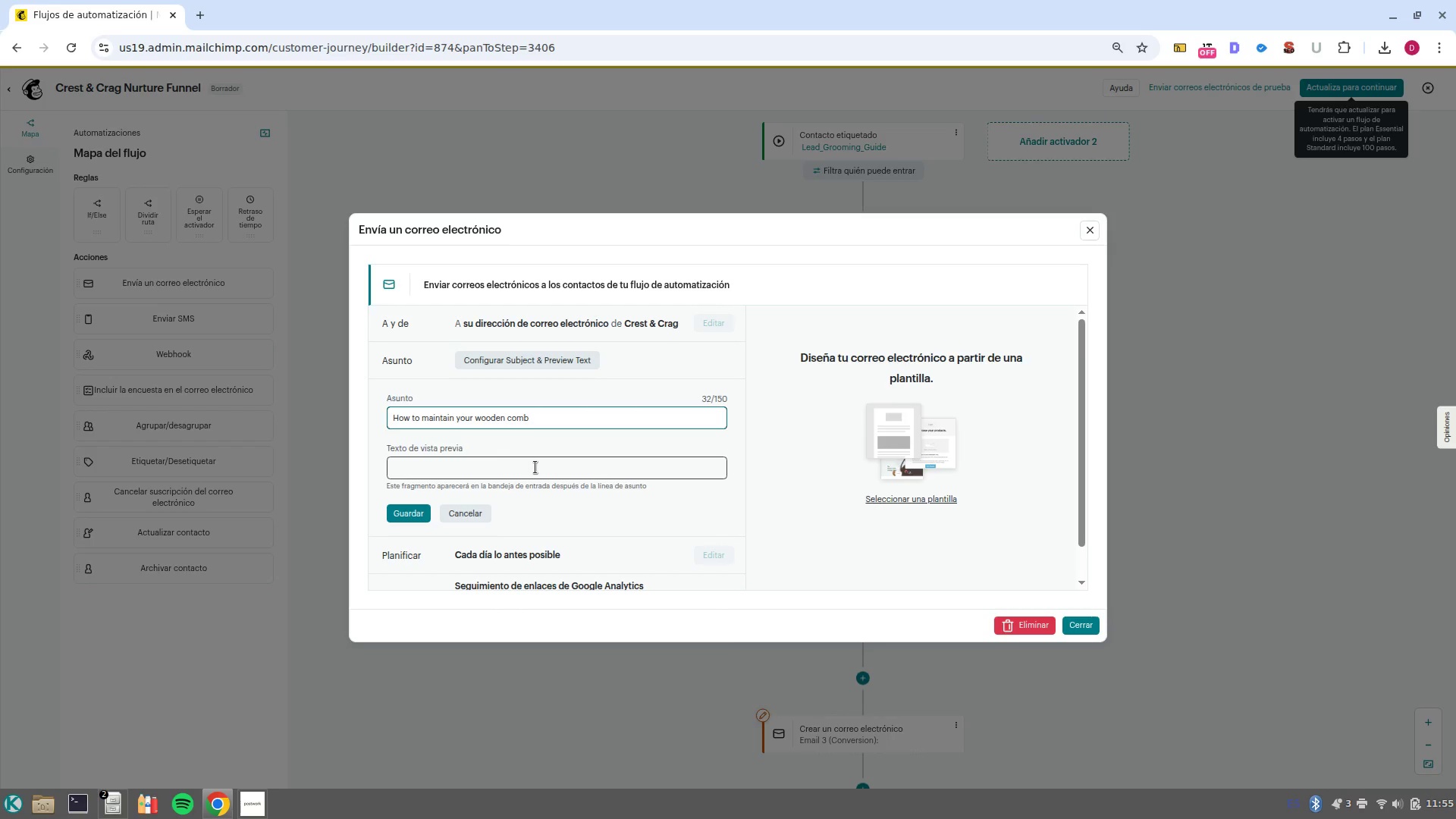 
left_click([535, 467])
 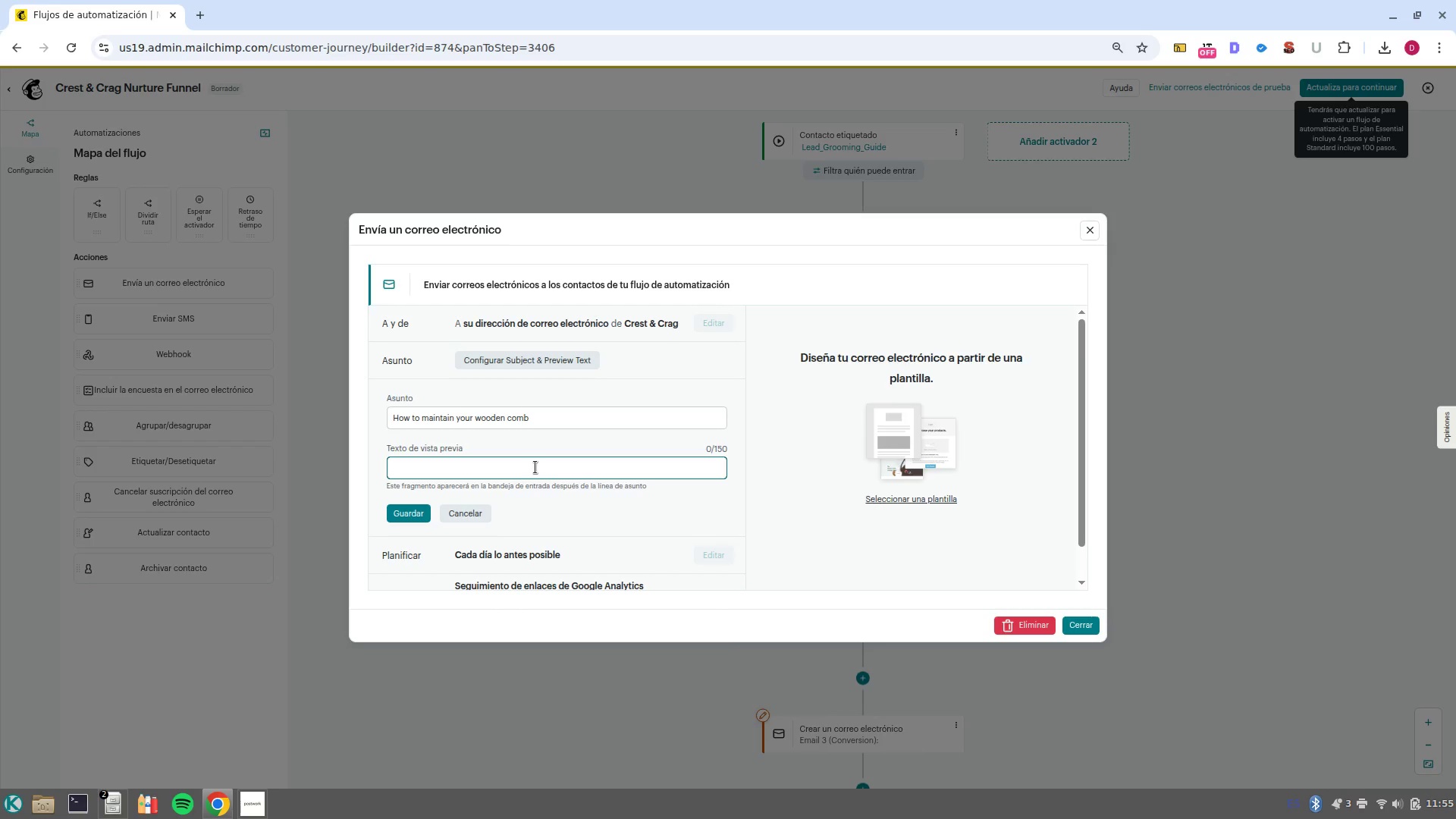 
type(A quick tip to keep your grooming kit in top shape)
 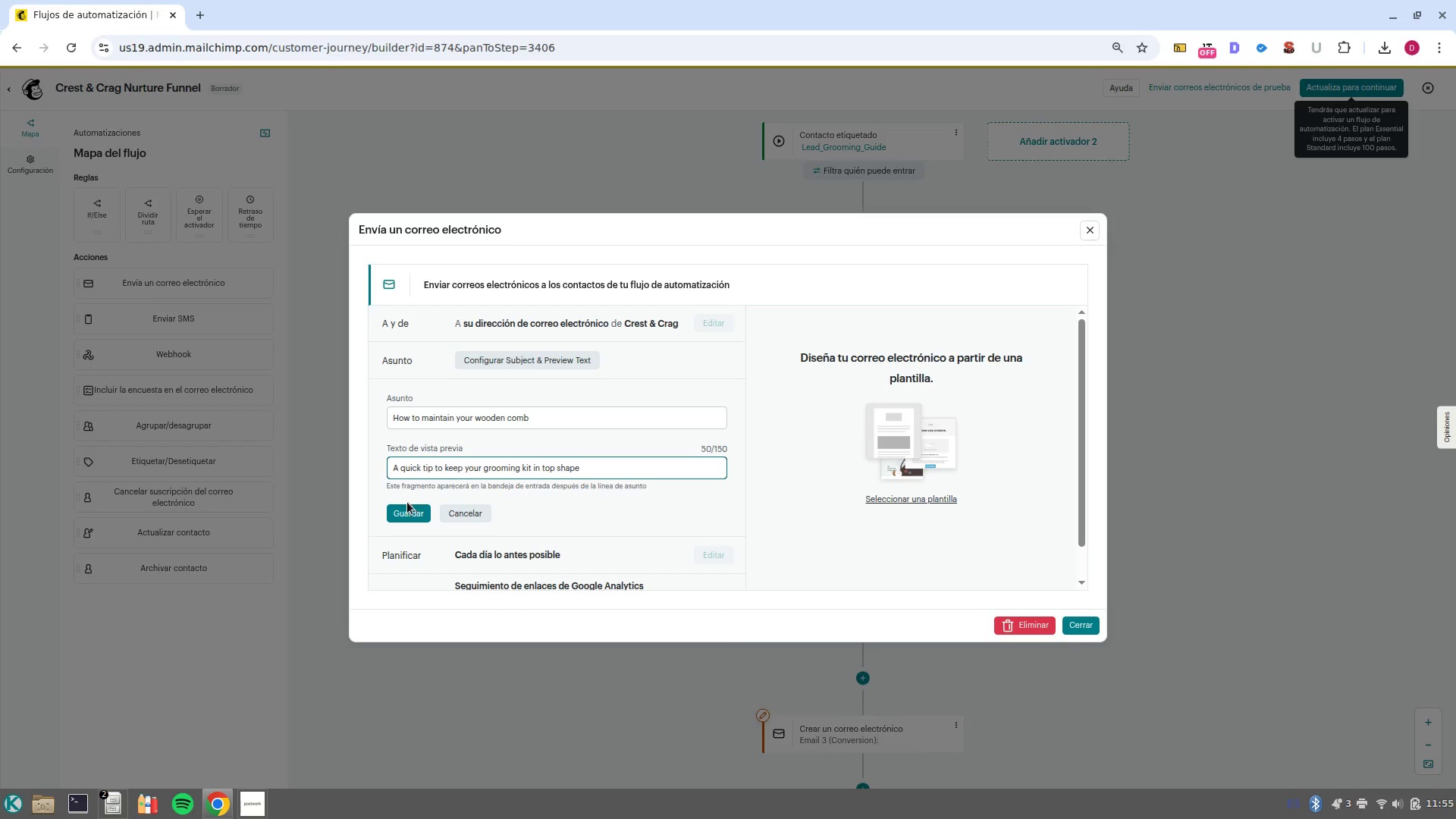 
left_click([406, 506])
 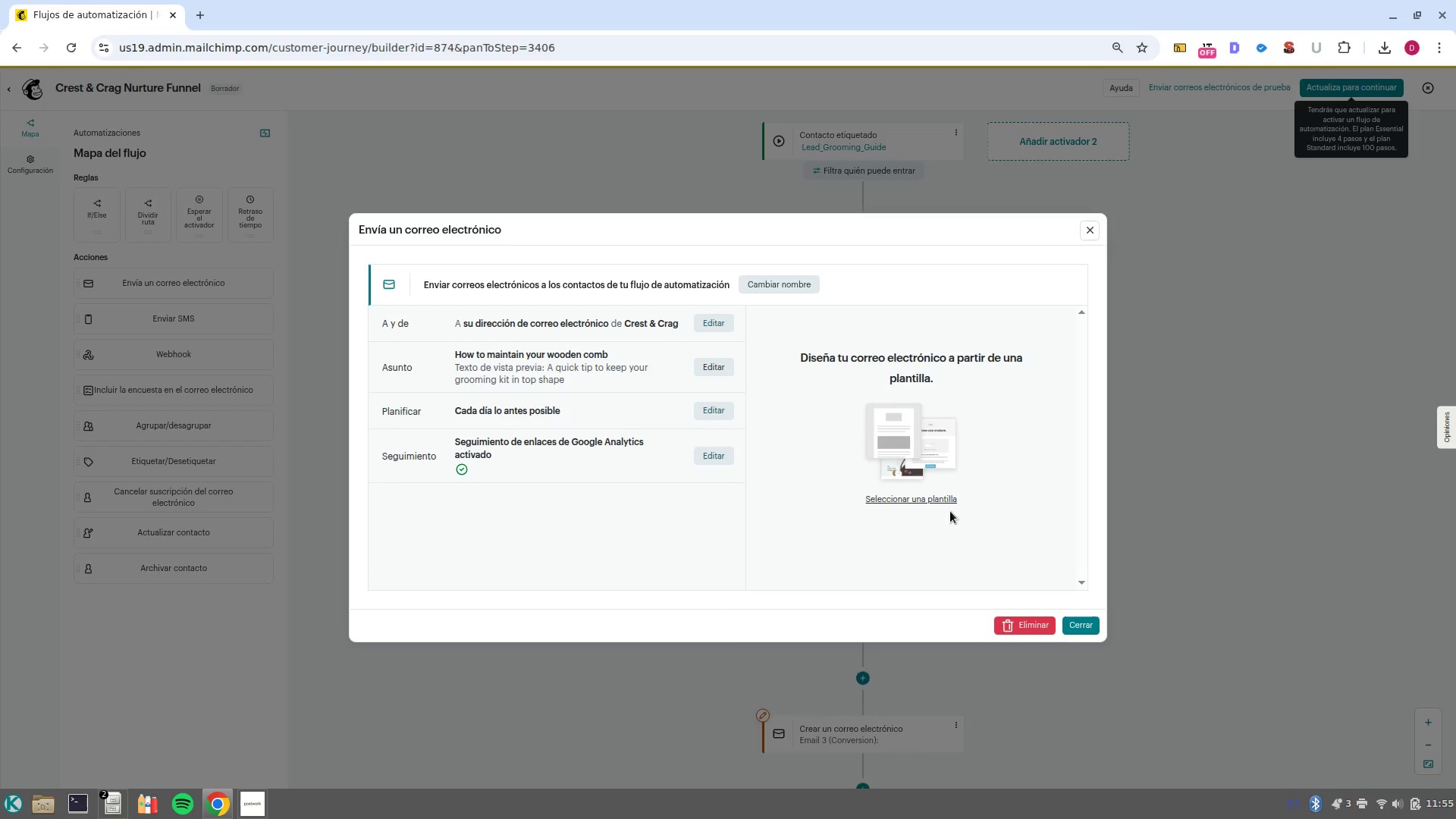 
left_click([928, 497])
 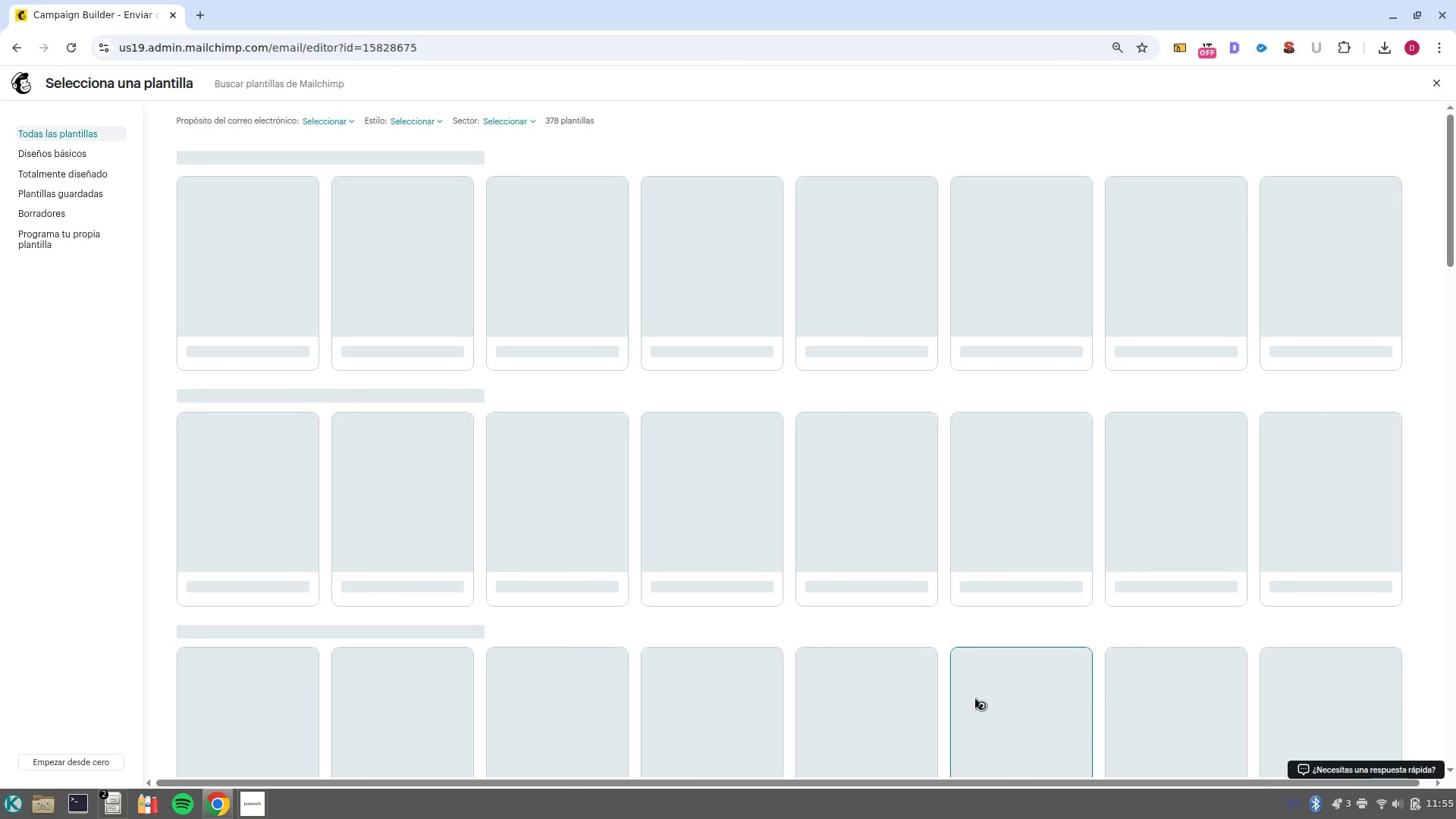 
wait(9.86)
 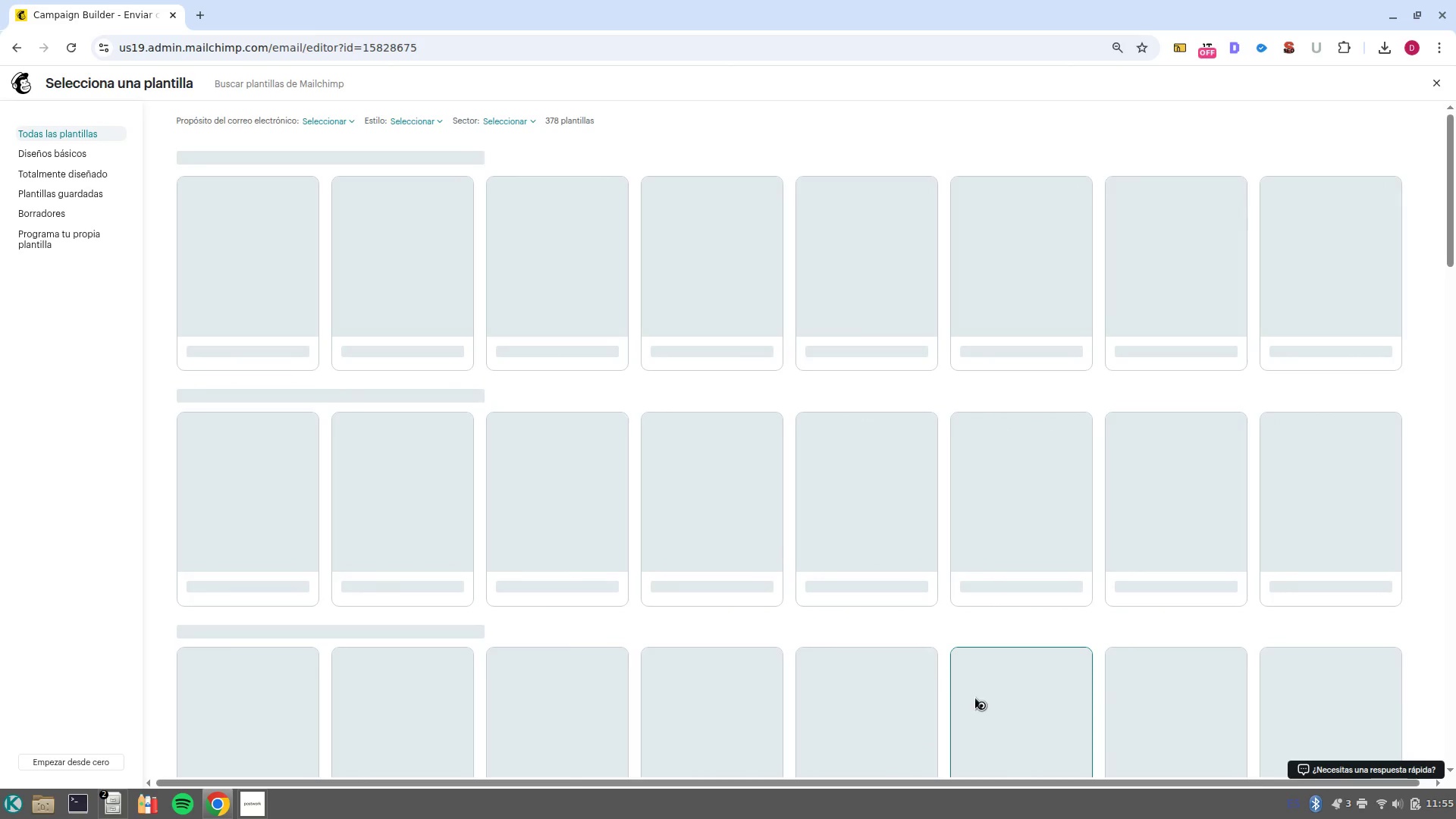 
left_click([259, 280])
 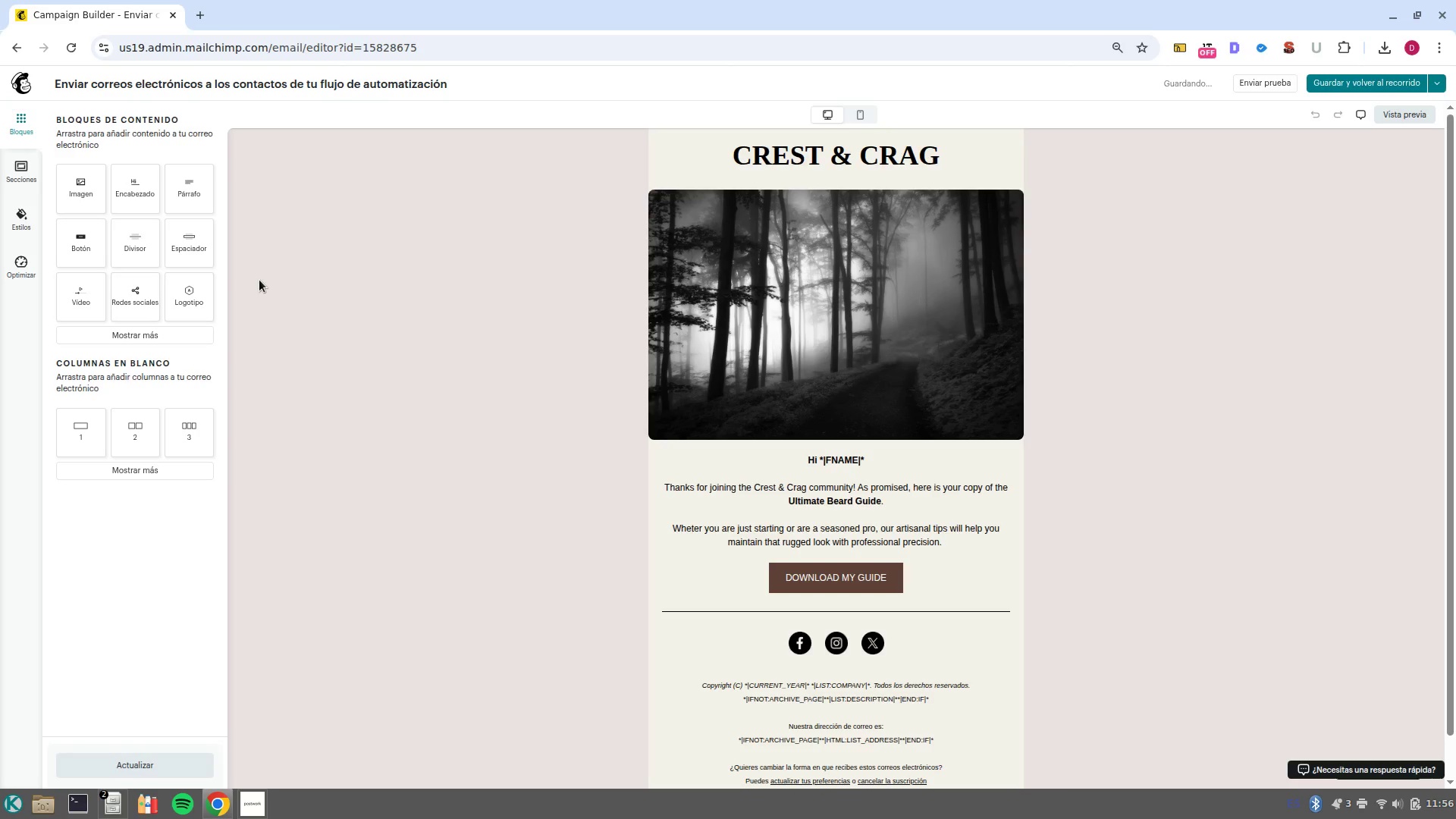 
wait(9.89)
 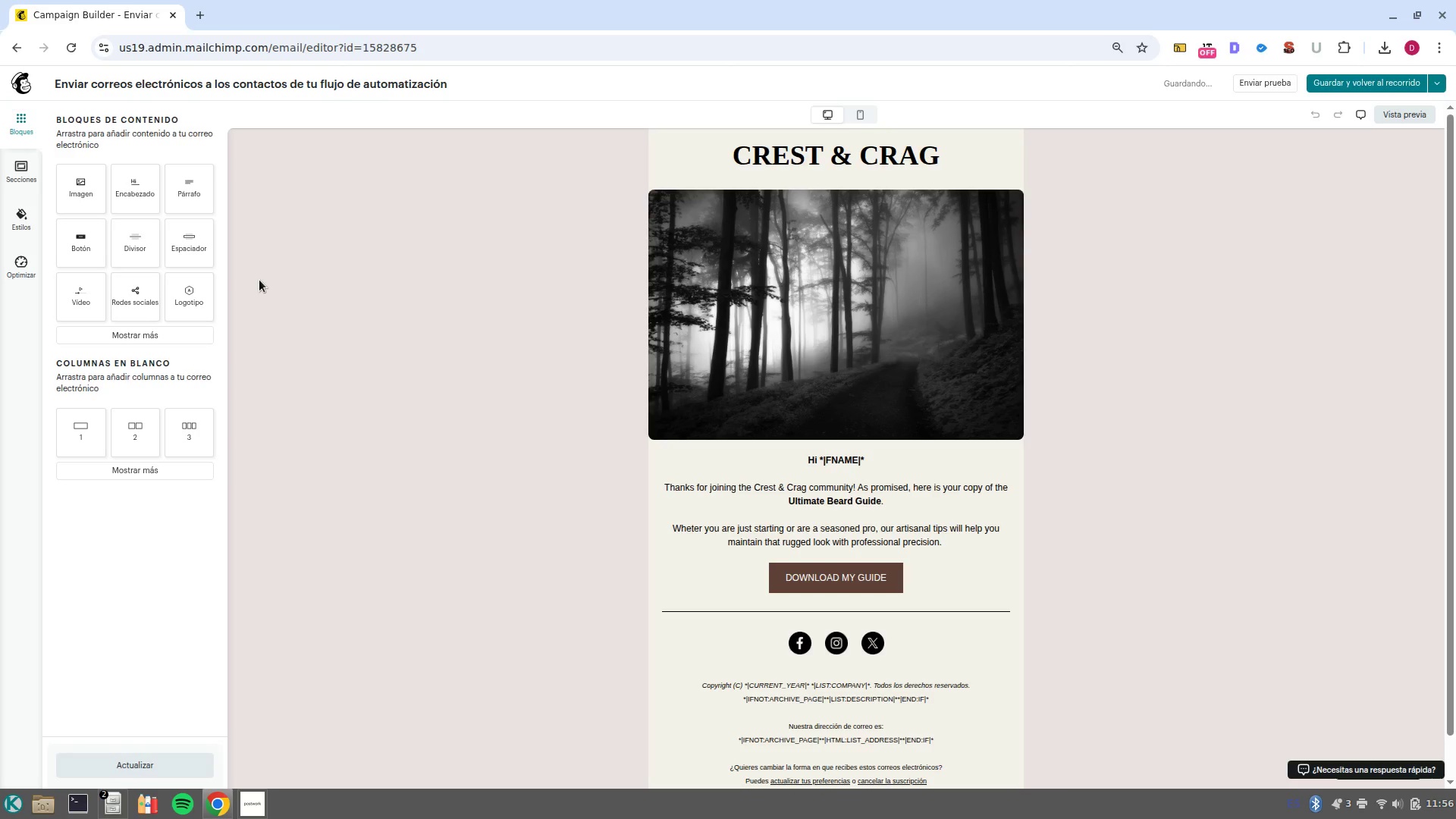 
left_click_drag(start_coordinate=[959, 544], to_coordinate=[659, 482])
 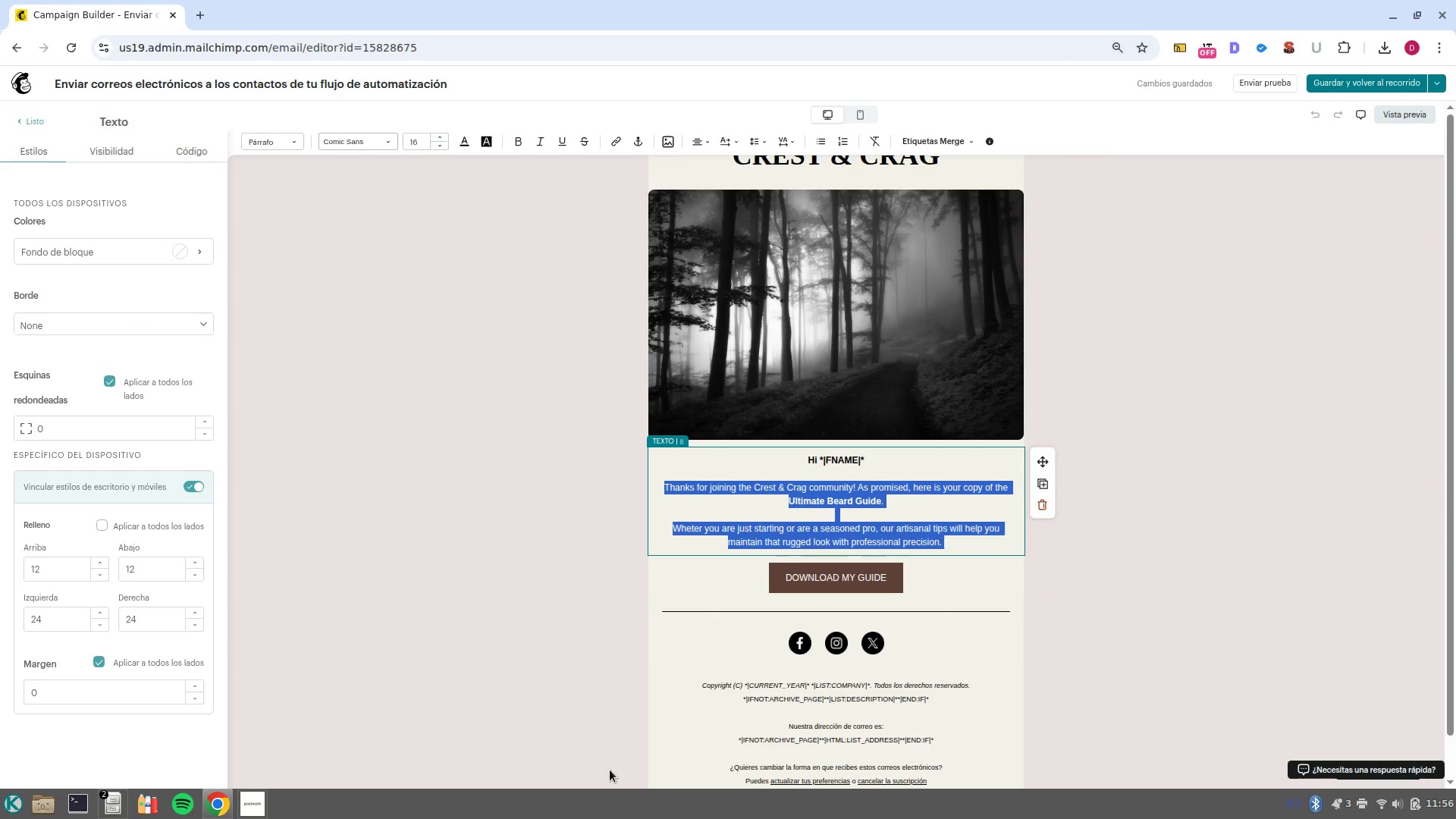 
key(Backspace)
type(We hope you-re enjoying the guide!)
 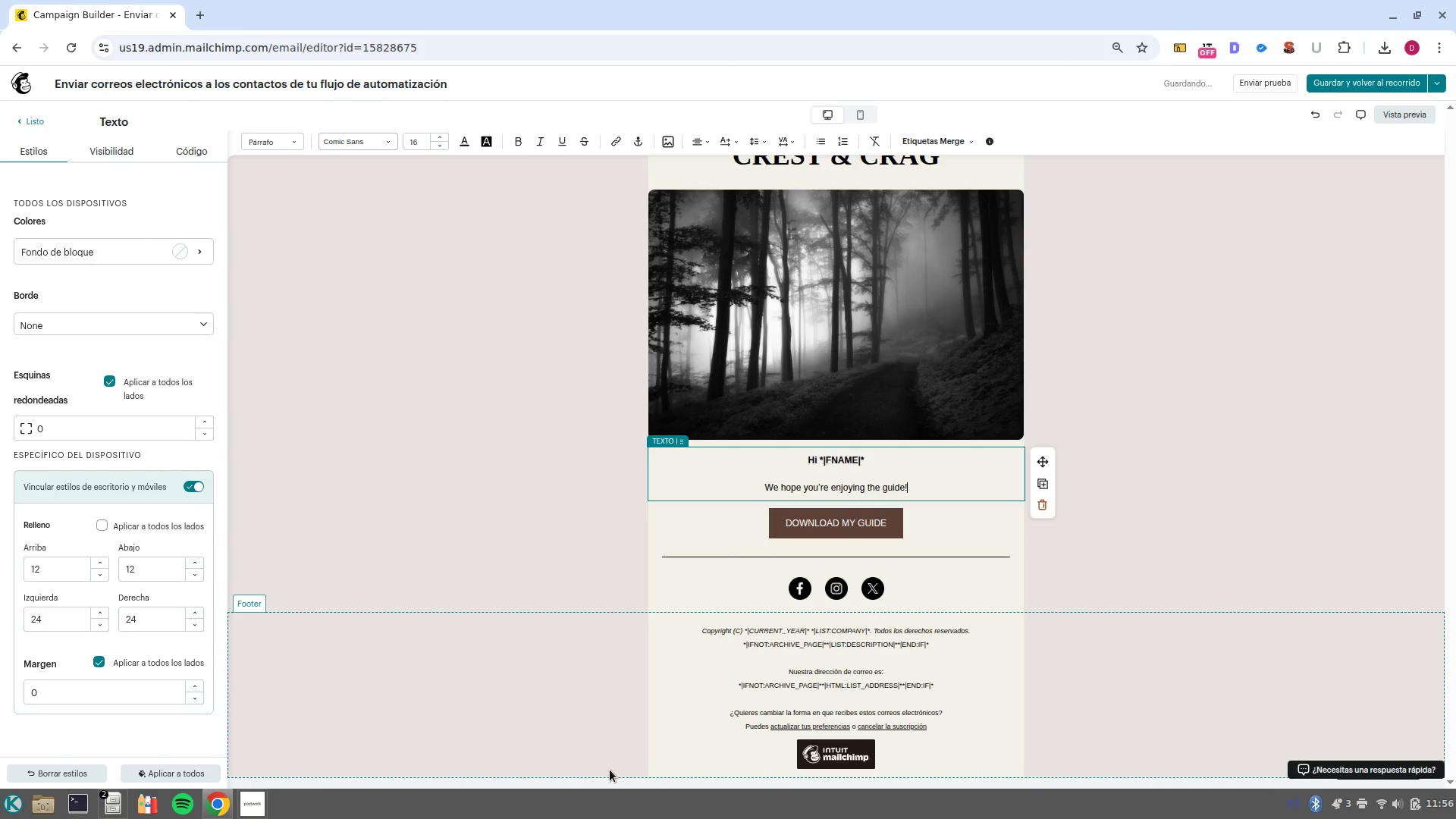 
key(Enter)
 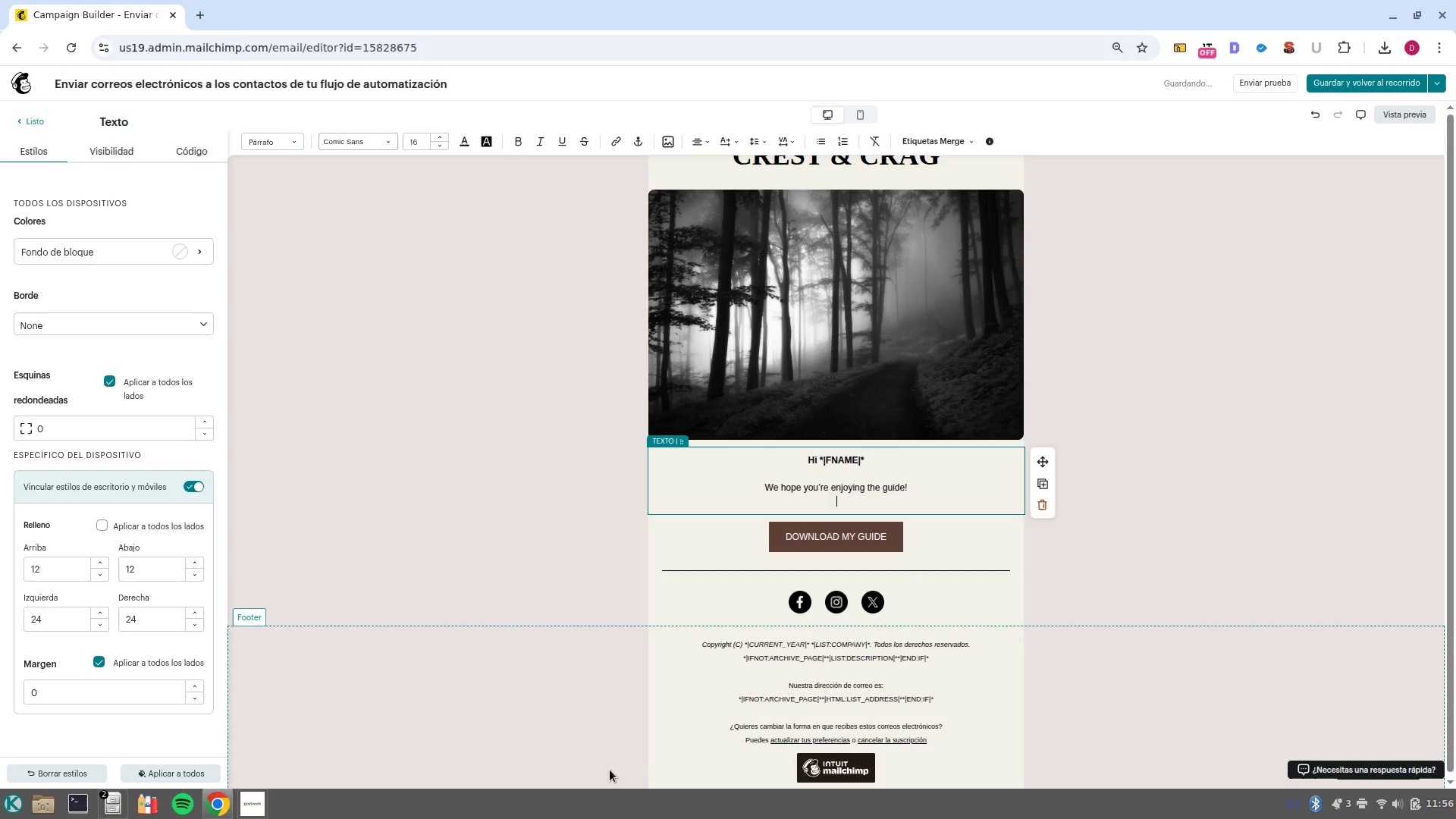 
key(Enter)
 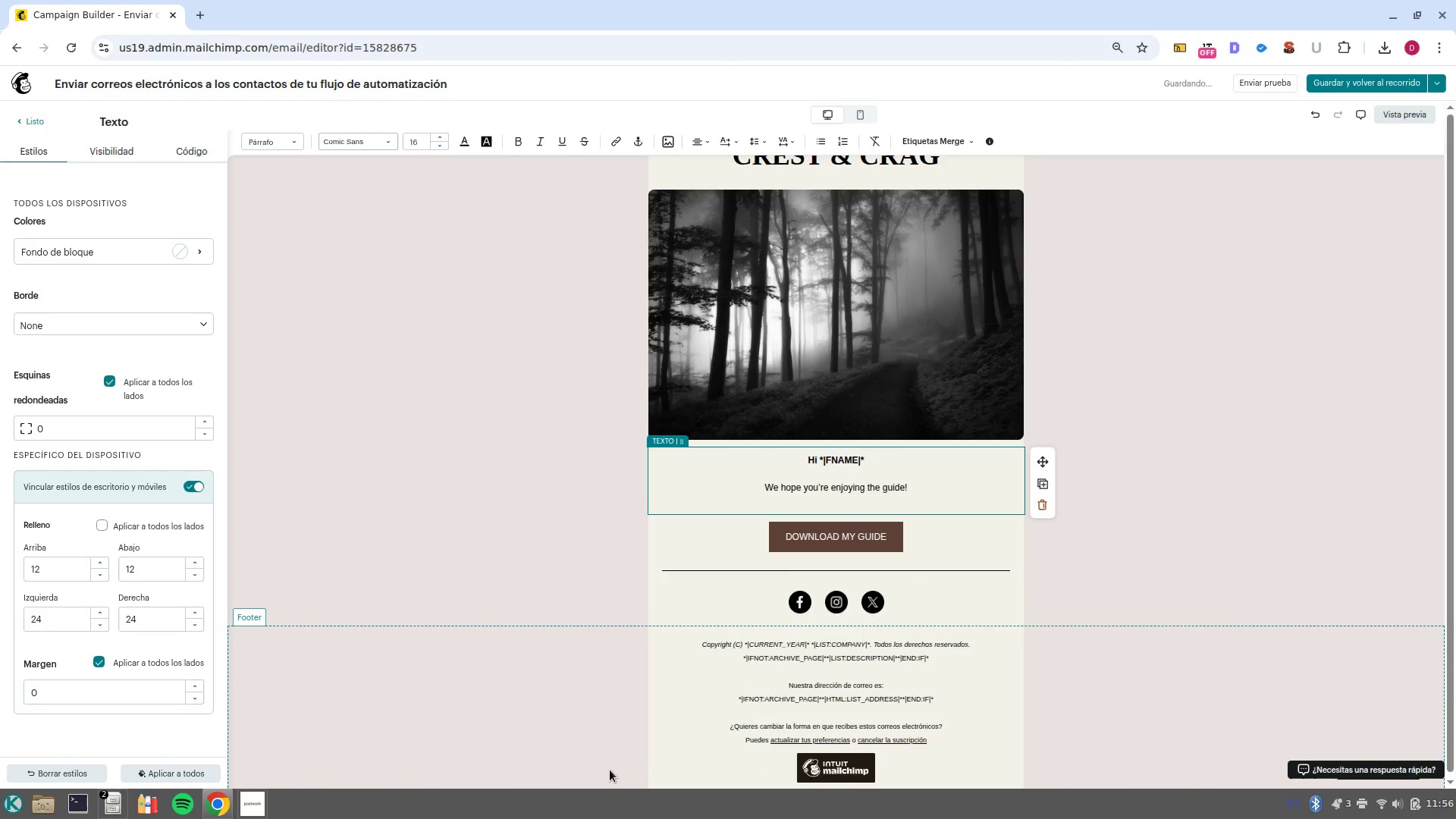 
type(Since qu-)
key(Backspace)
key(Backspace)
key(Backspace)
key(Backspace)
type(we-re all about quality materials at )
 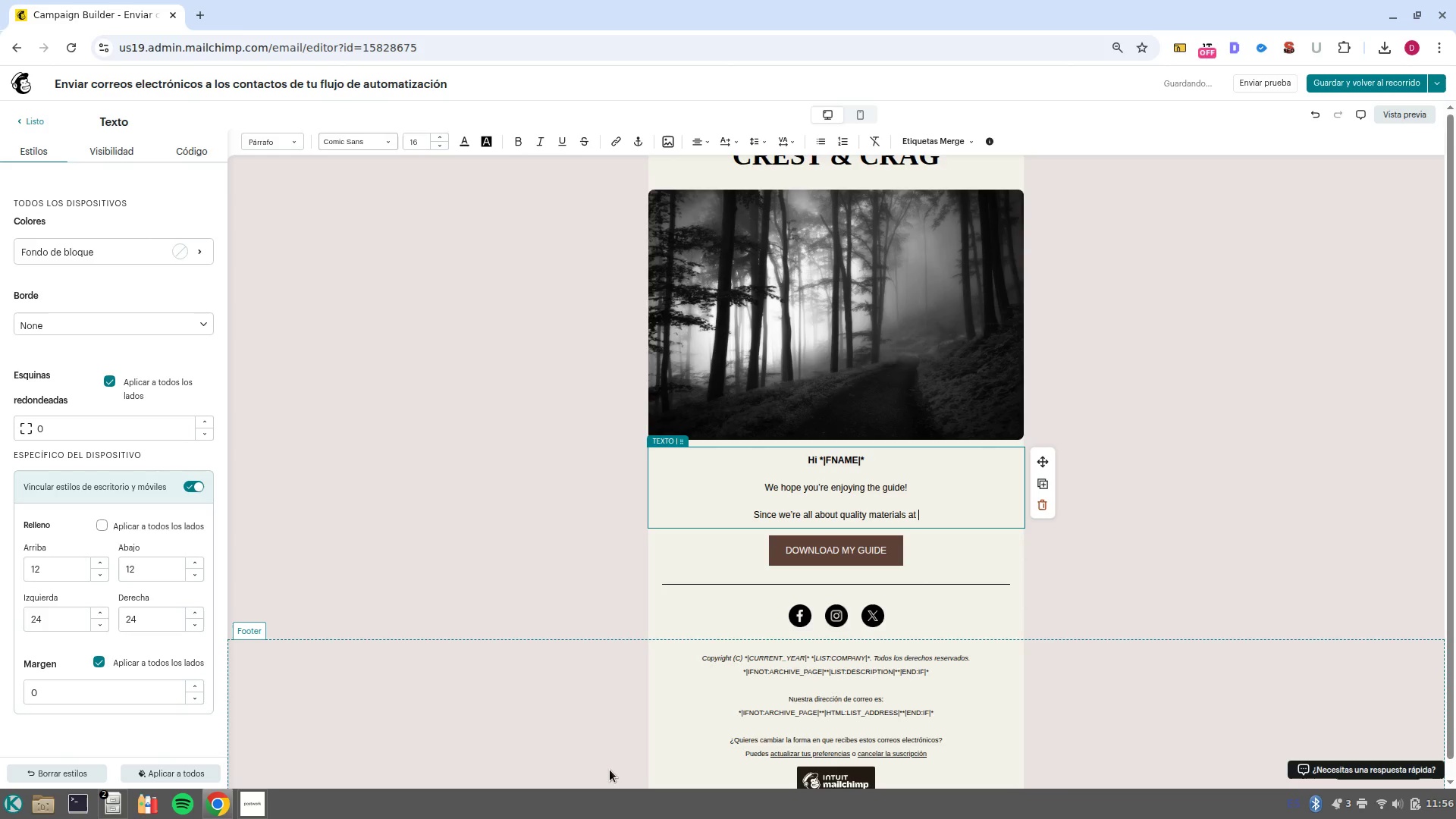 
key(Control+Shift+V)
 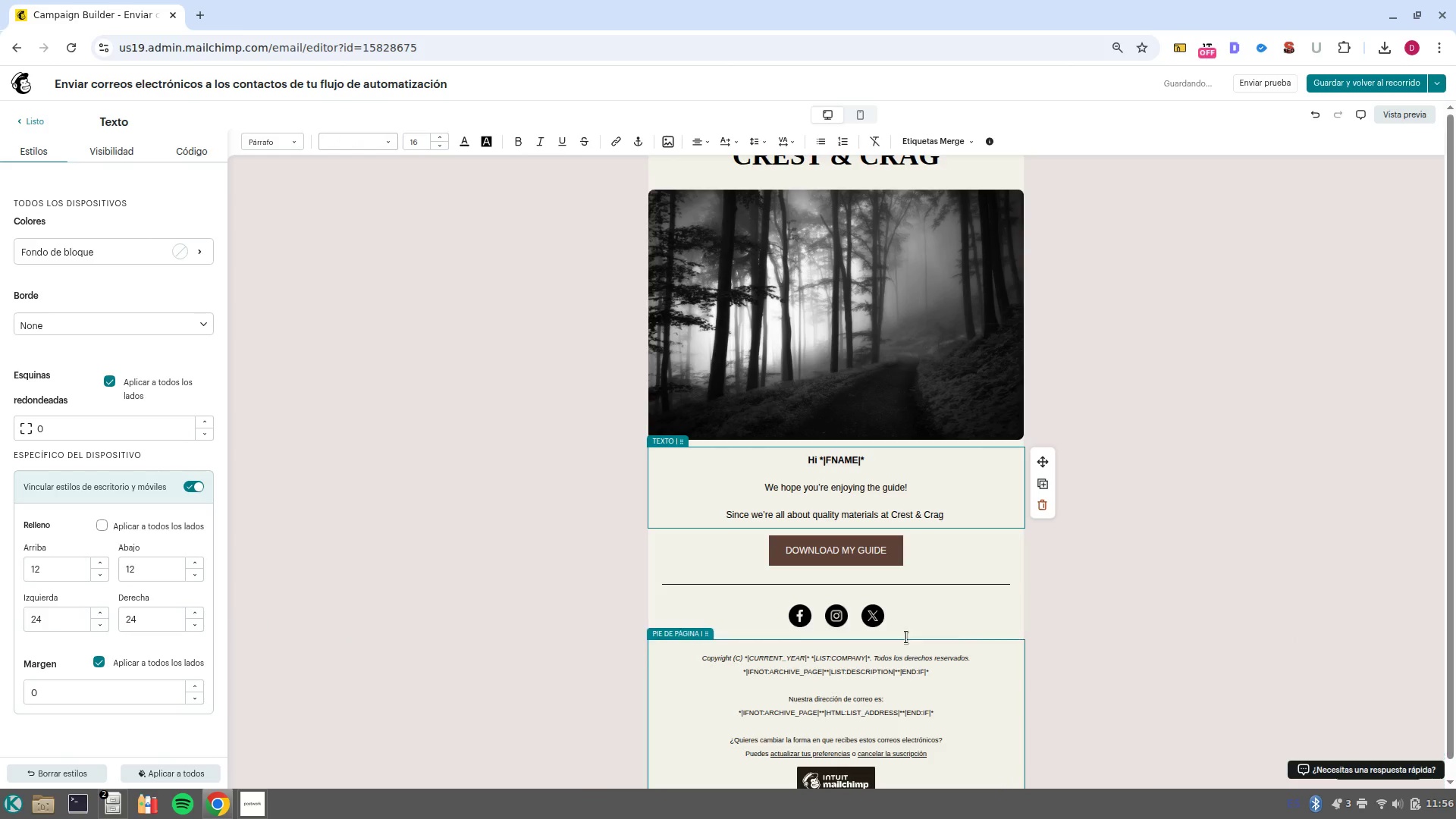 
left_click_drag(start_coordinate=[949, 516], to_coordinate=[892, 516])
 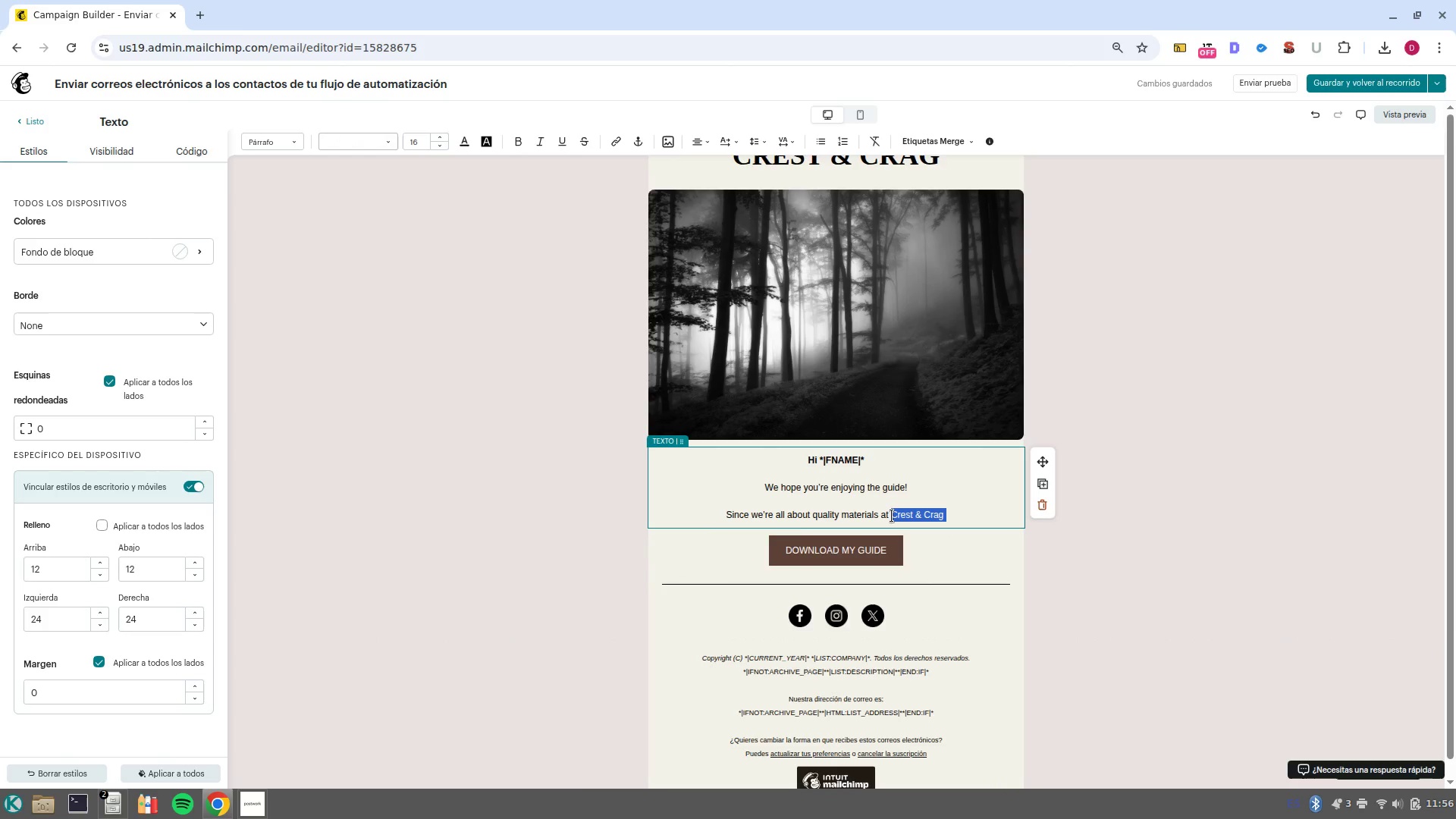 
key(Control+B)
 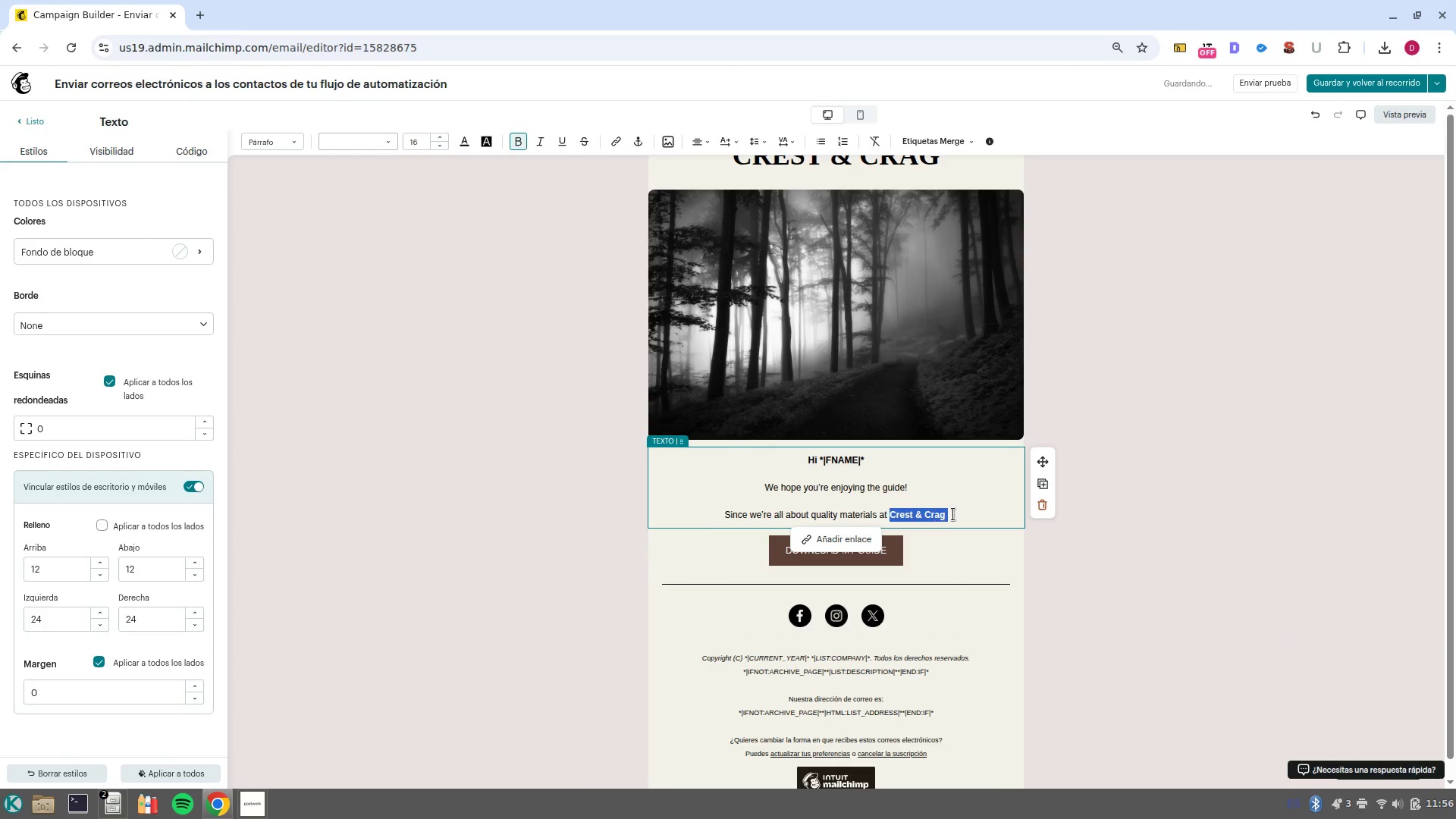 
left_click([953, 514])
 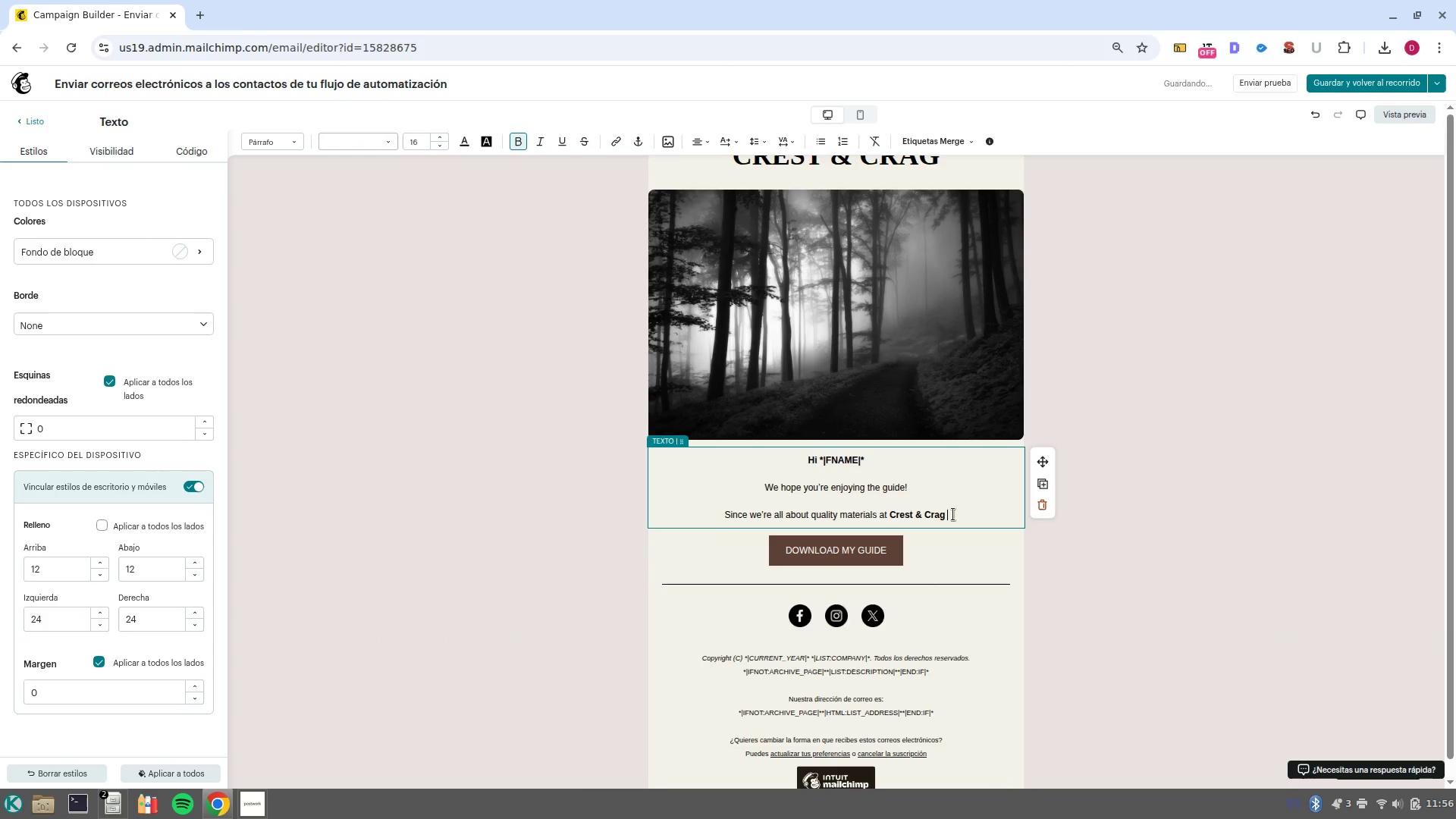 
key(Backspace)
 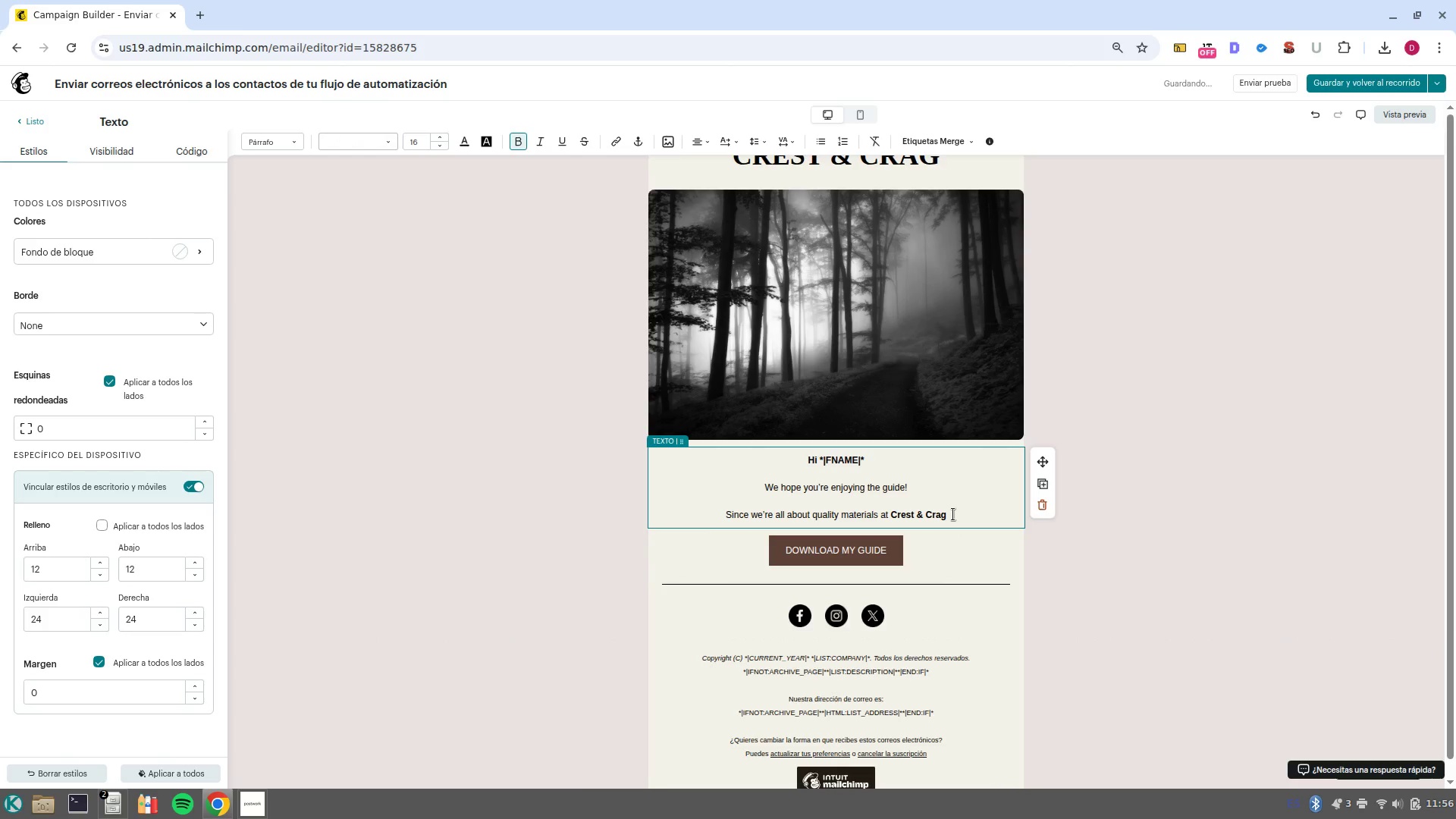 
key(Comma)
 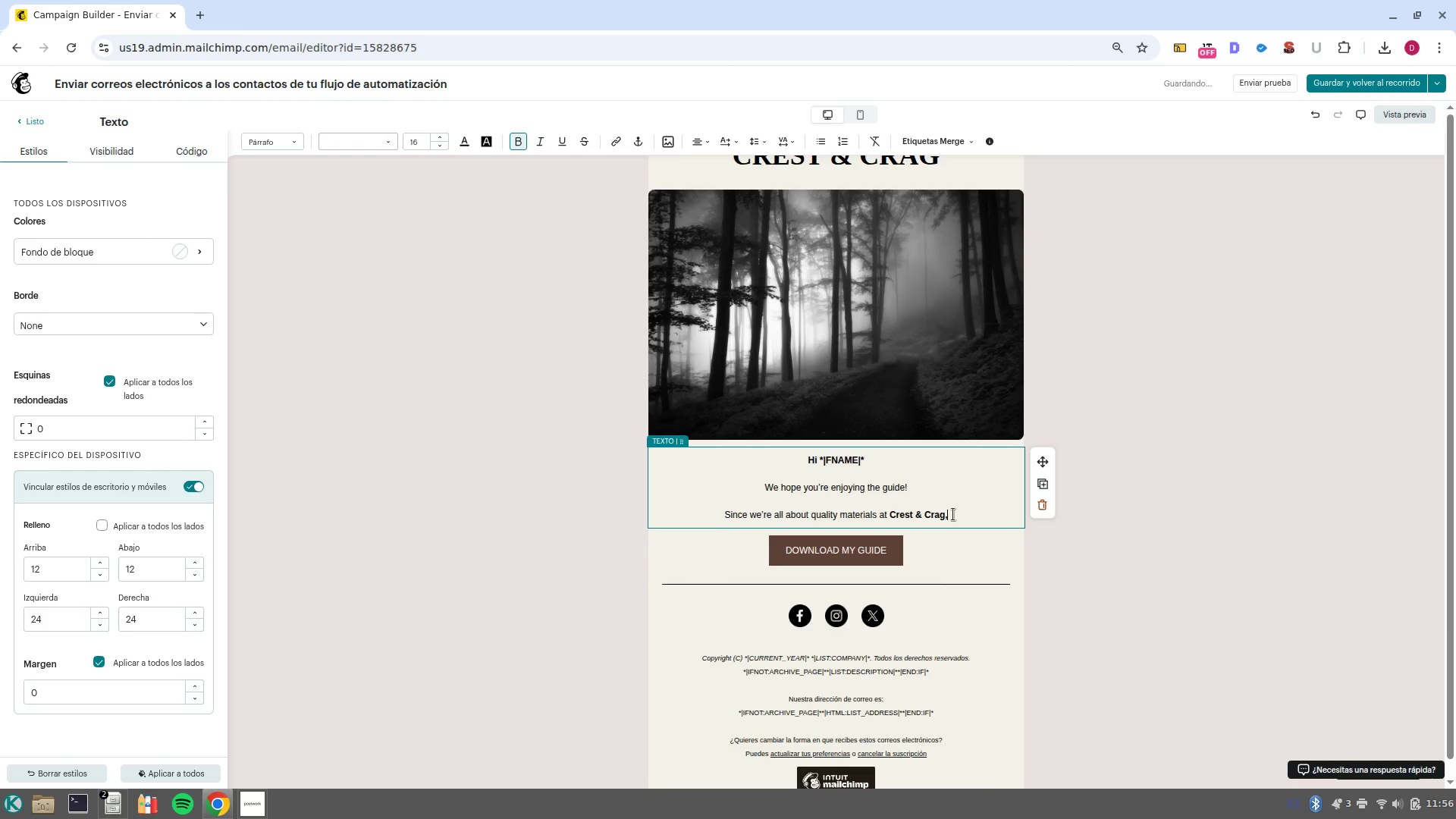 
key(Space)
 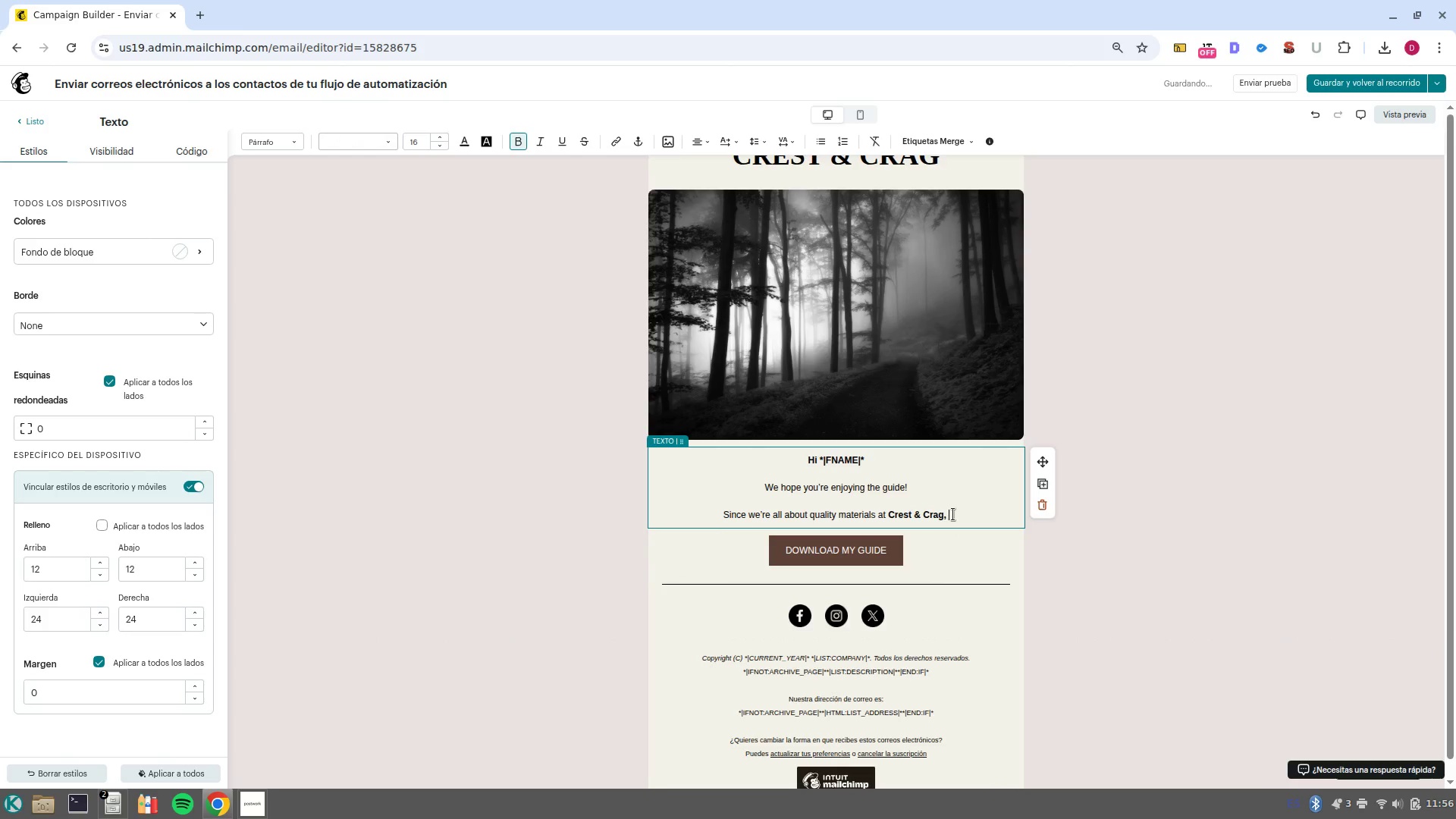 
key(Control+ControlLeft)
 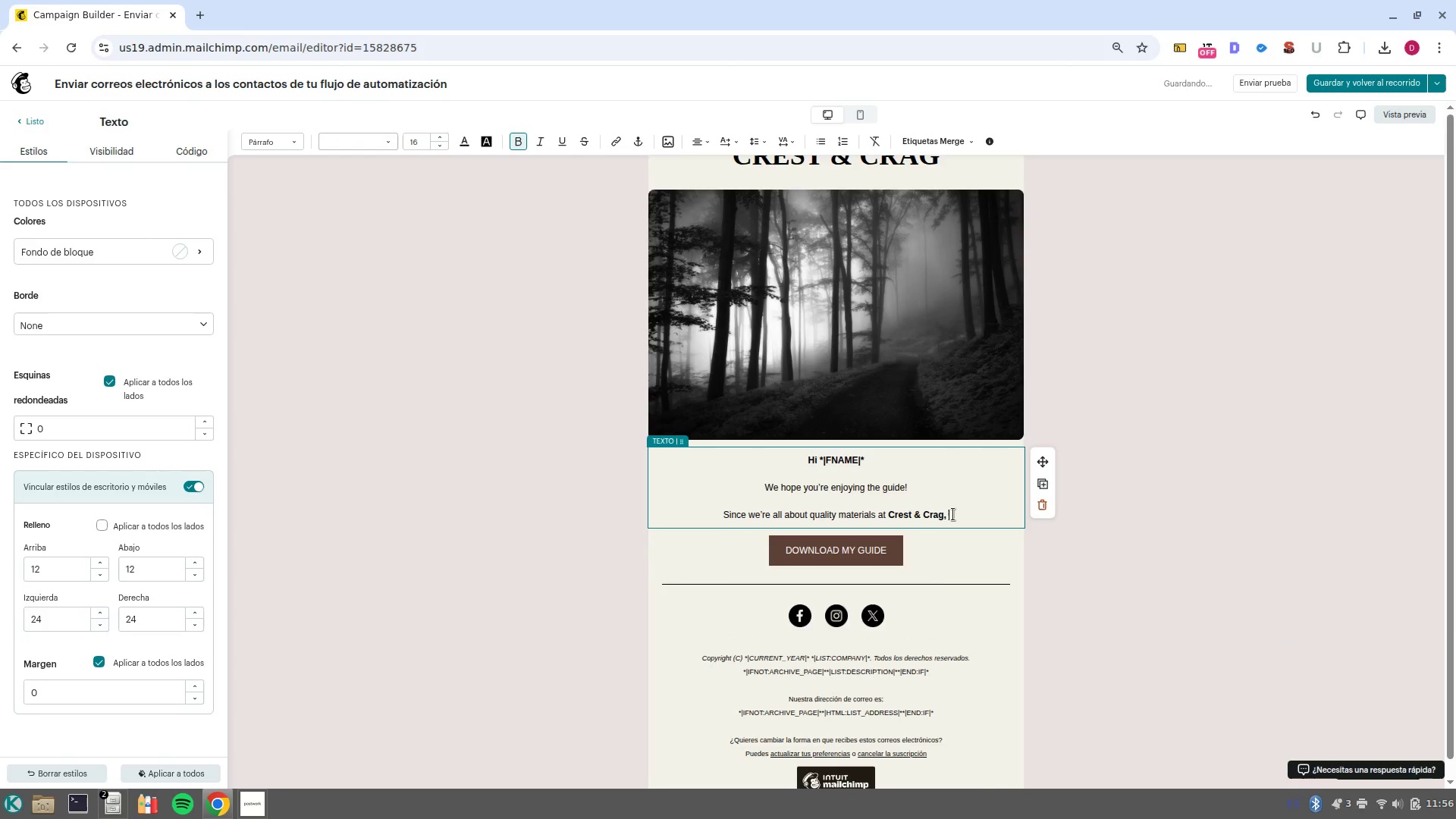 
key(Control+B)
 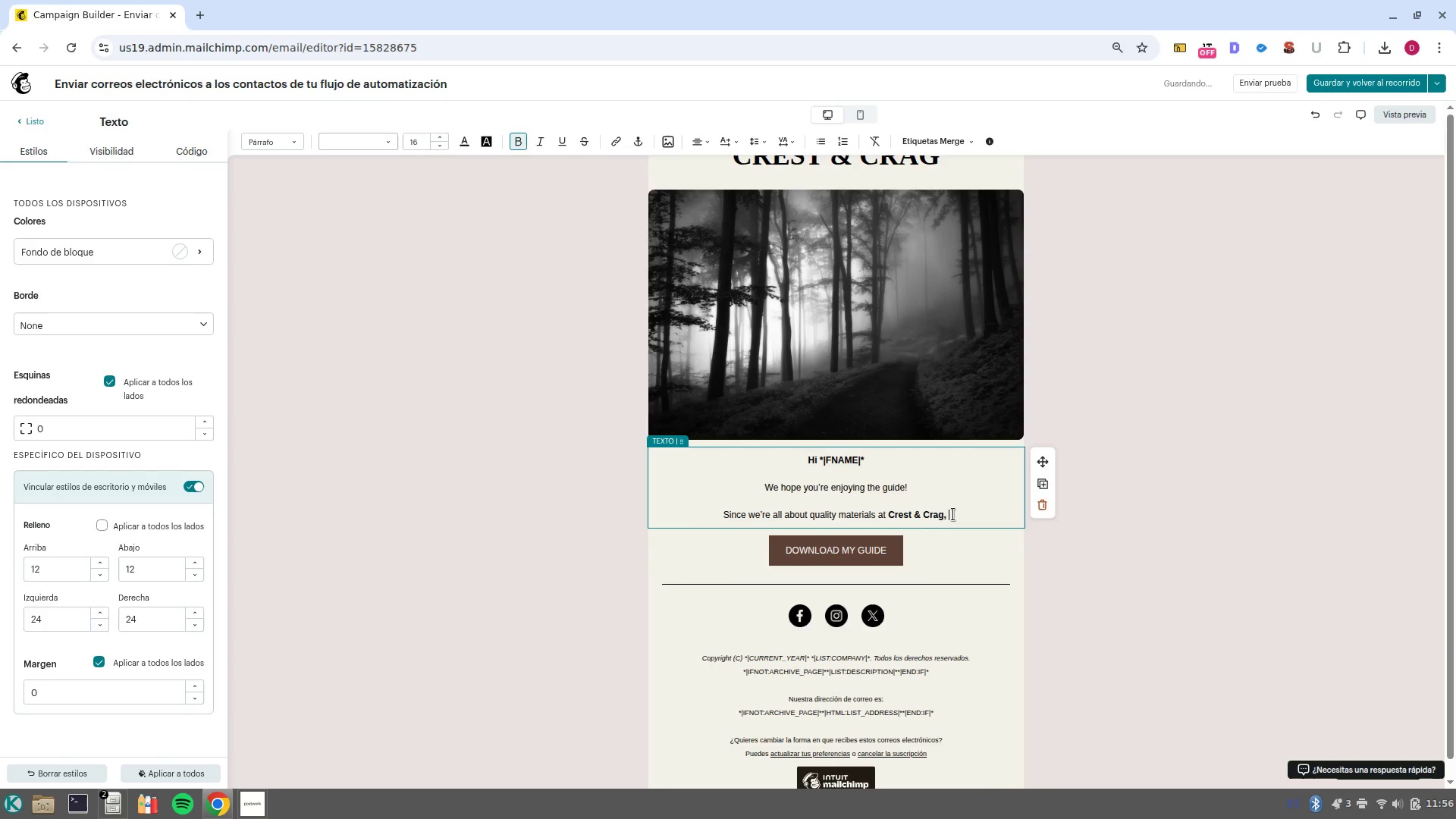 
type( )
key(Backspace)
type(we wanted to share a quick top> )
 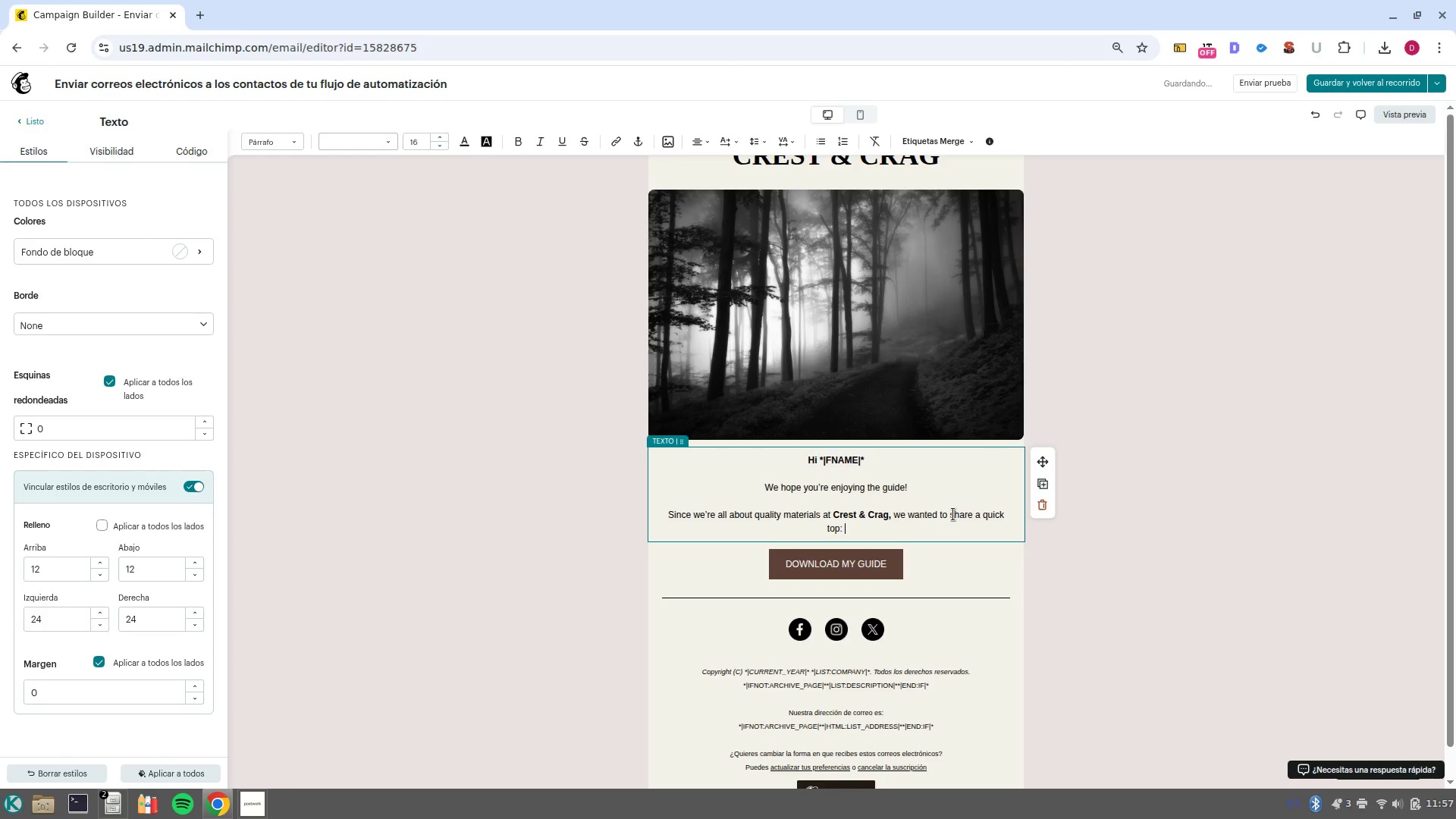 
key(Control+ControlLeft)
 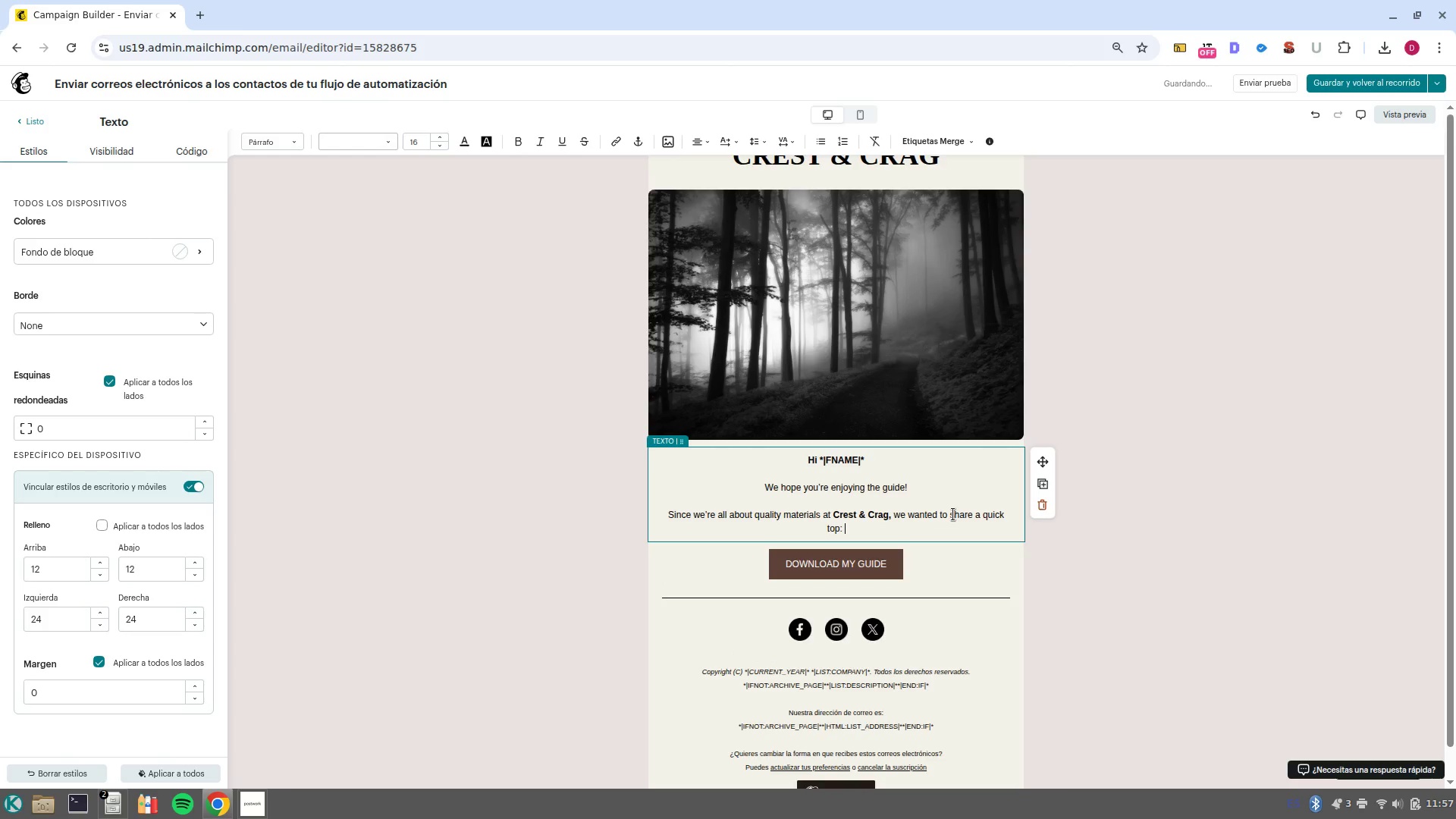 
key(Control+B)
 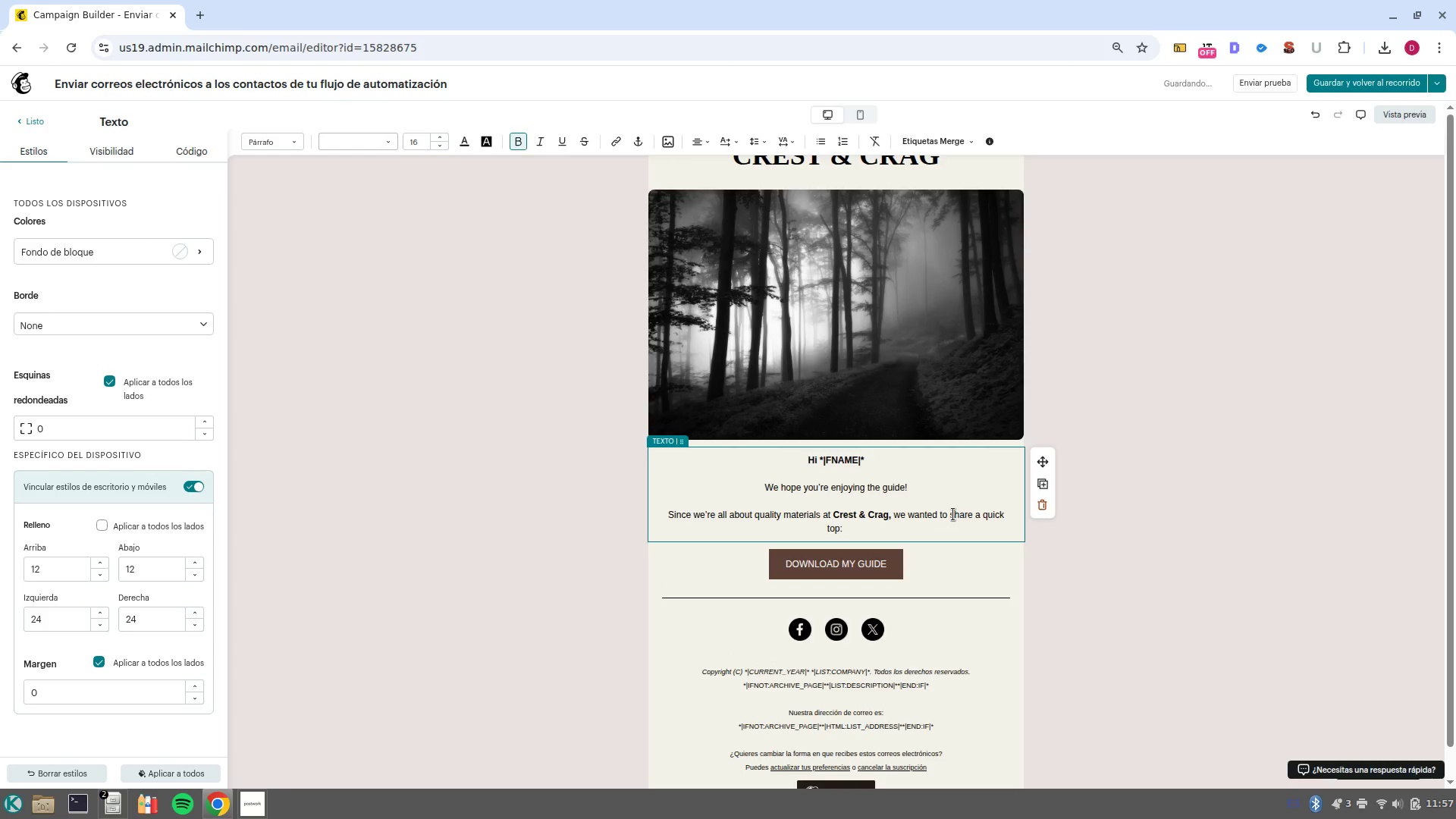 
type(water)
 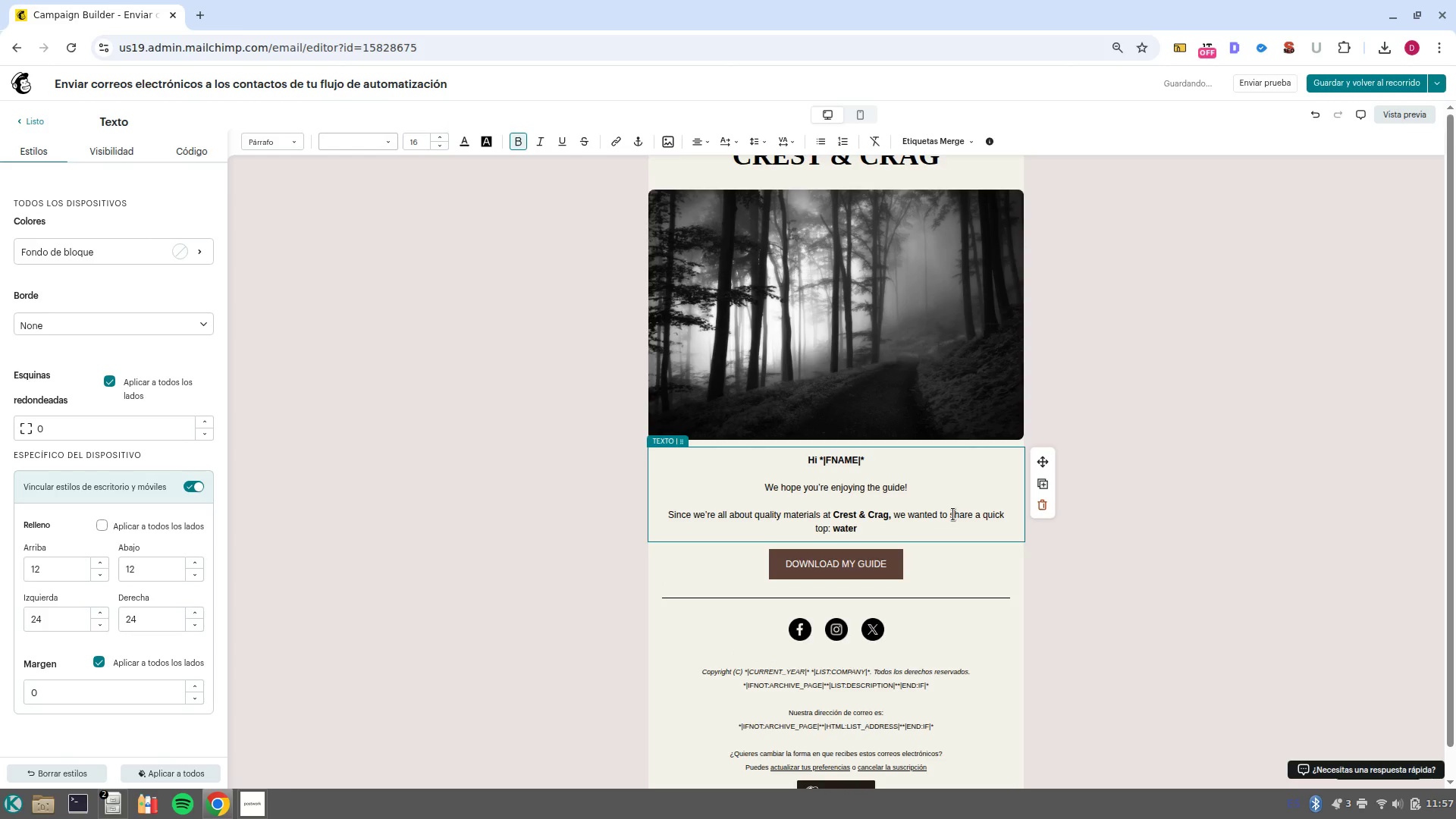 
key(Control+ControlLeft)
 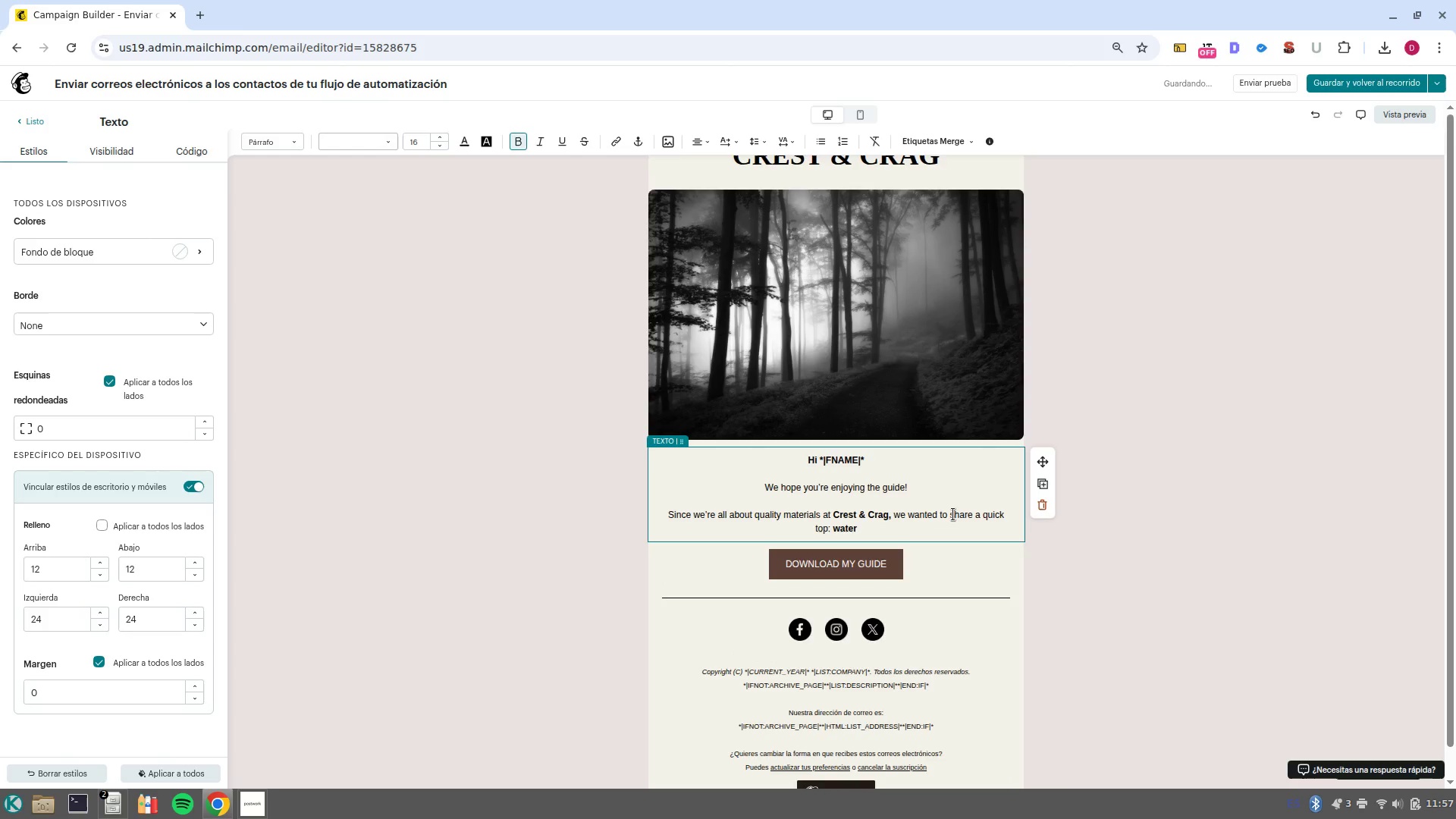 
key(Control+ArrowLeft)
 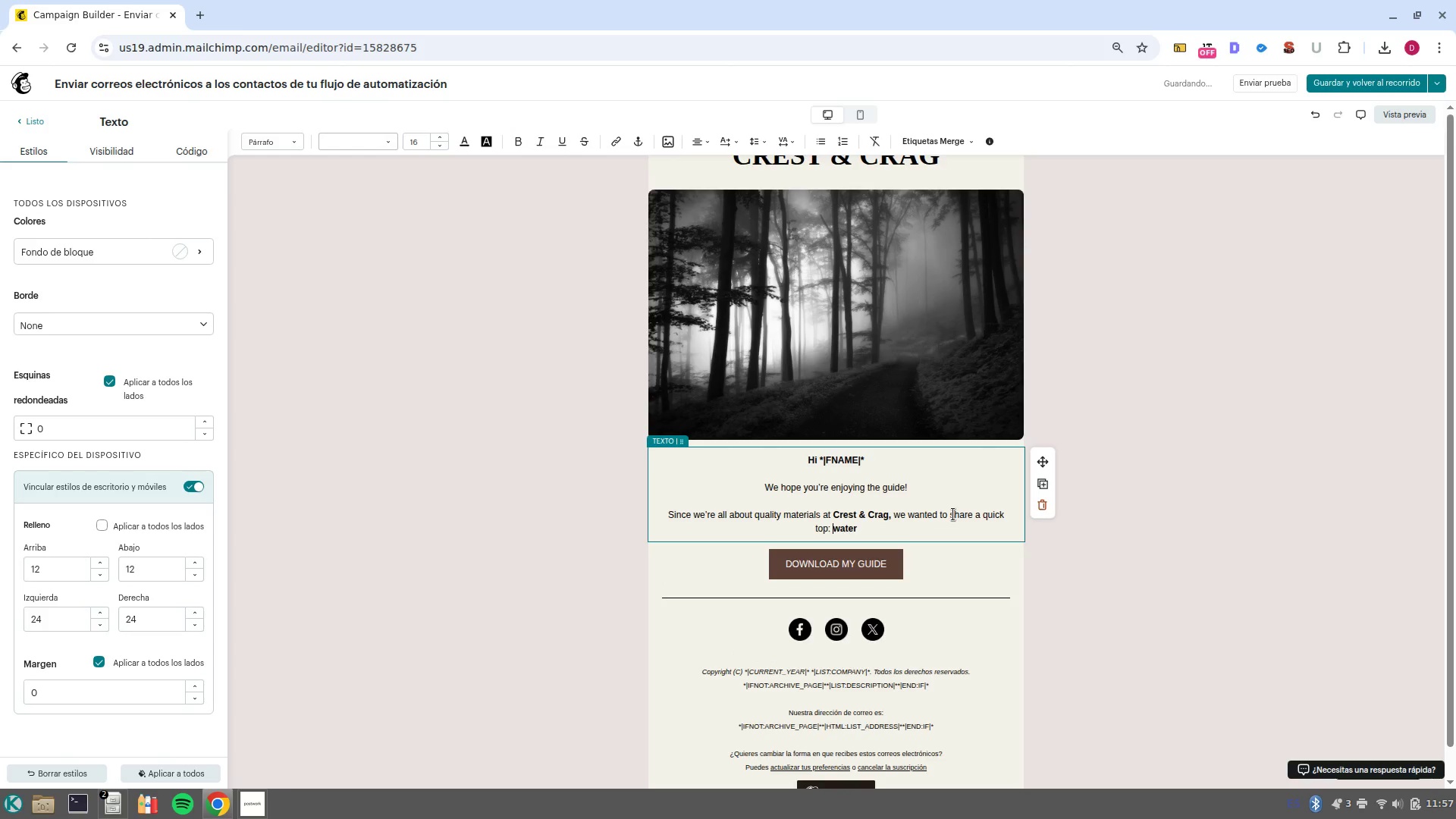 
key(ArrowRight)
 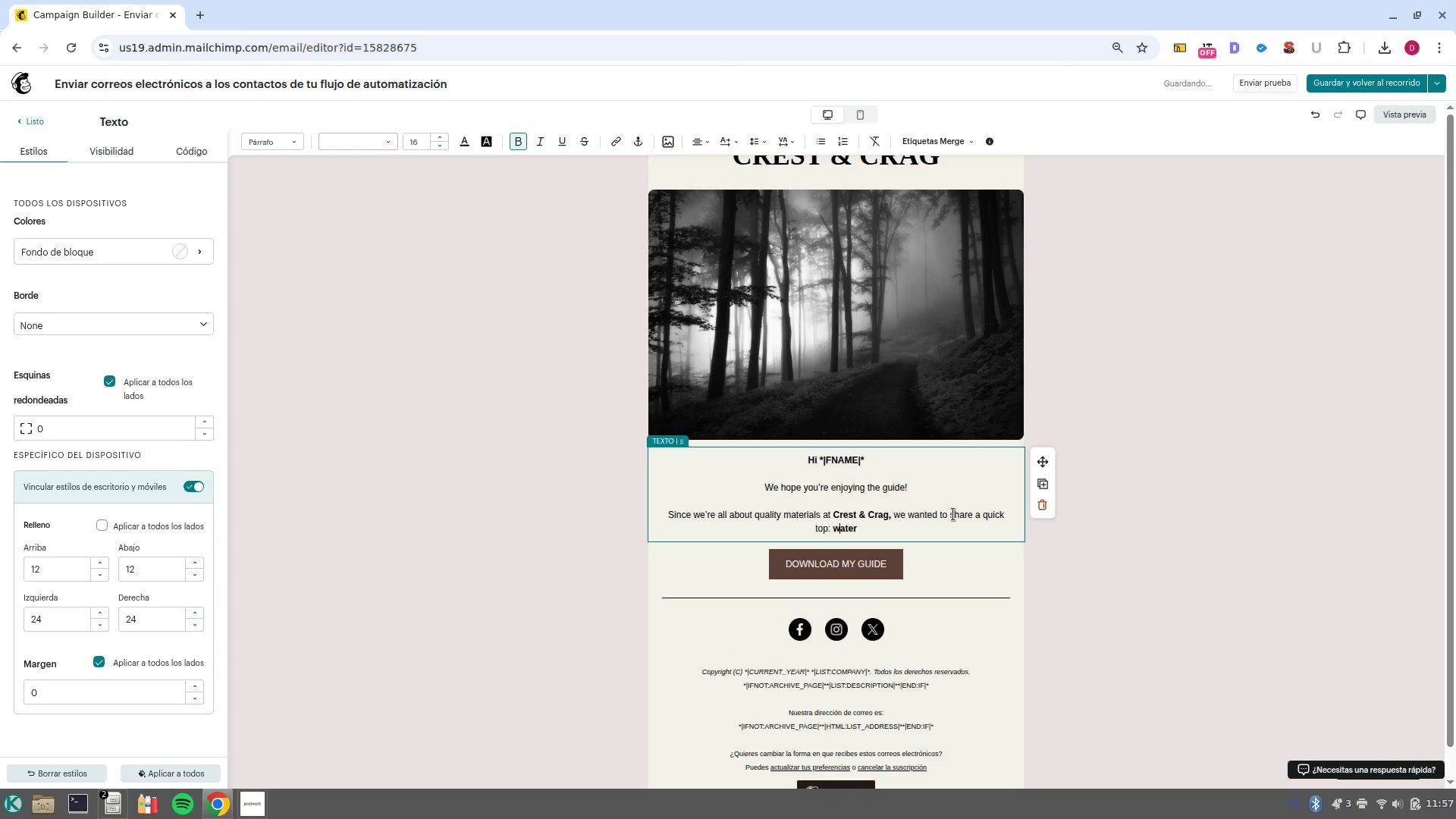 
key(Backspace)
 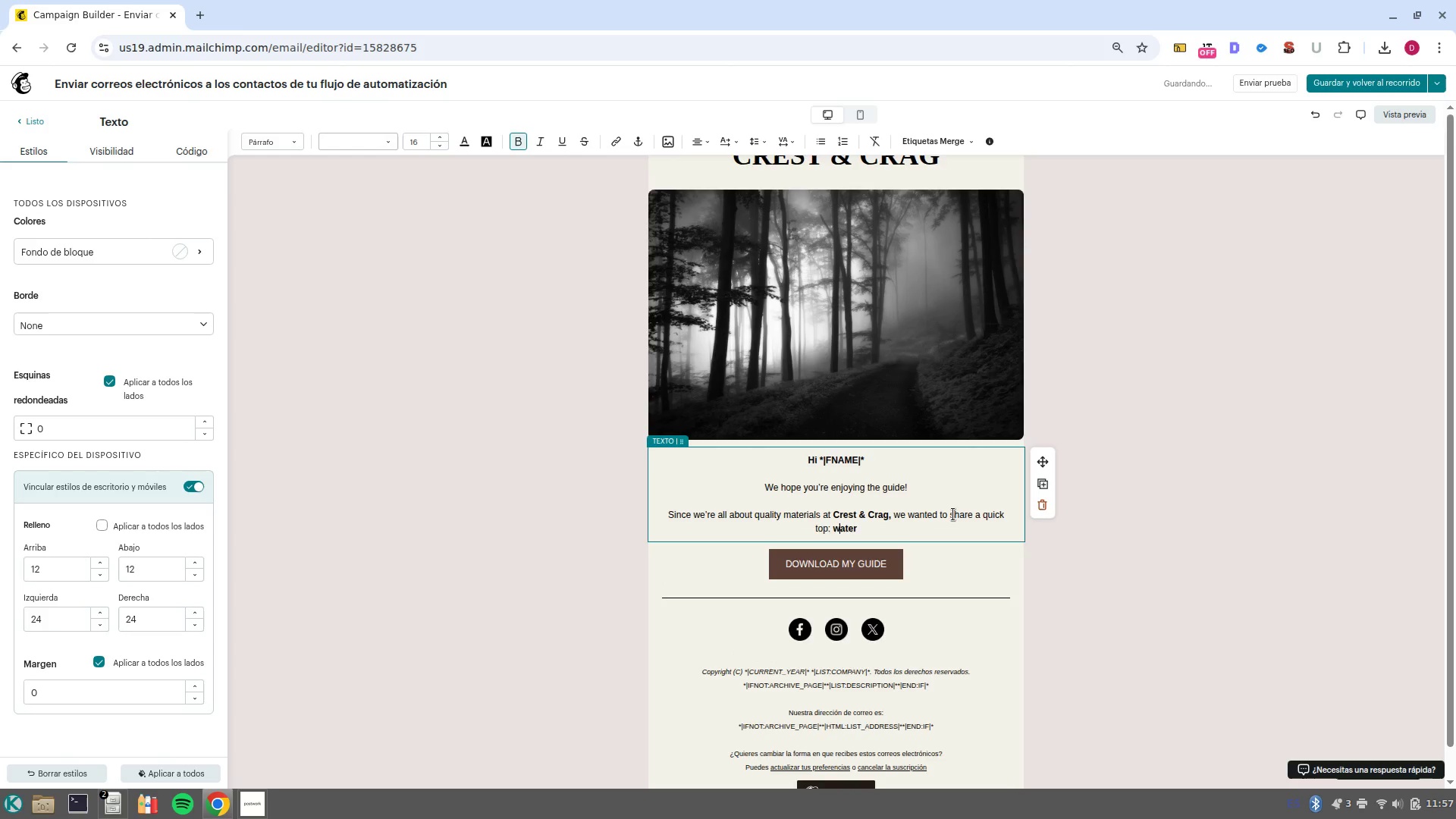 
hold_key(key=ShiftLeft, duration=0.32)
 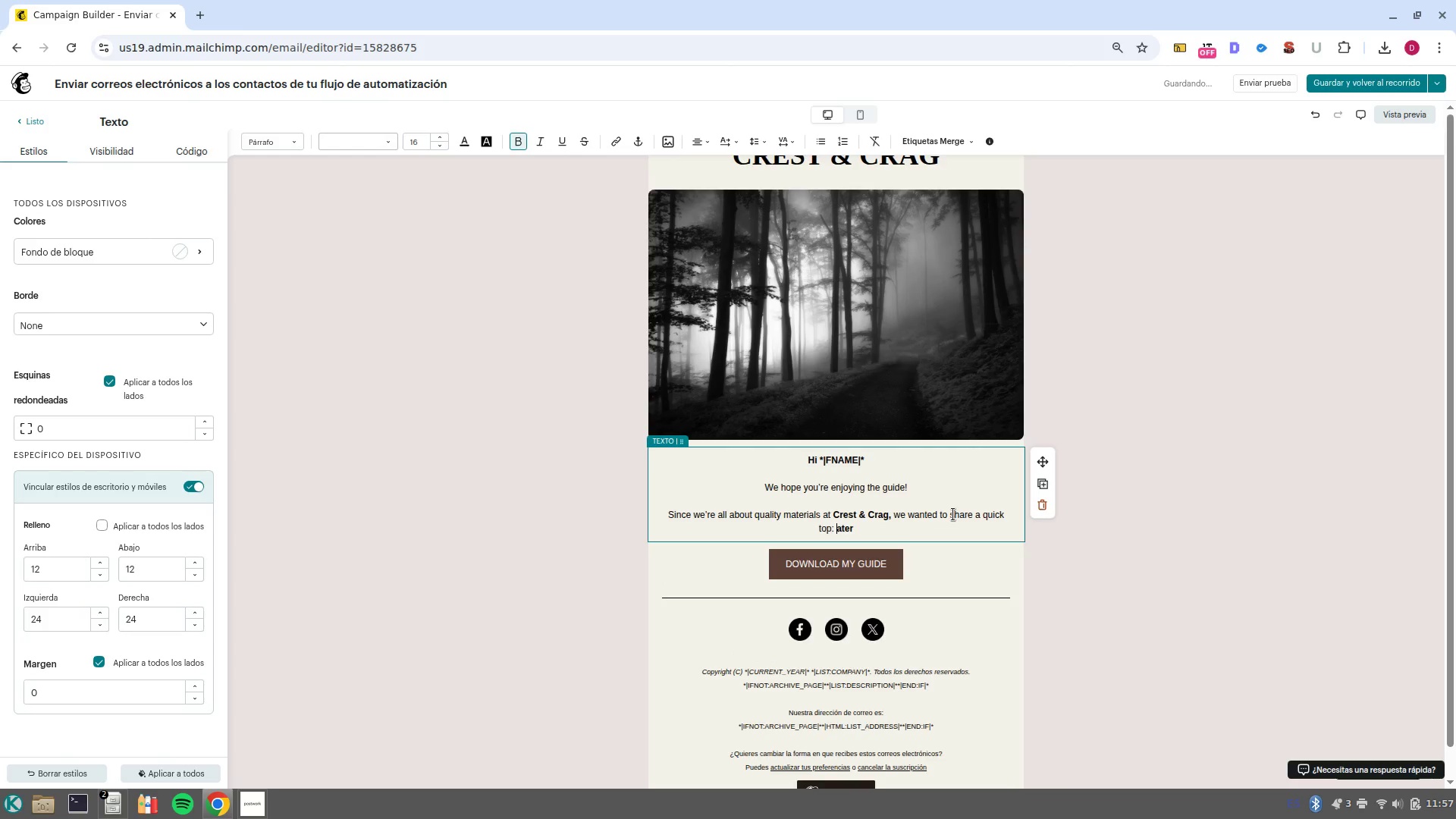 
key(Shift+W)
 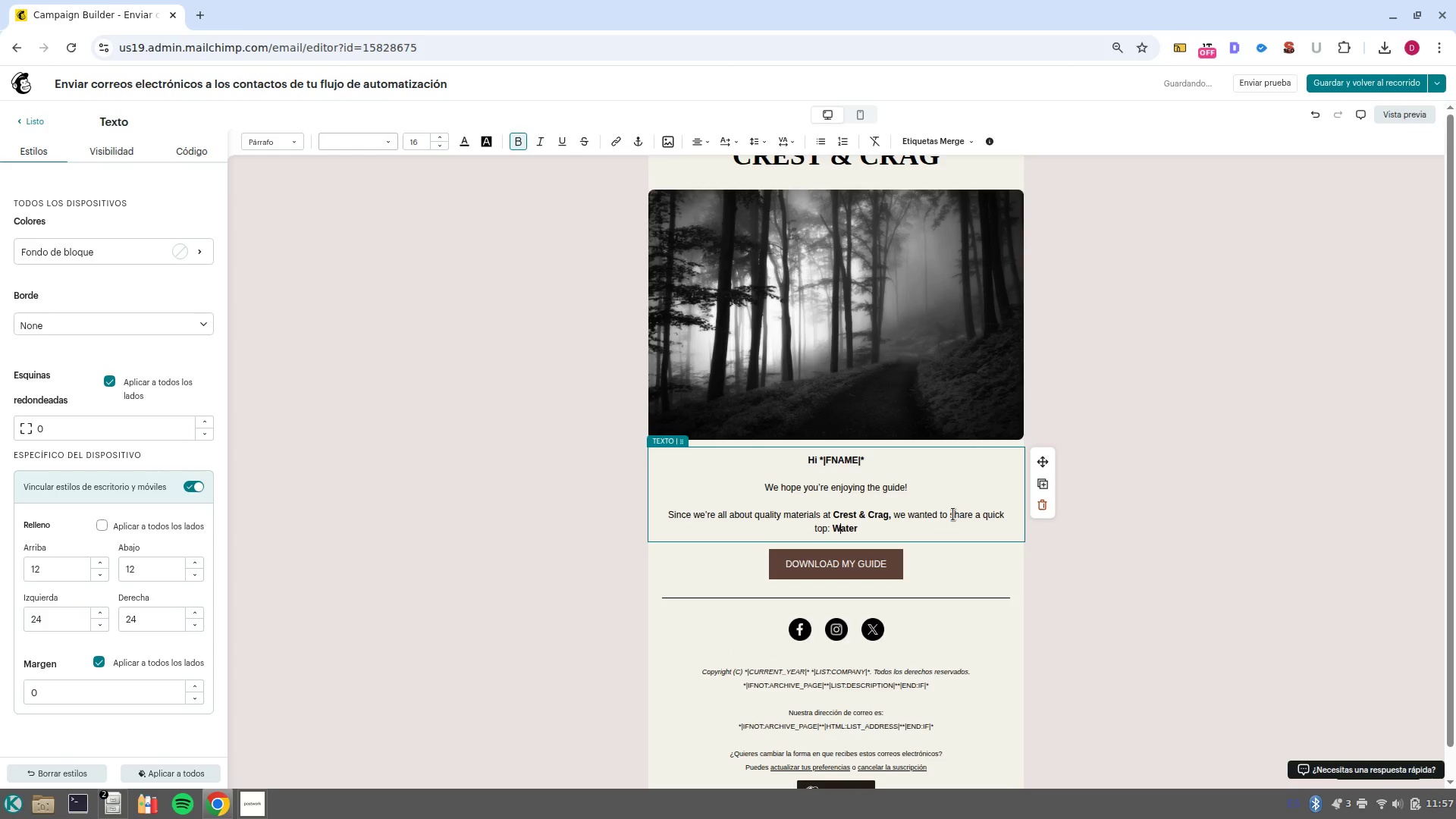 
key(Control+ArrowRight)
 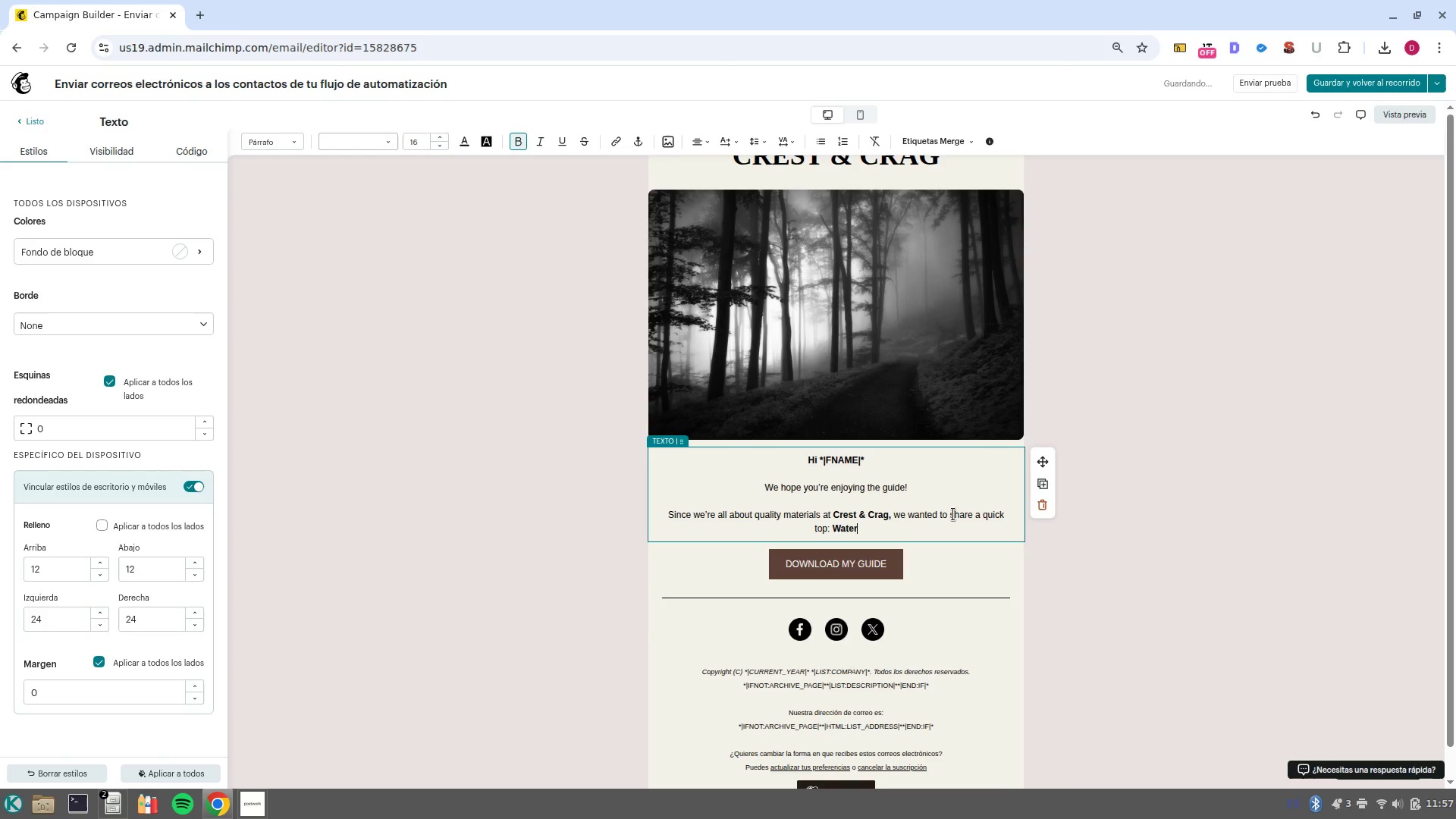 
type( is the enermy )
key(Backspace)
key(Backspace)
key(Backspace)
key(Backspace)
type(my of handcrafted wood. )
 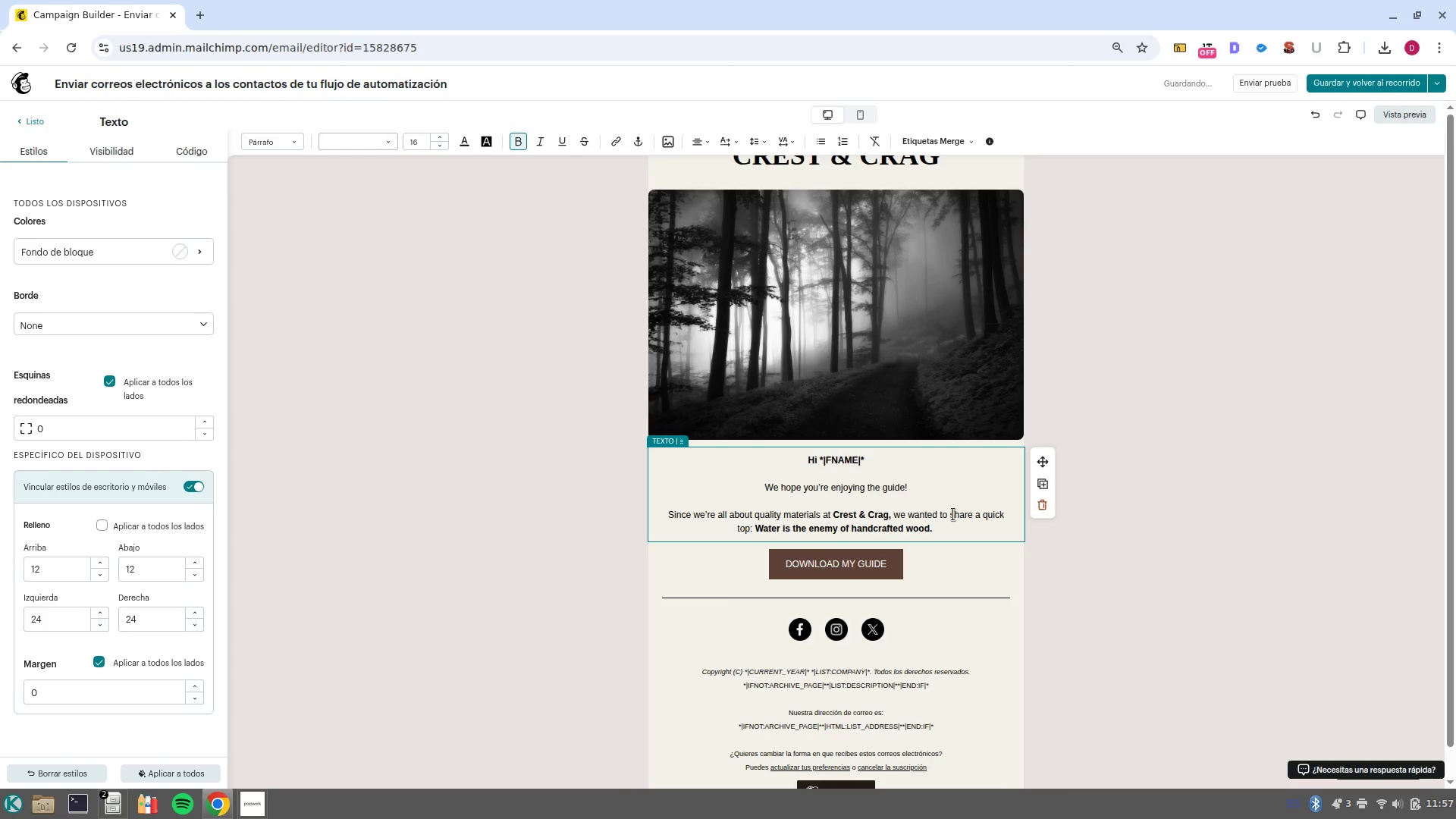 
key(Control+B)
 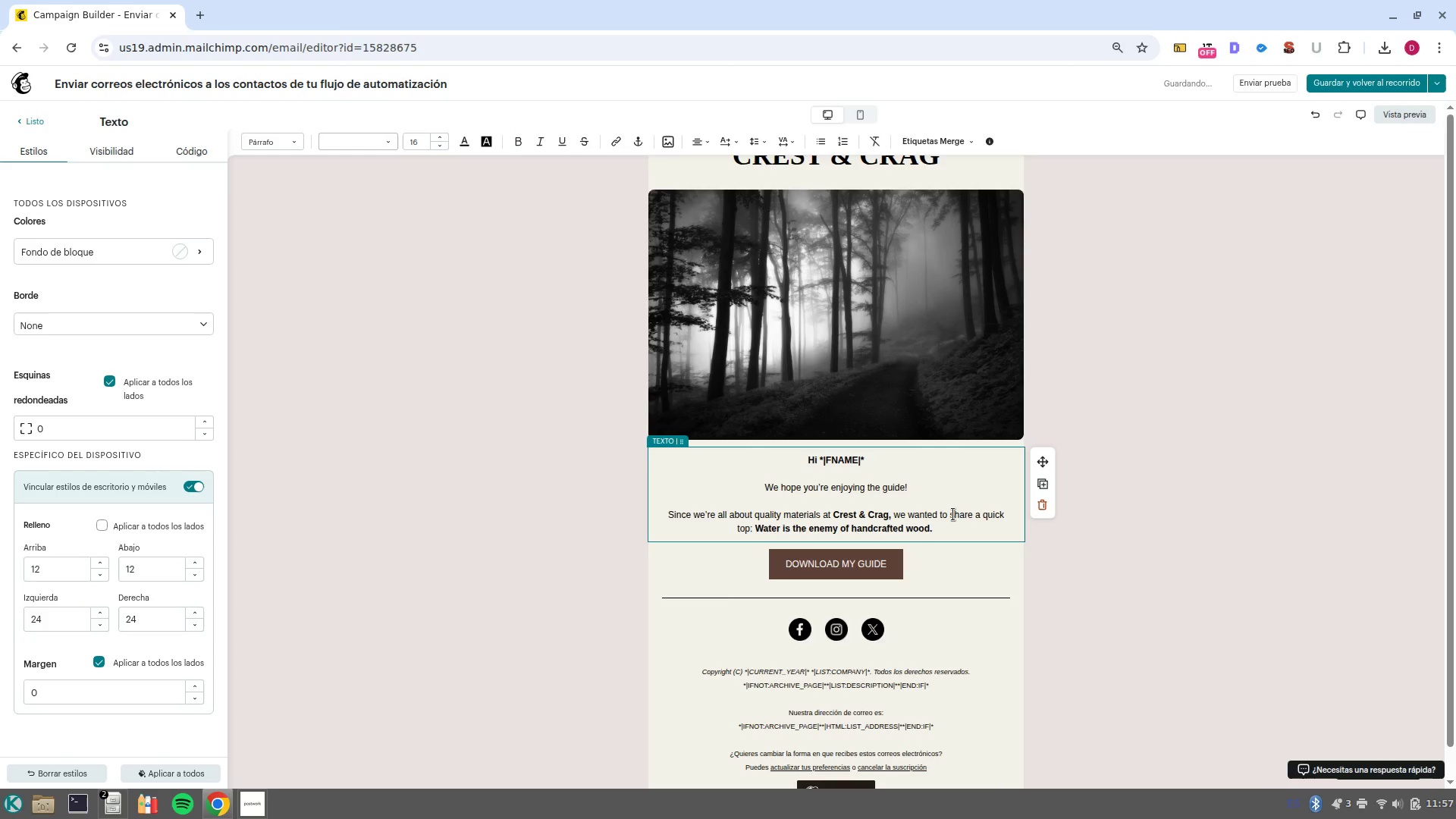 
key(Enter)
 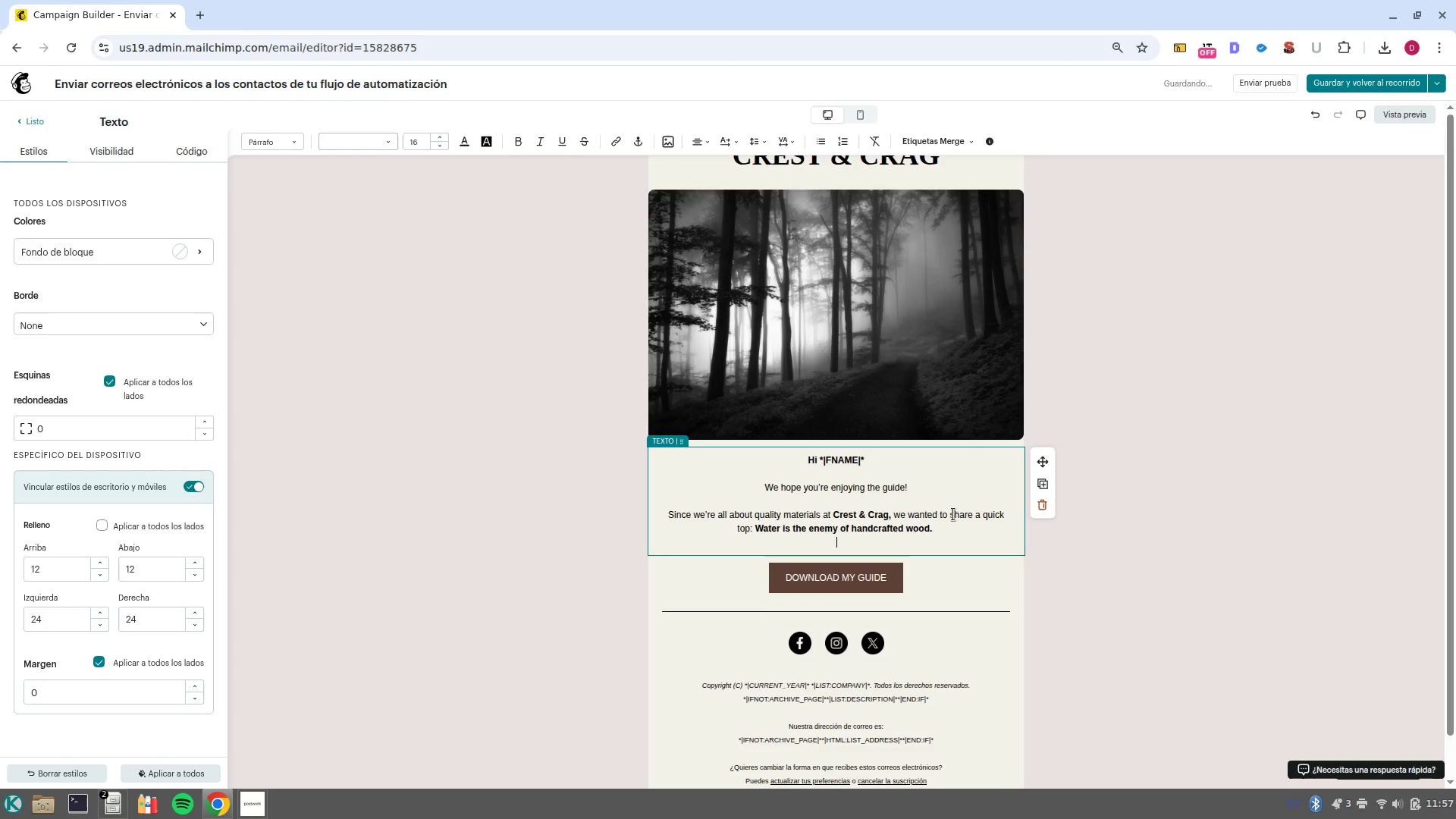 
wait(8.96)
 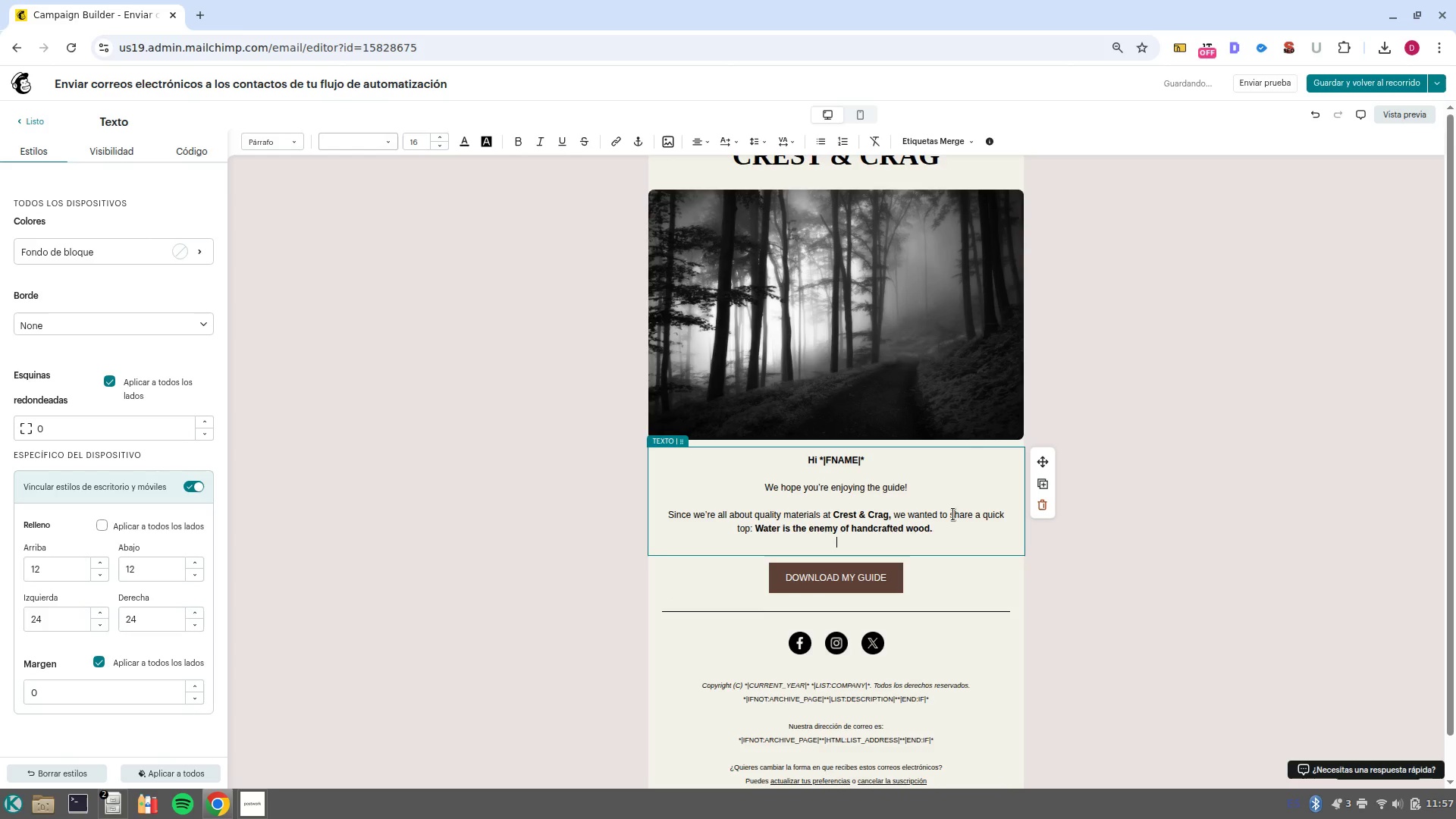 
key(Enter)
 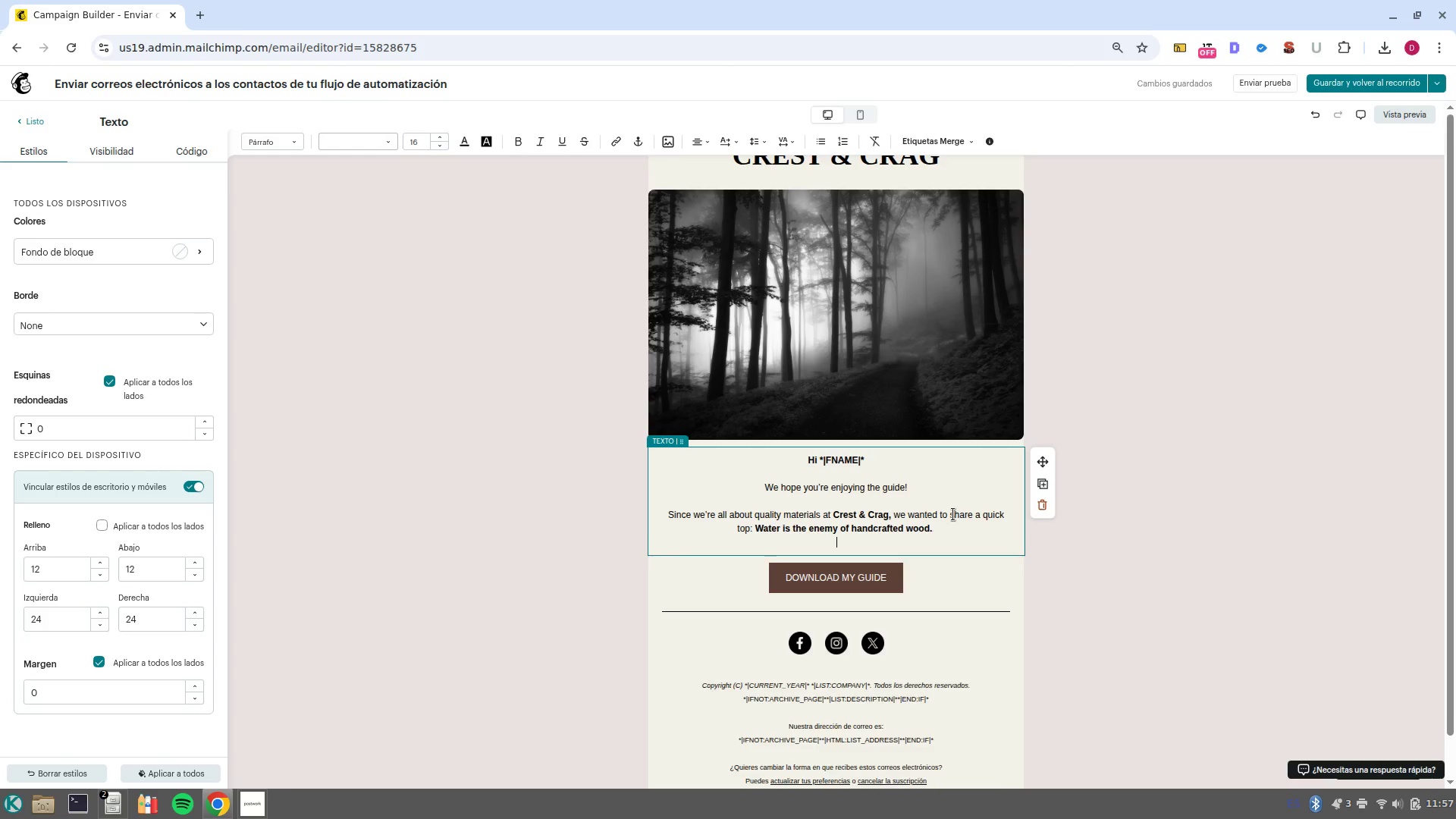 
type(To keep your wooden comb from warping or cra)
 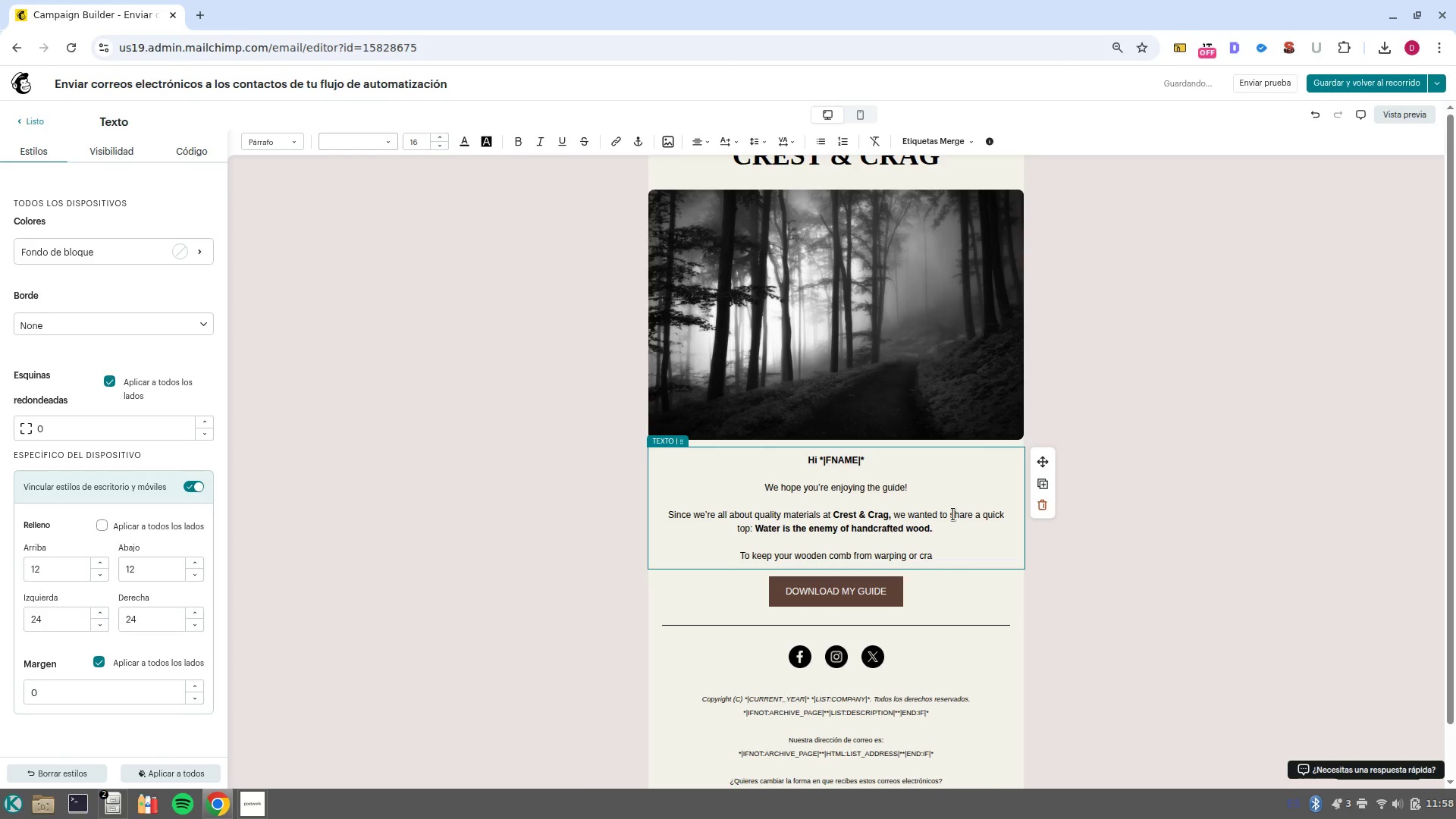 
type(cking, never leave it in a damp)
 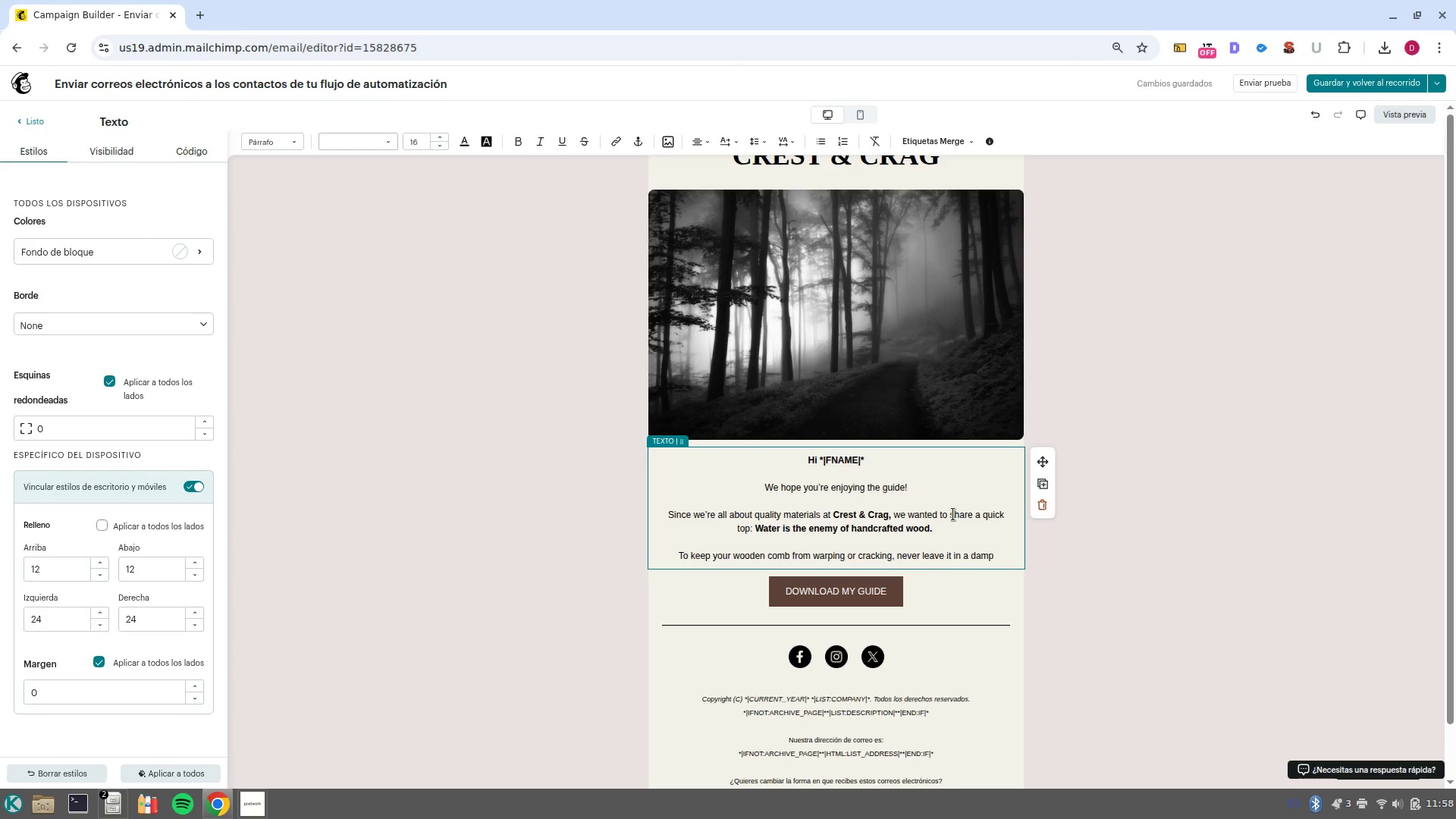 
wait(5.75)
 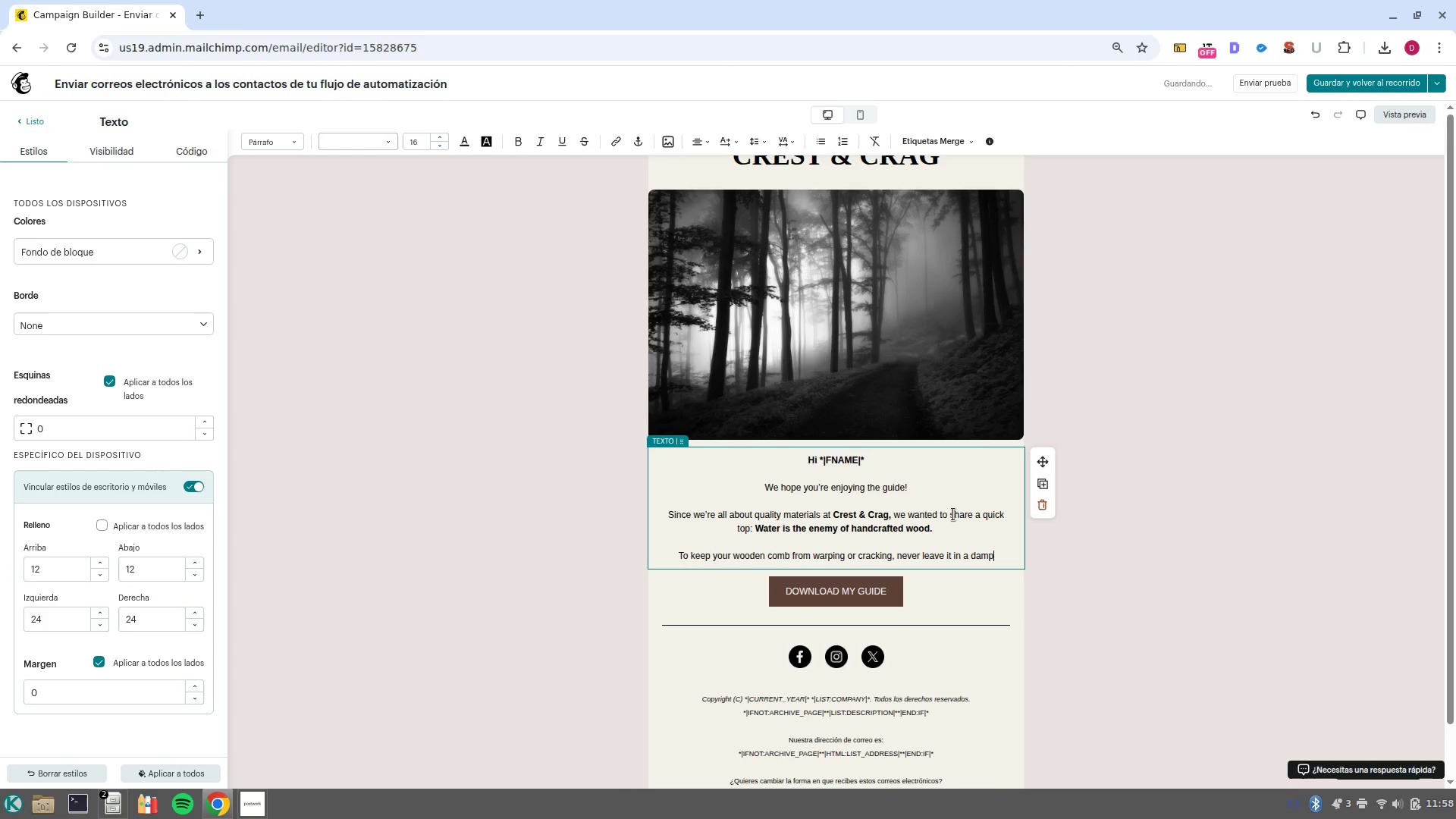 
type( bathroom. A quick wipe with a drop of beard oli)
key(Backspace)
key(Backspace)
type(il once a mot)
key(Backspace)
type(nth will keep the wood seasoned and gli)
 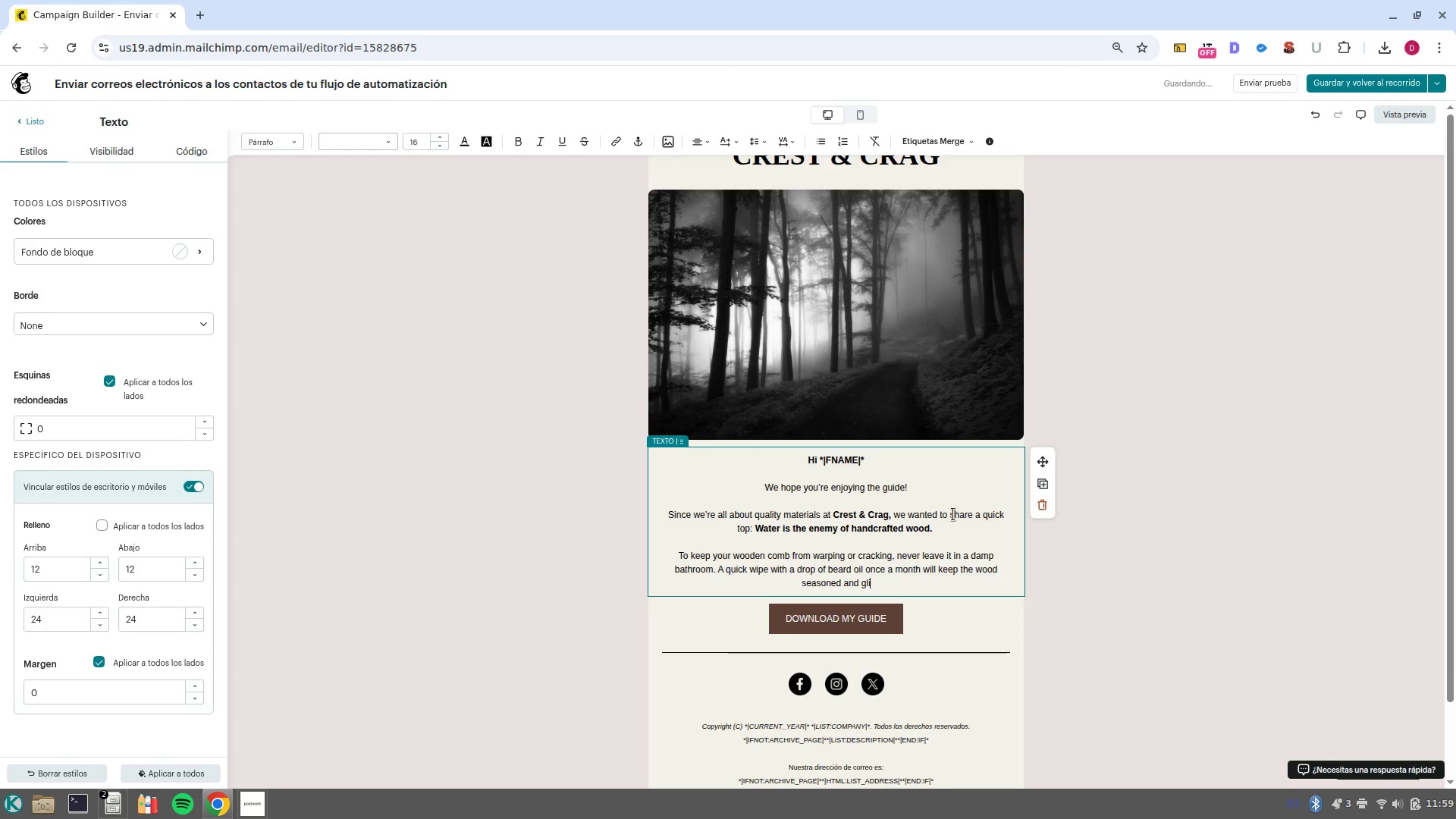 
type(ding perfectly through your bear)
key(Backspace)
 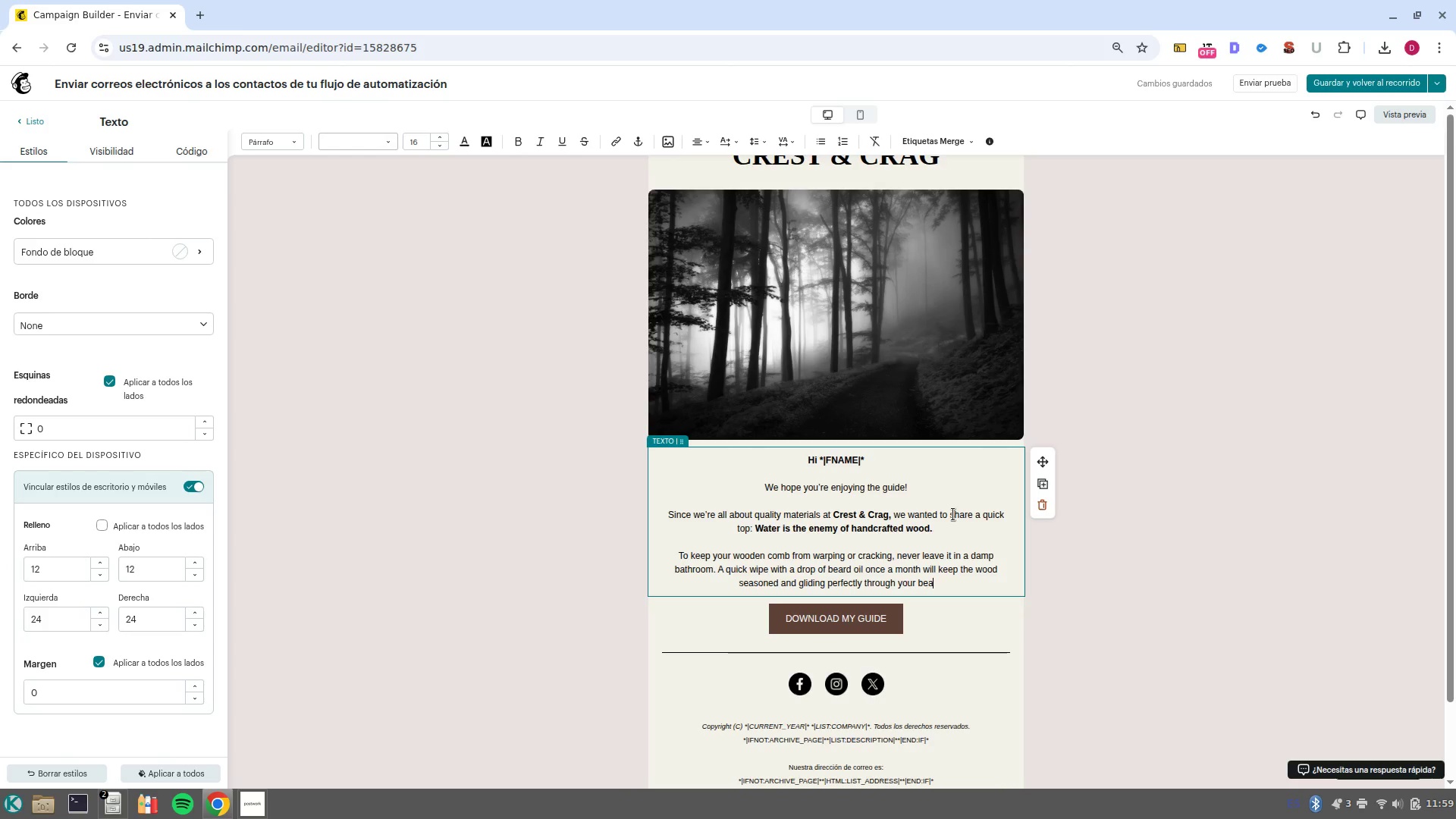 
wait(7.52)
 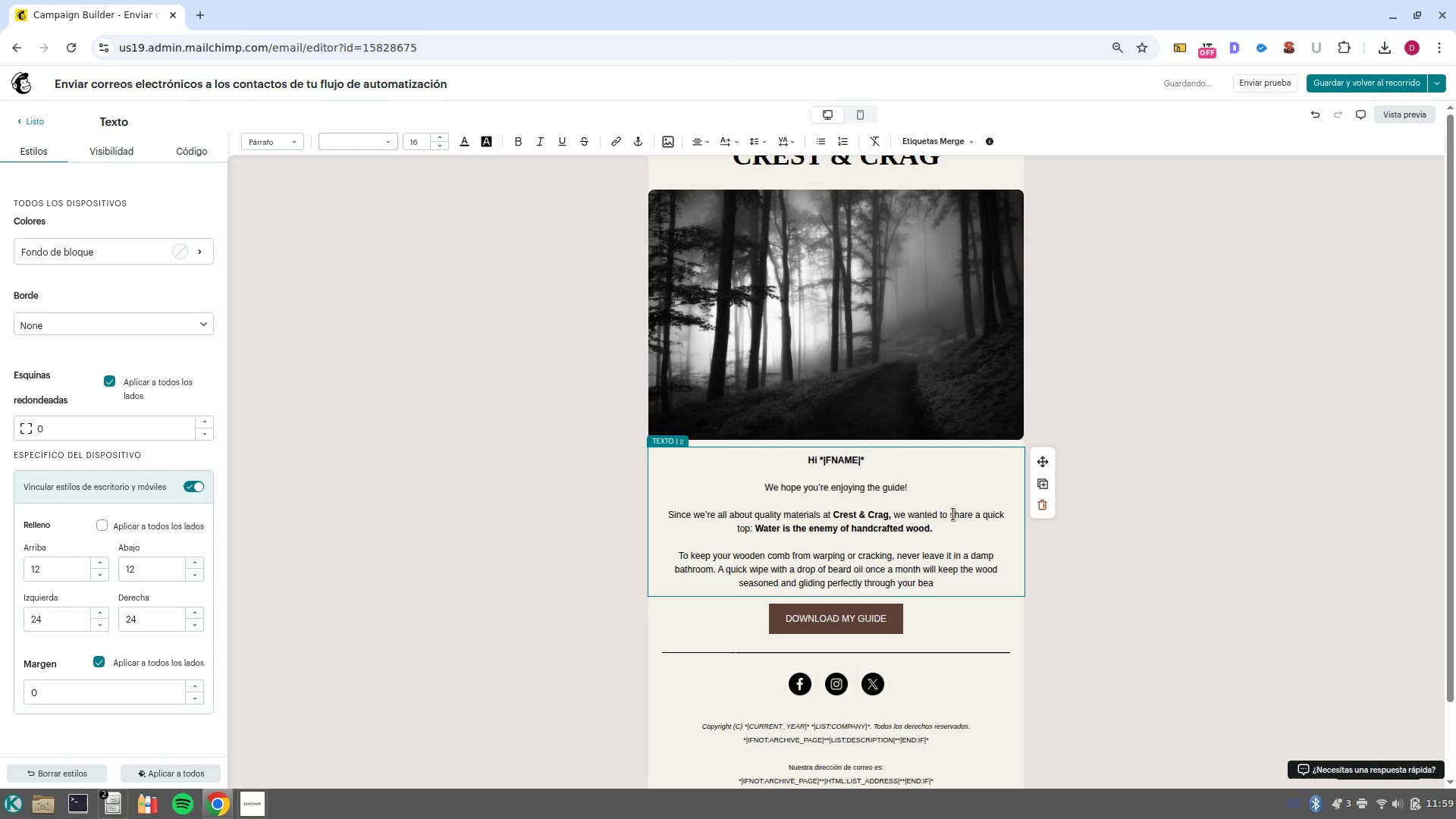 
type(rd. )
 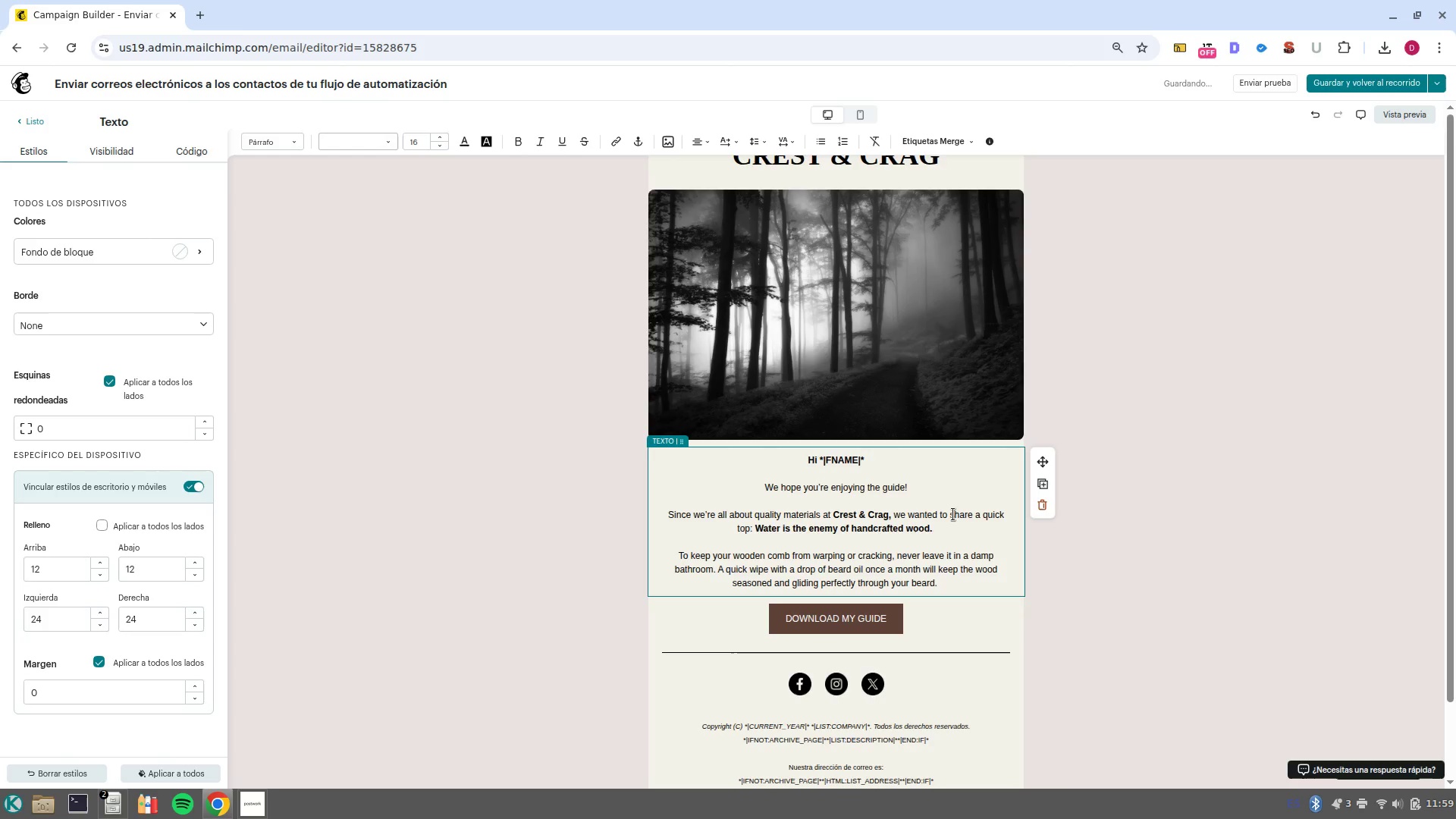 
key(Enter)
 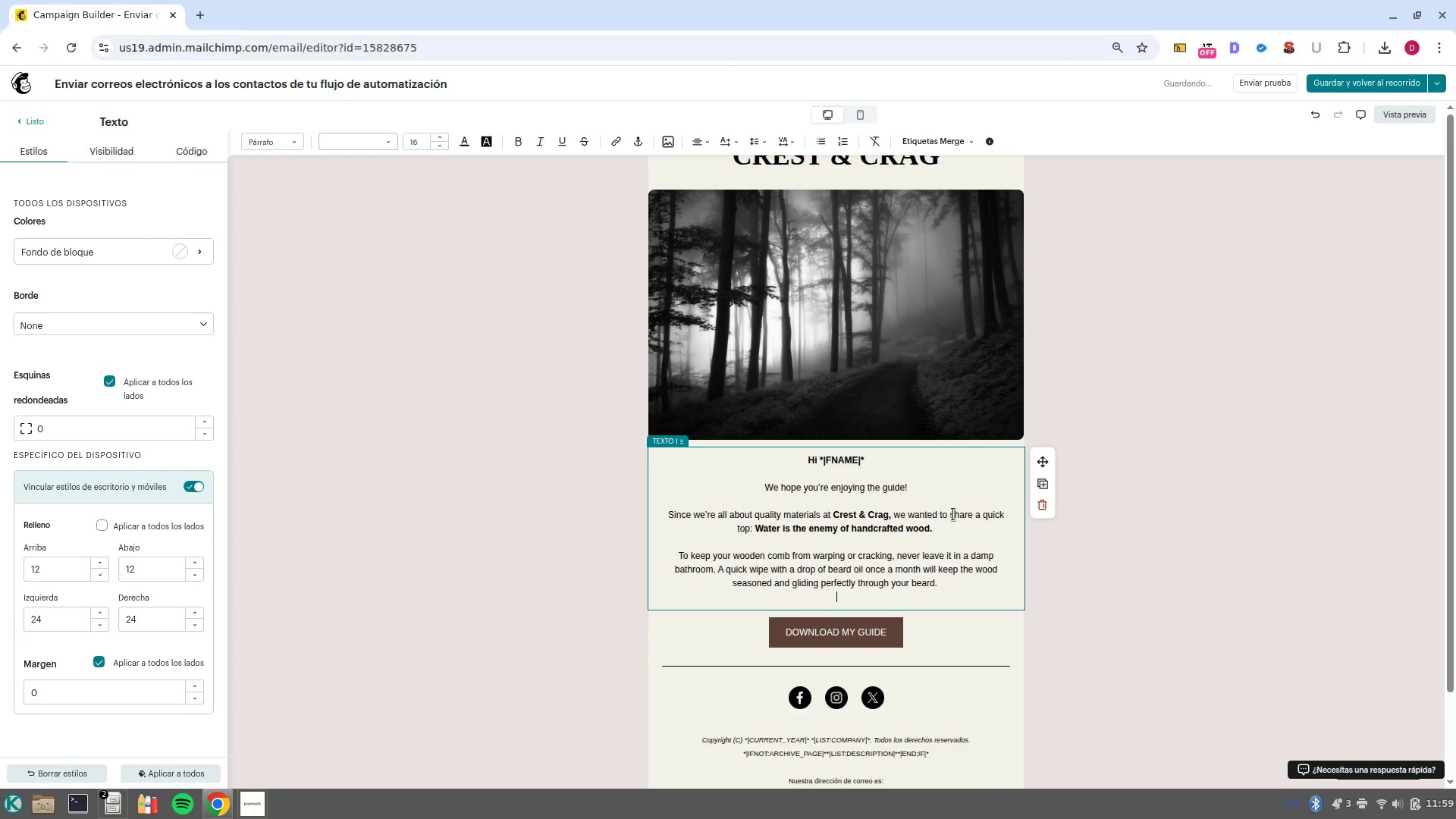 
key(Enter)
 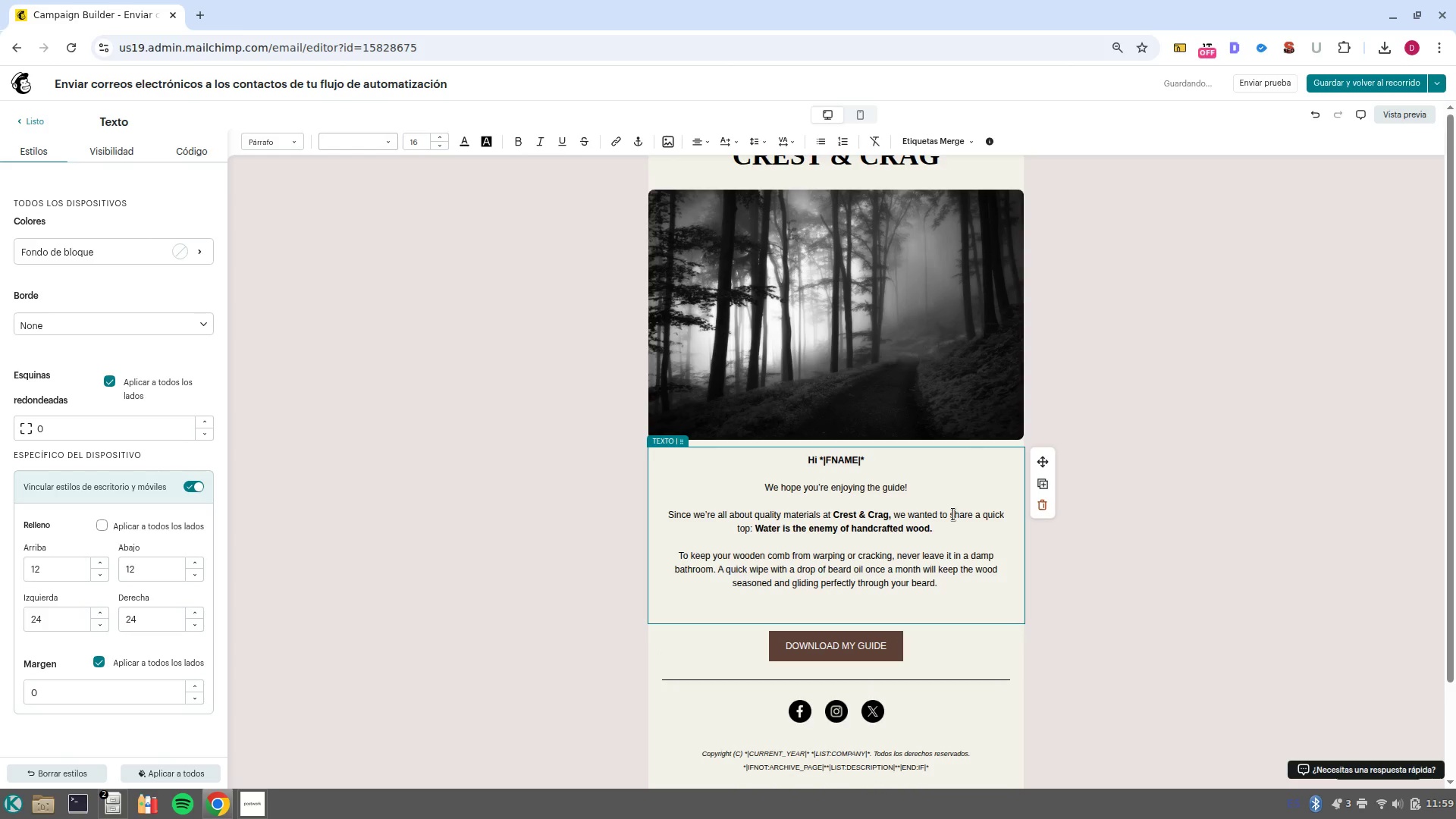 
type(It-s the little)
 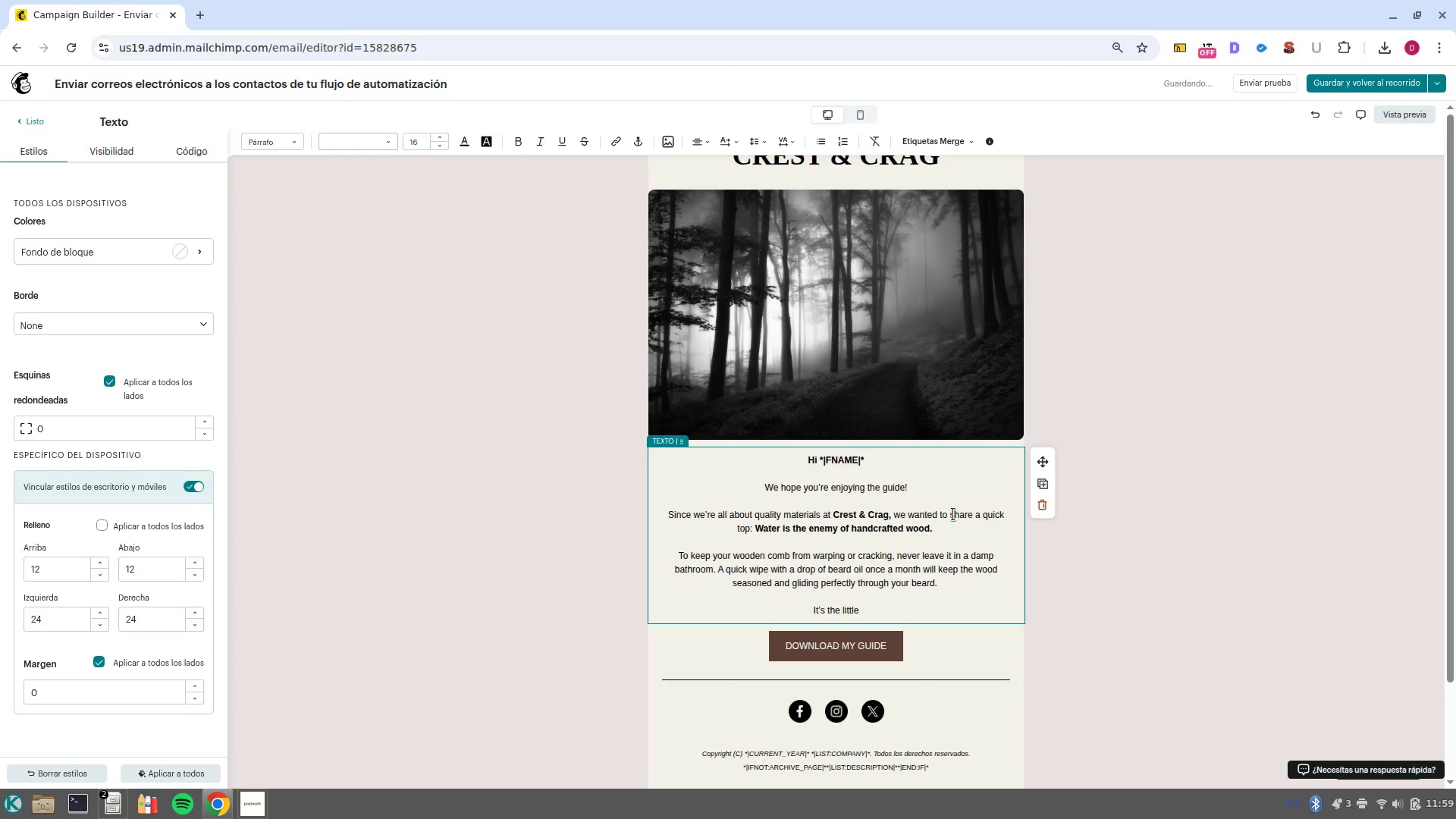 
key(ArrowLeft)
 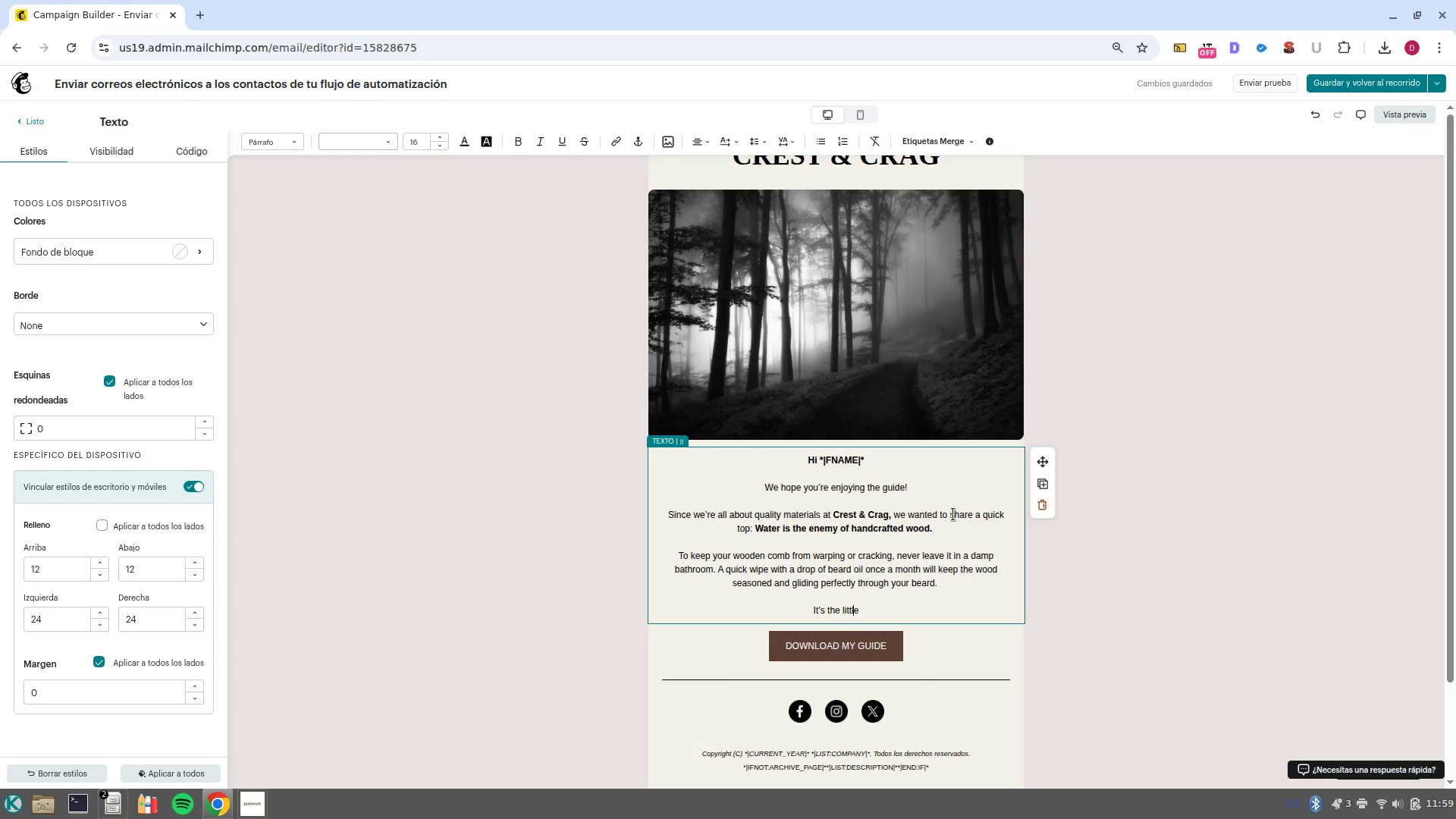 
key(ArrowLeft)
 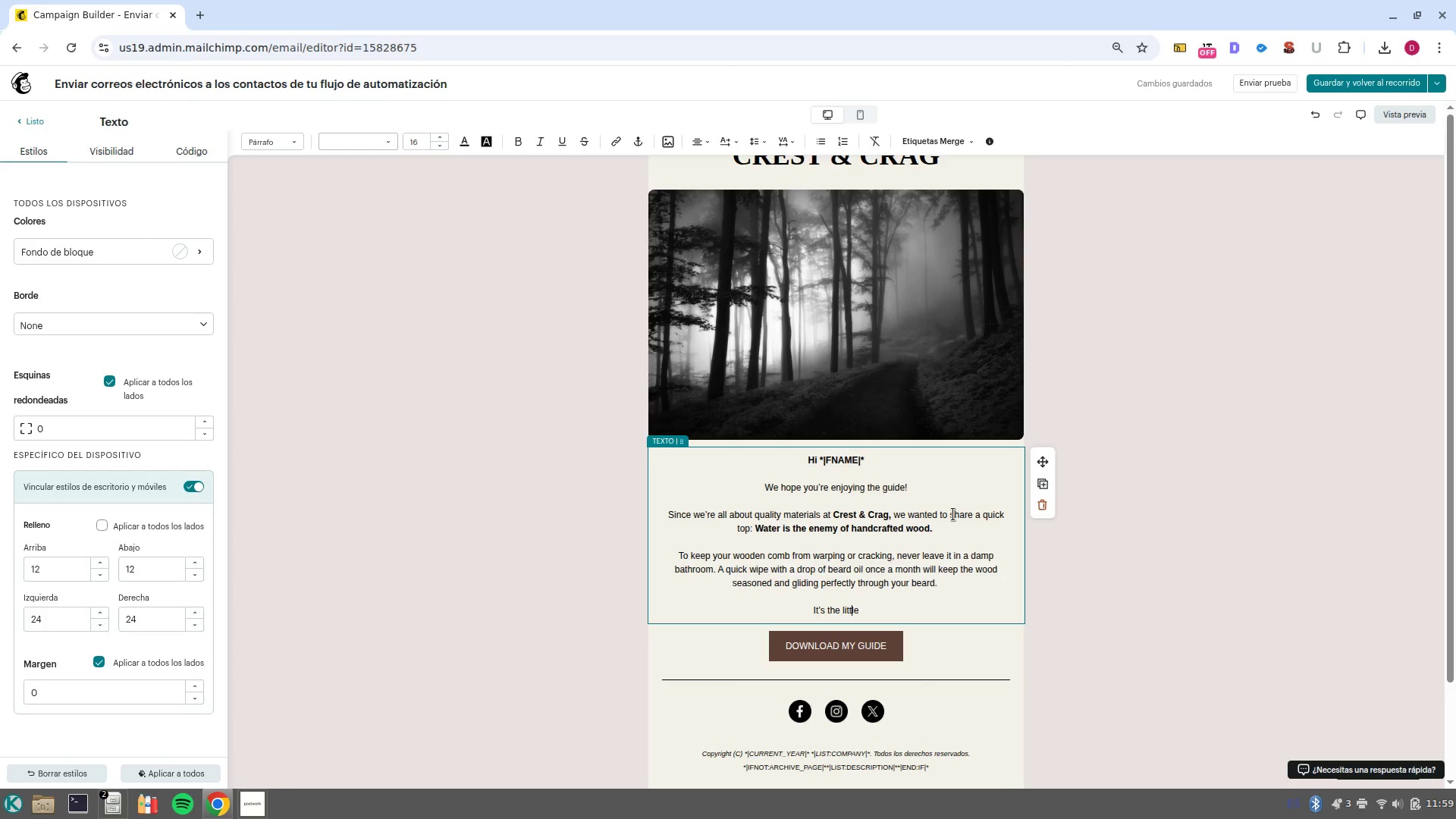 
key(Backspace)
 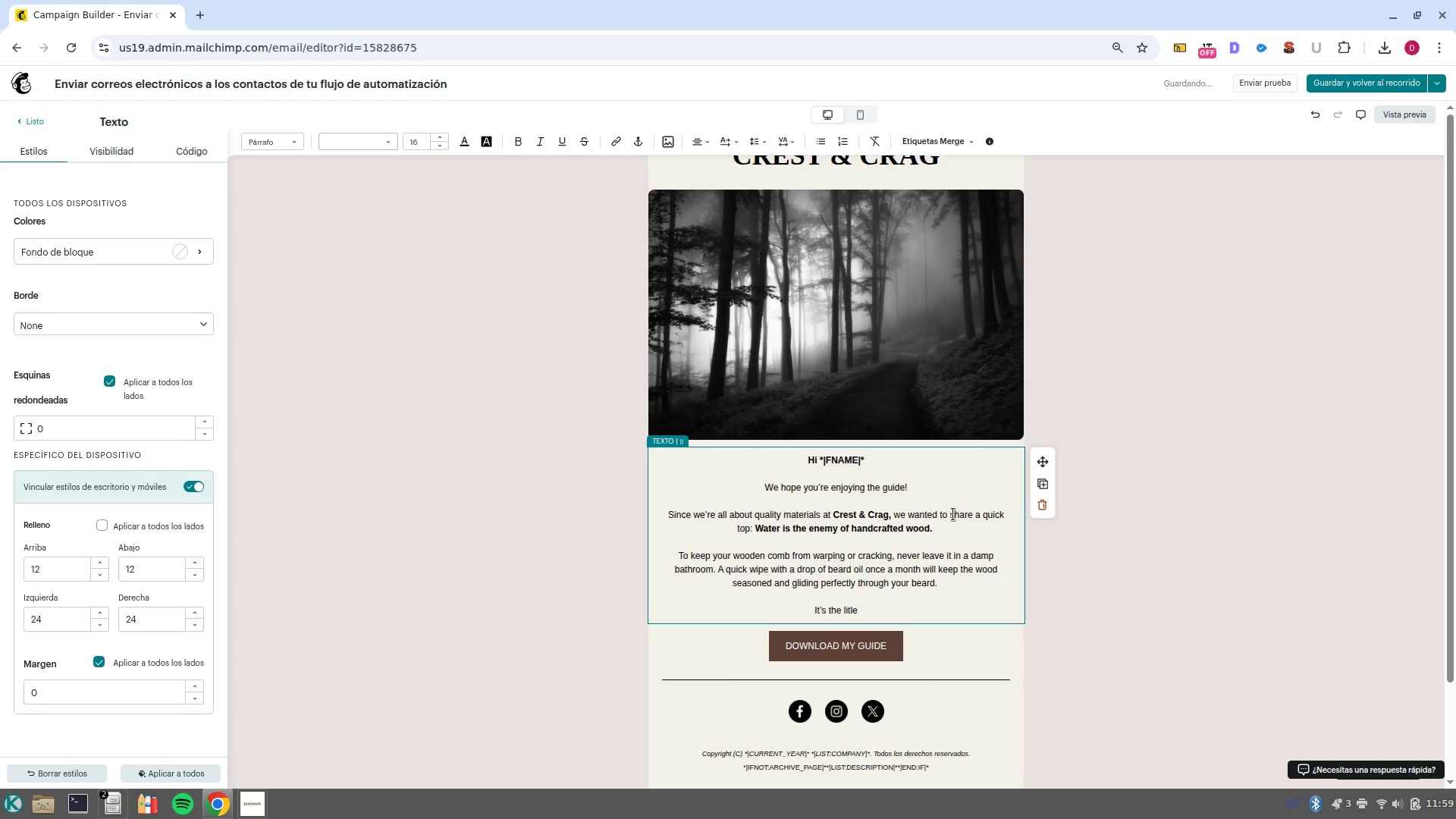 
key(T)
 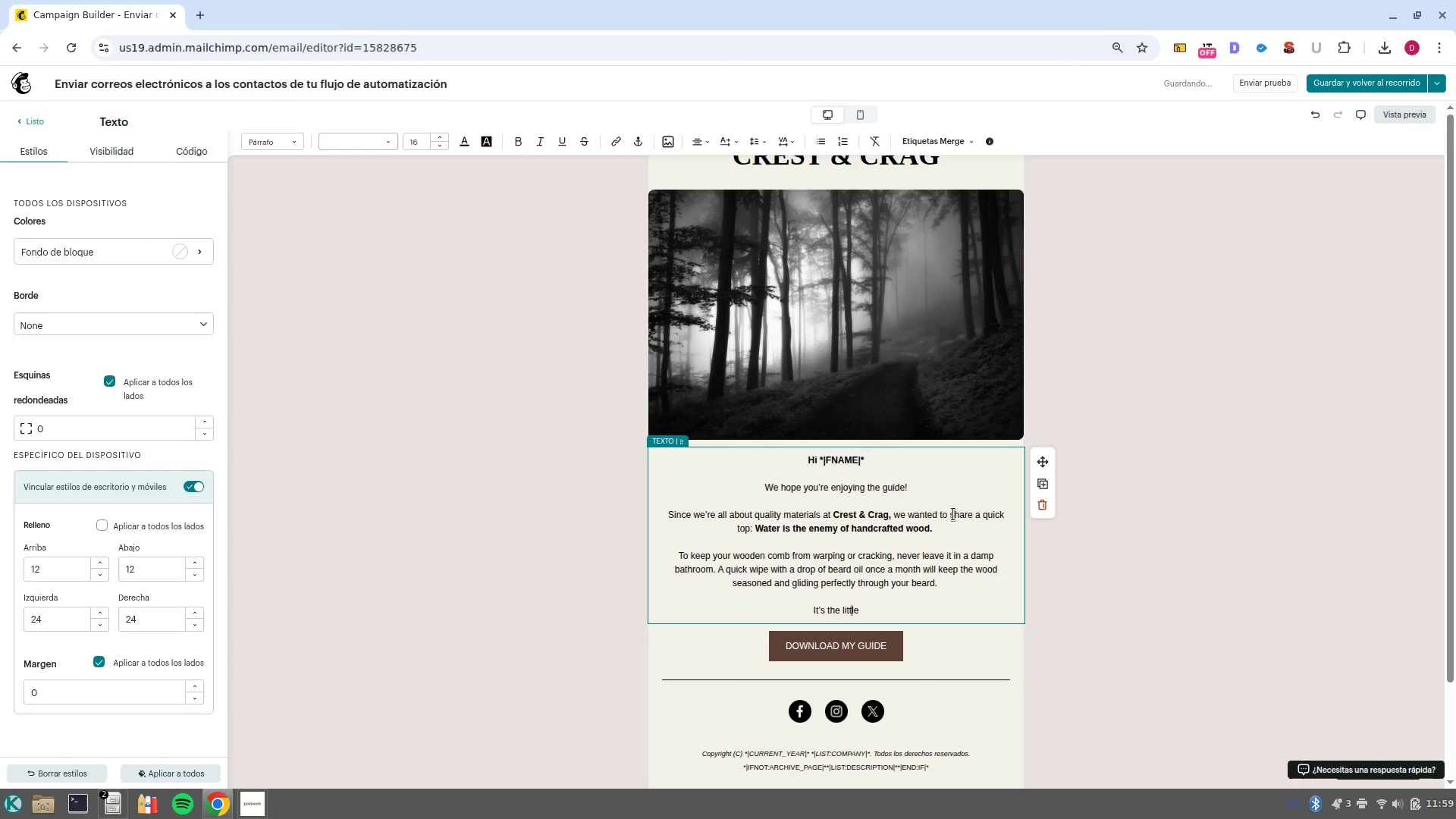 
key(ArrowRight)
 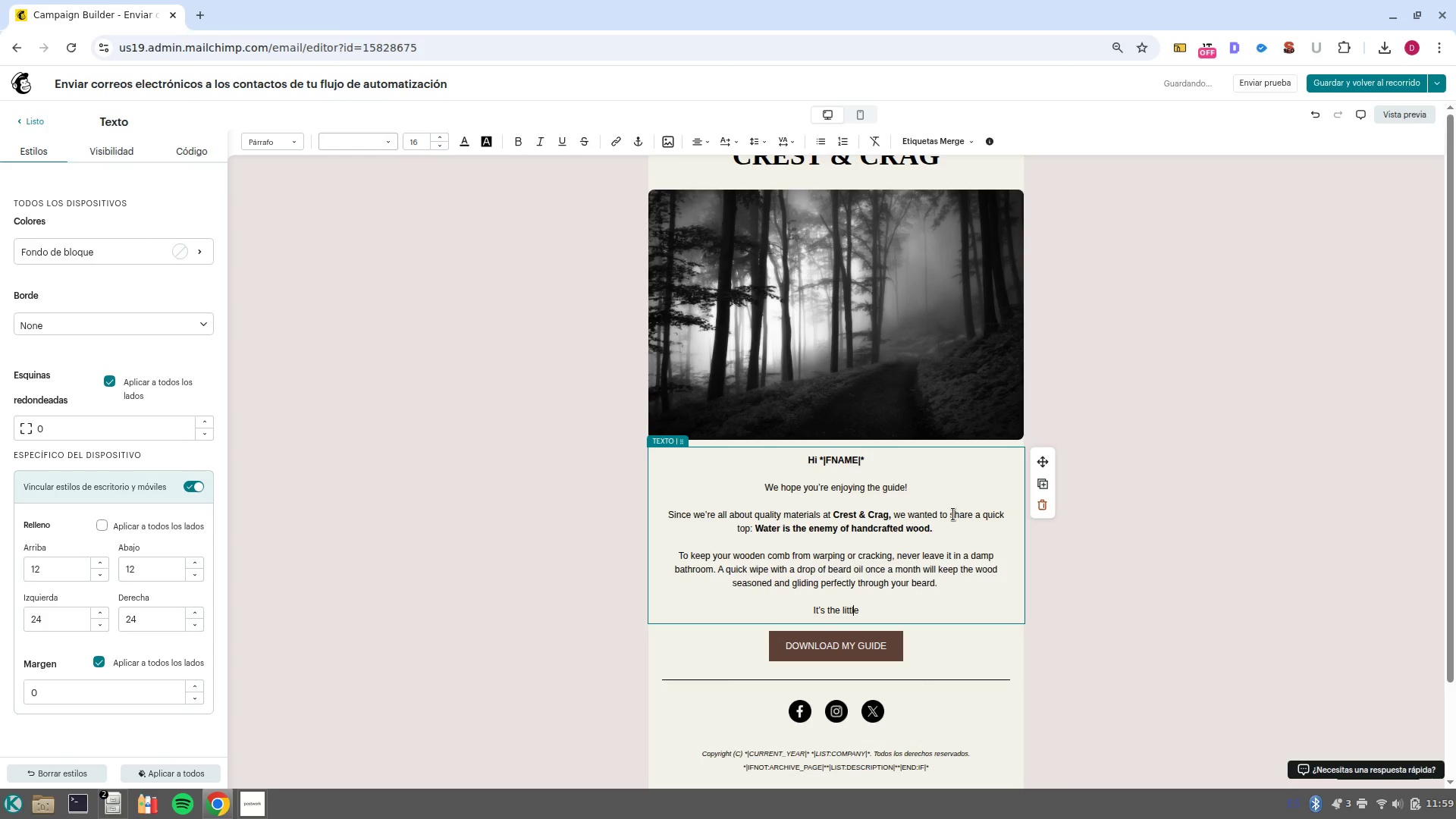 
key(ArrowRight)
 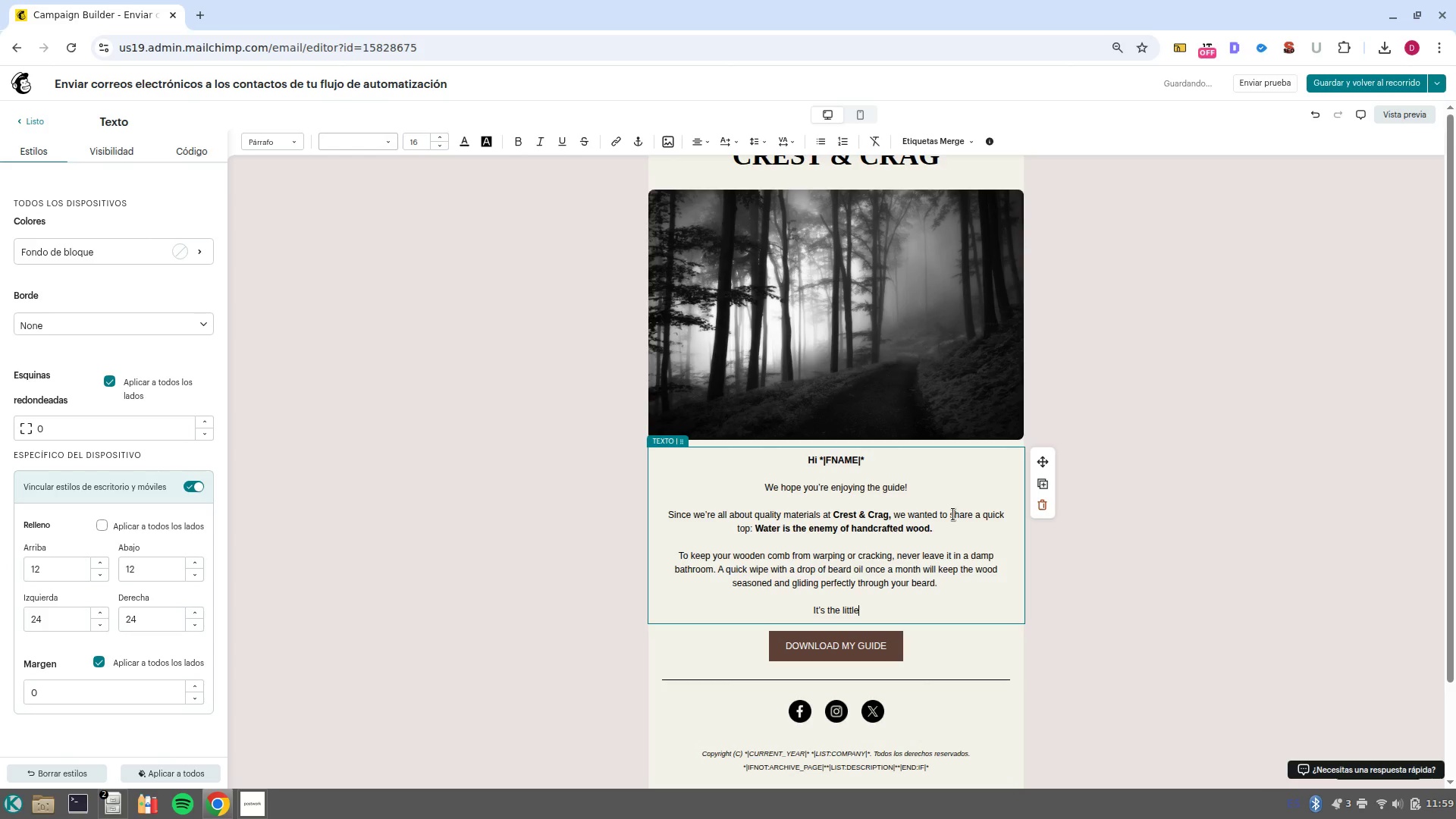 
key(ArrowRight)
 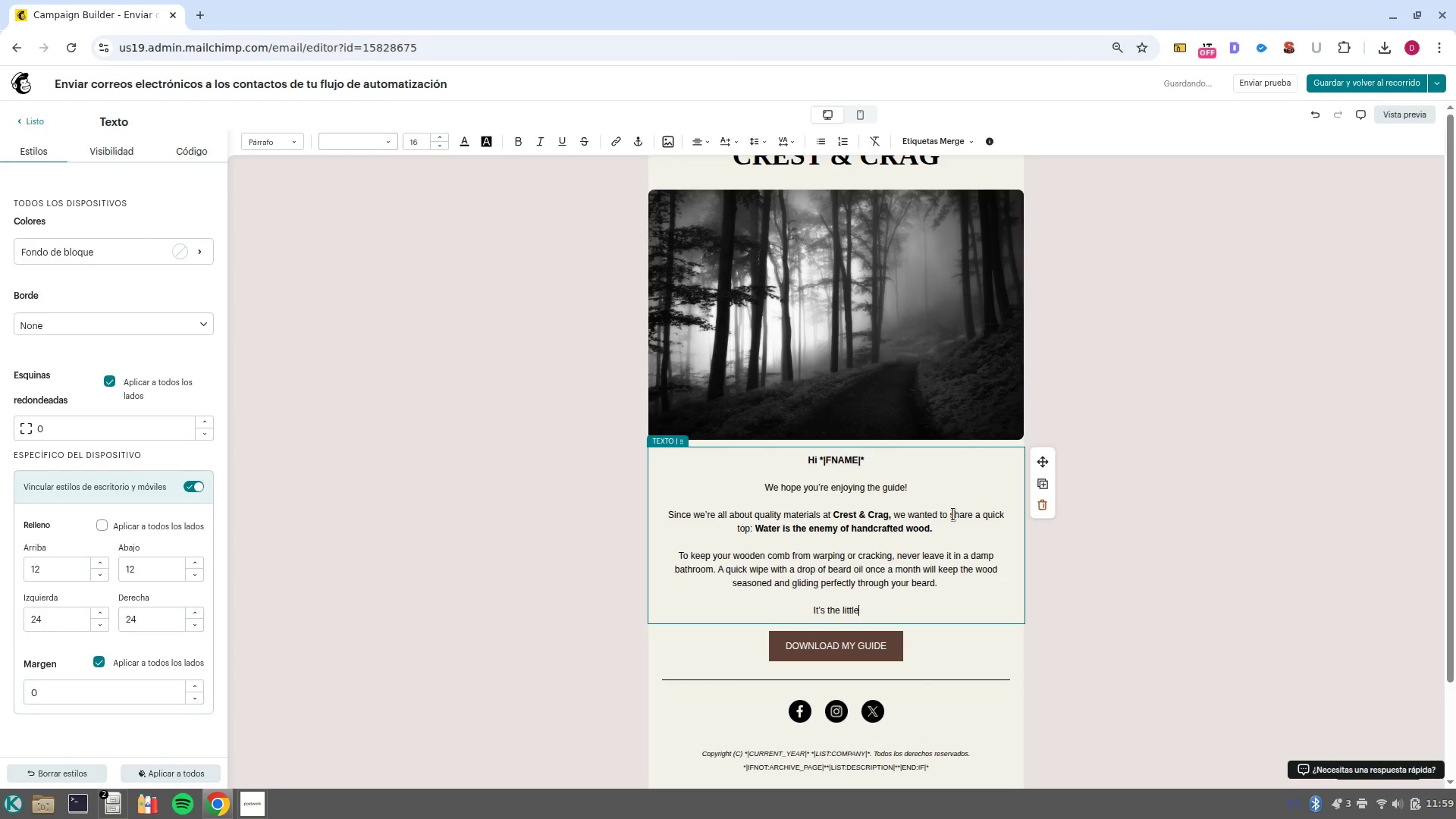 
type( details that make the difference. )
 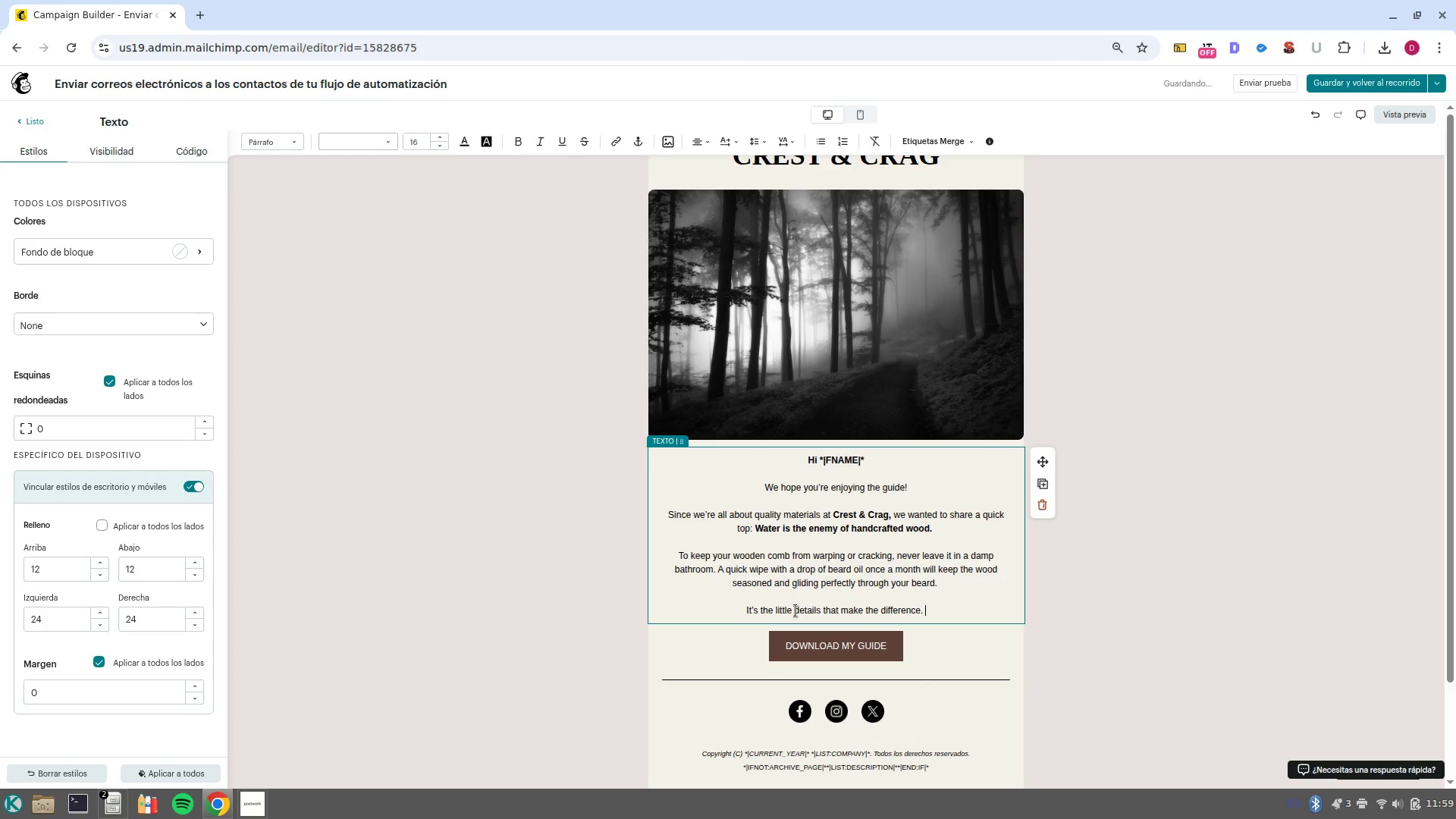 
left_click([839, 648])
 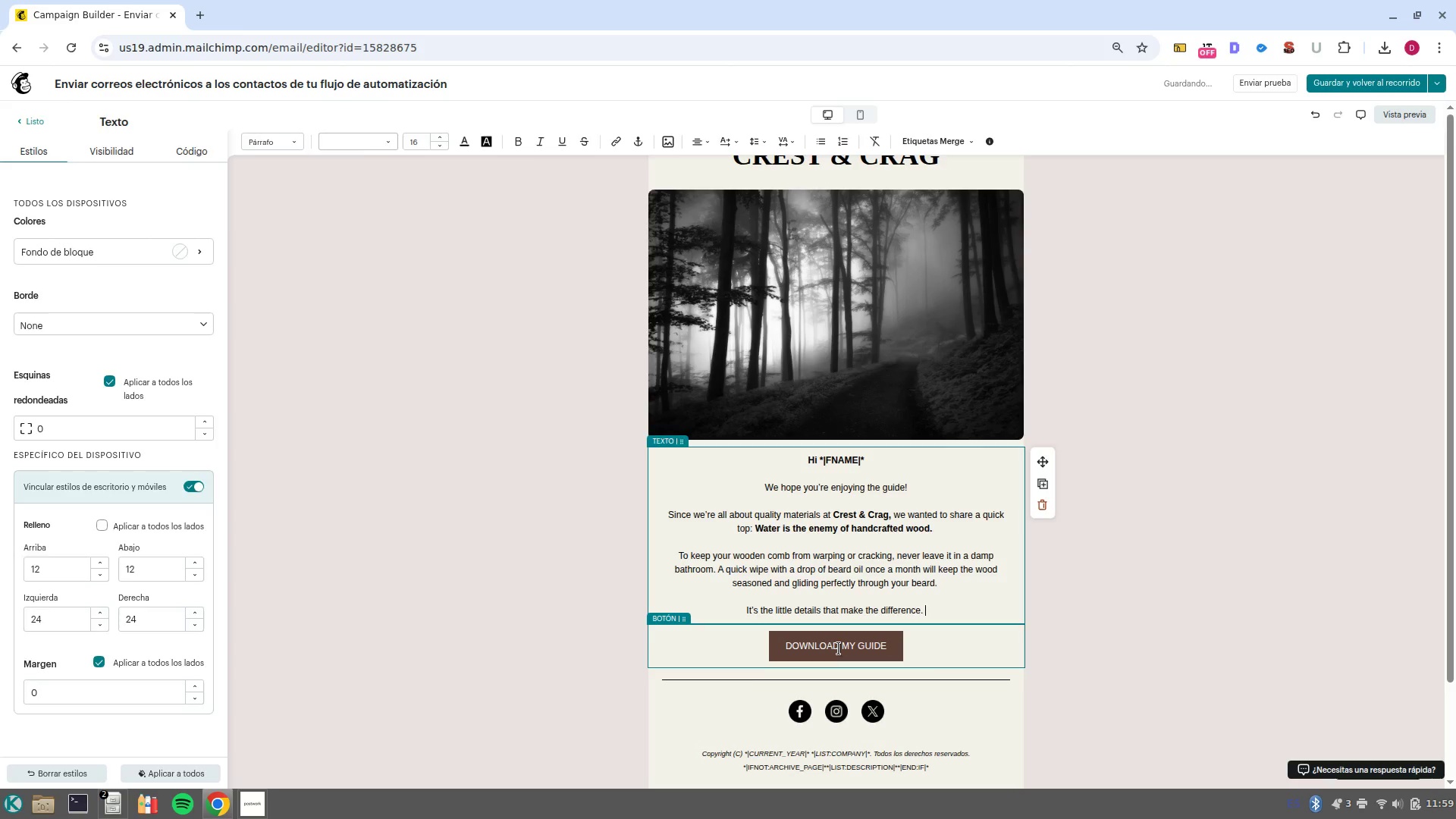 
double_click([839, 648])
 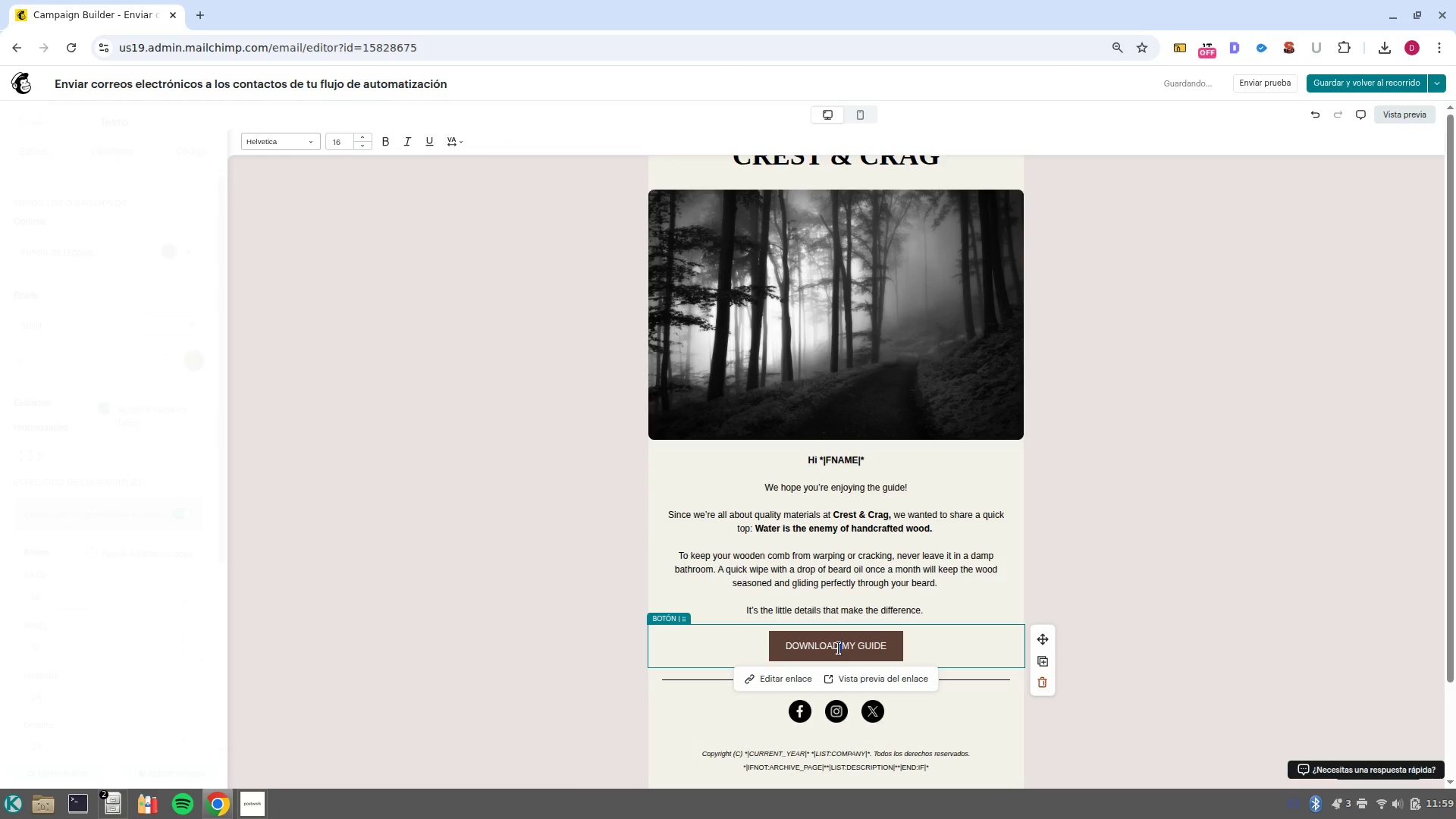 
left_click([839, 648])
 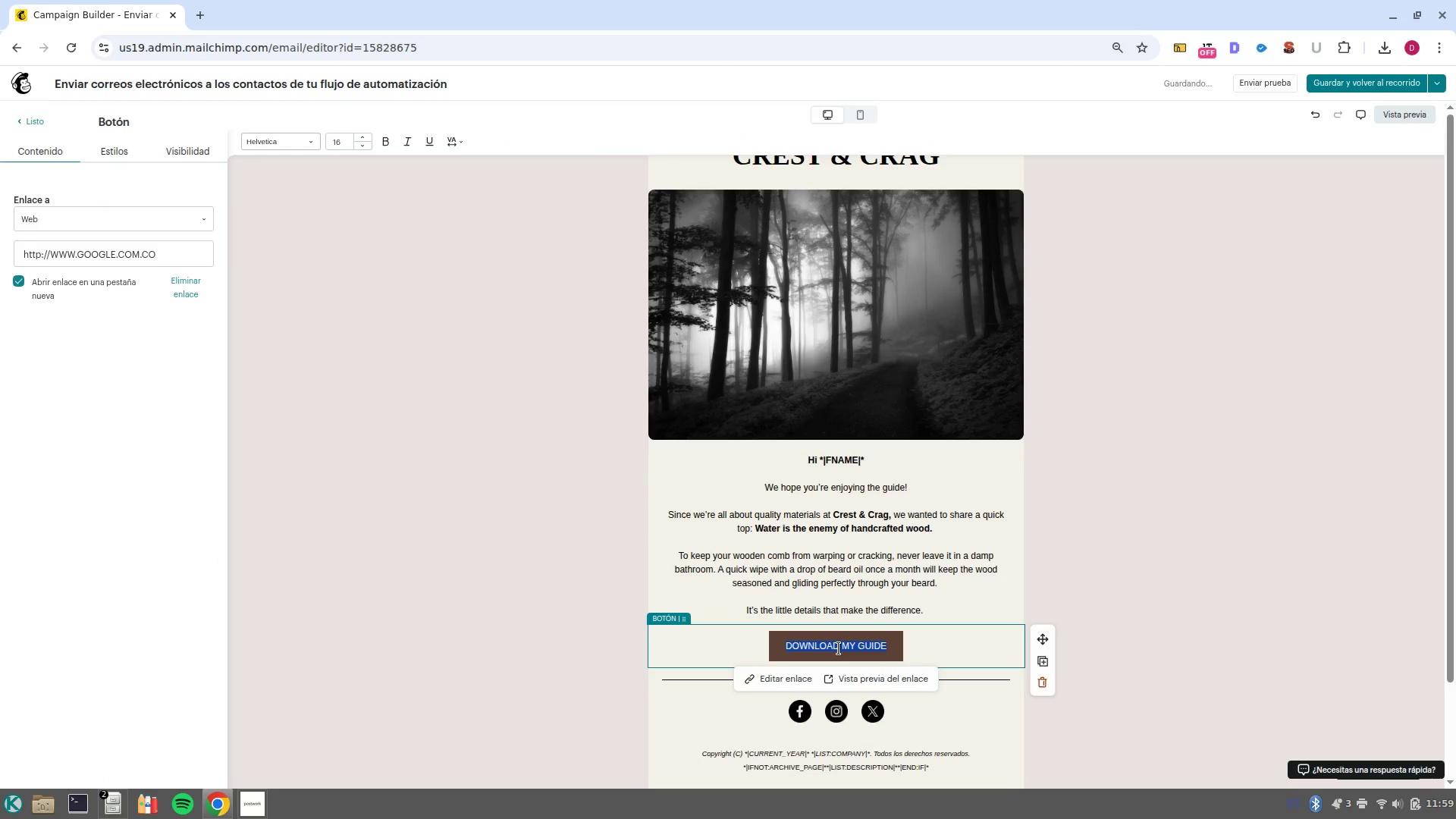 
type(EXPLORE THE COLLECTION)
 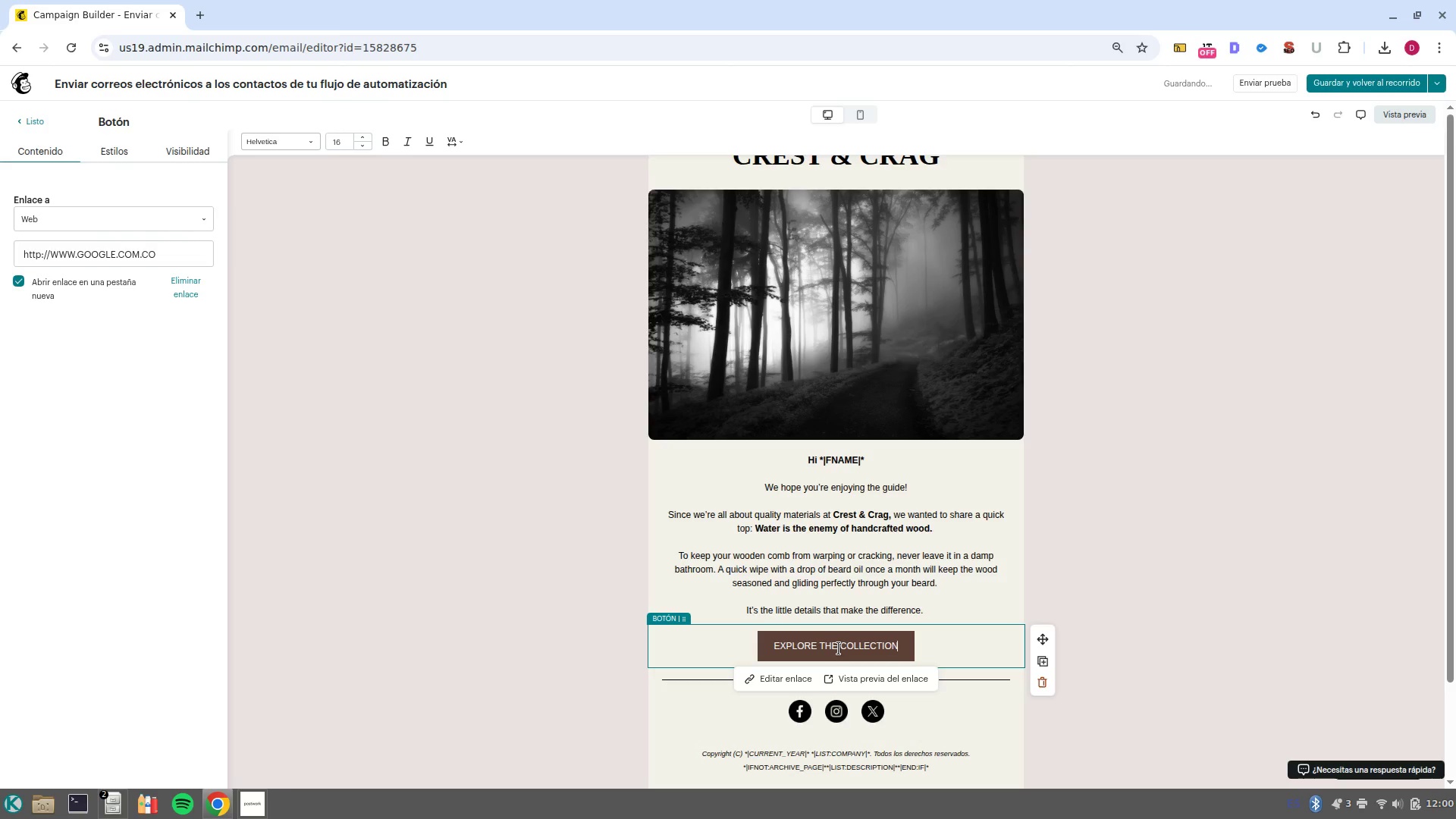 
left_click([938, 609])
 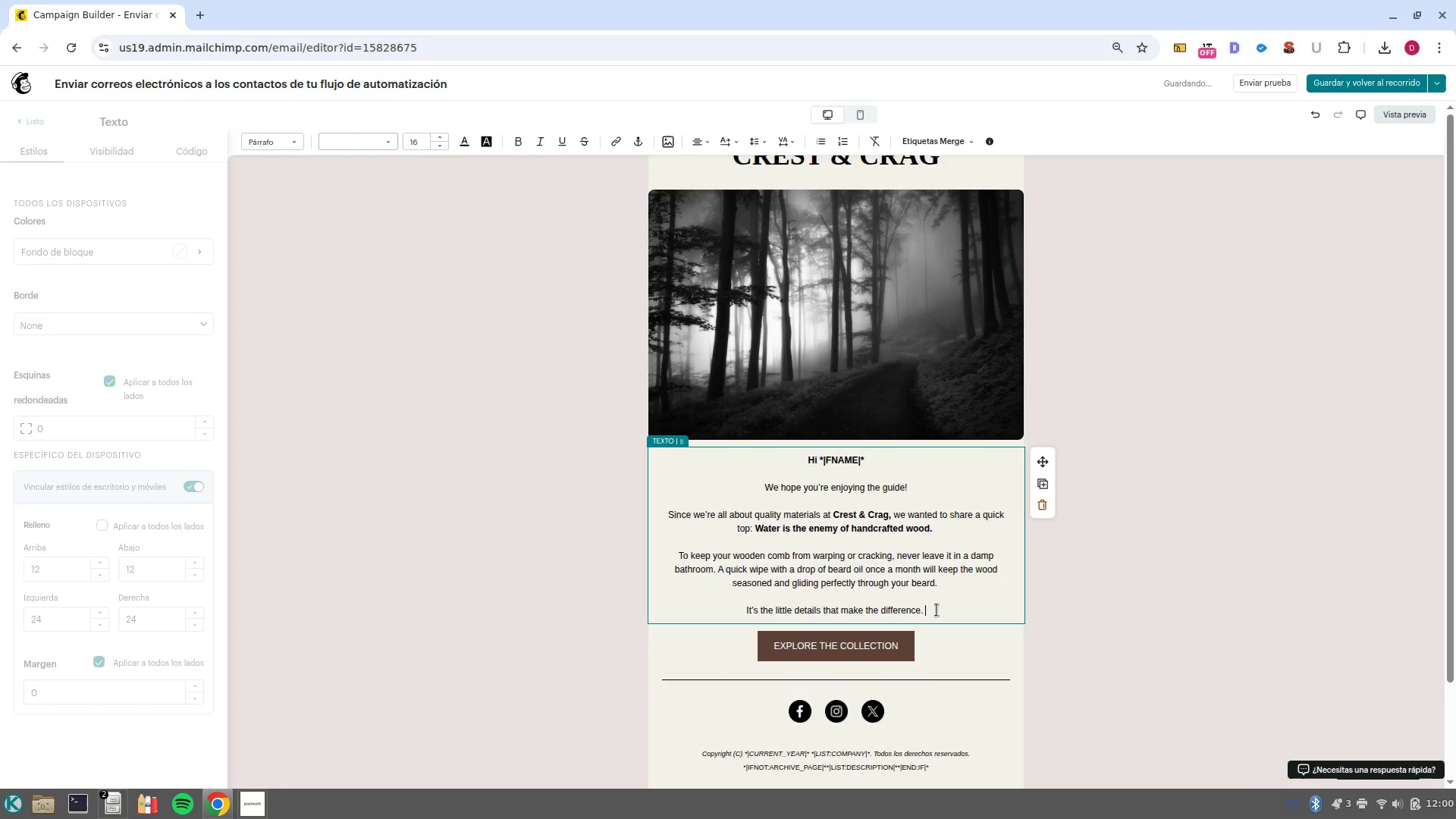 
key(Enter)
 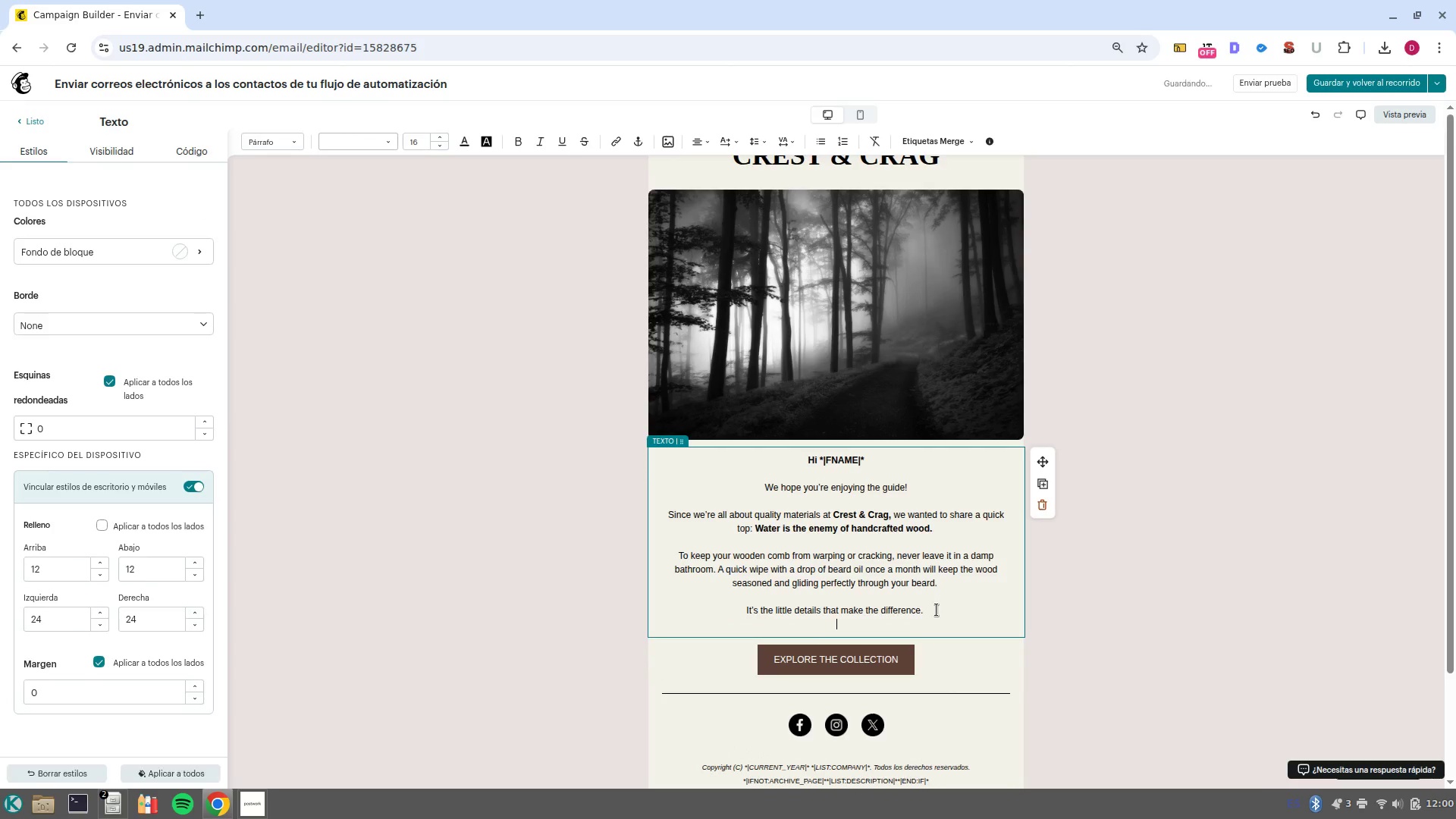 
key(Enter)
 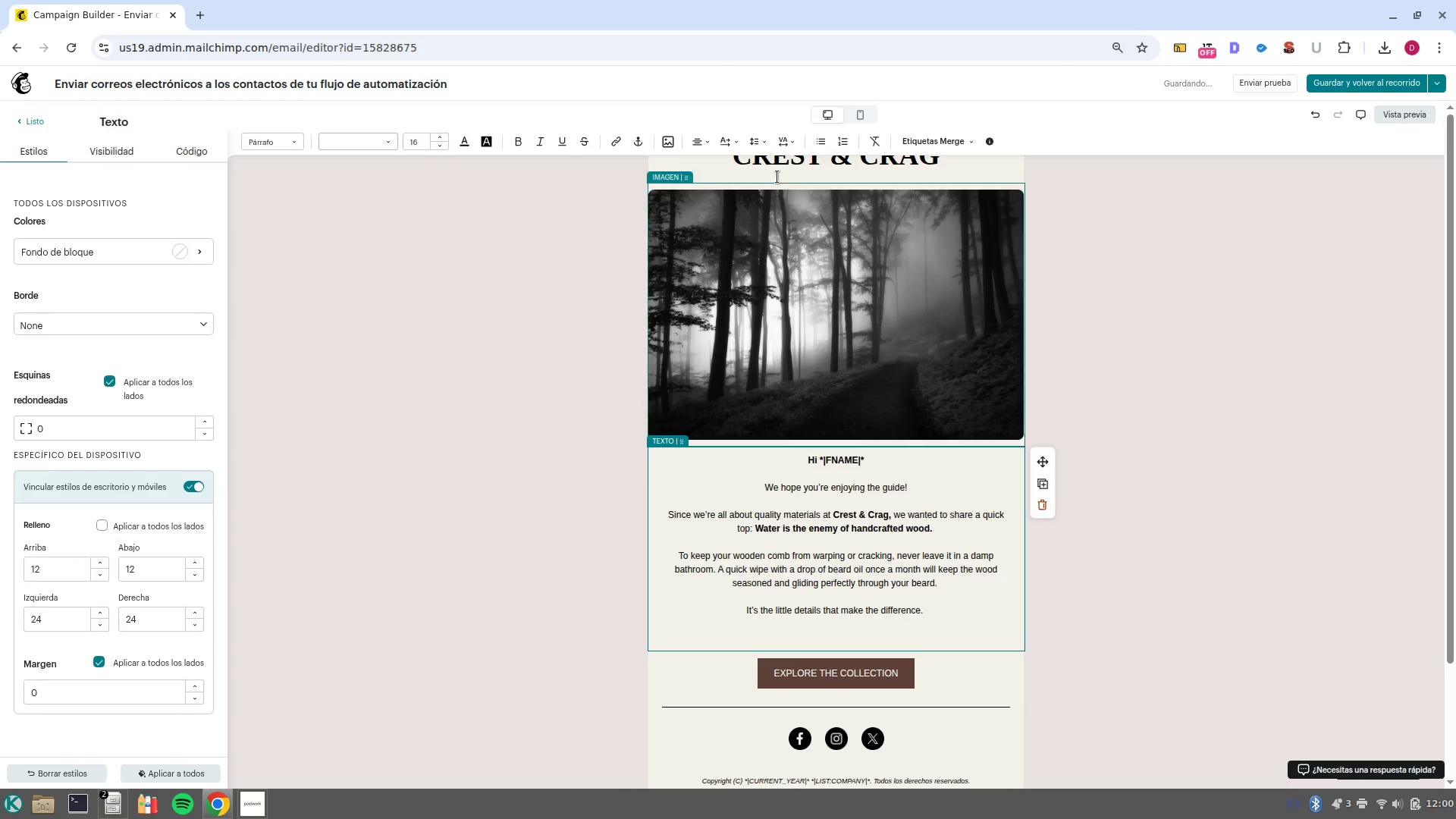 
type(Bes)
key(Backspace)
key(Backspace)
key(Backspace)
 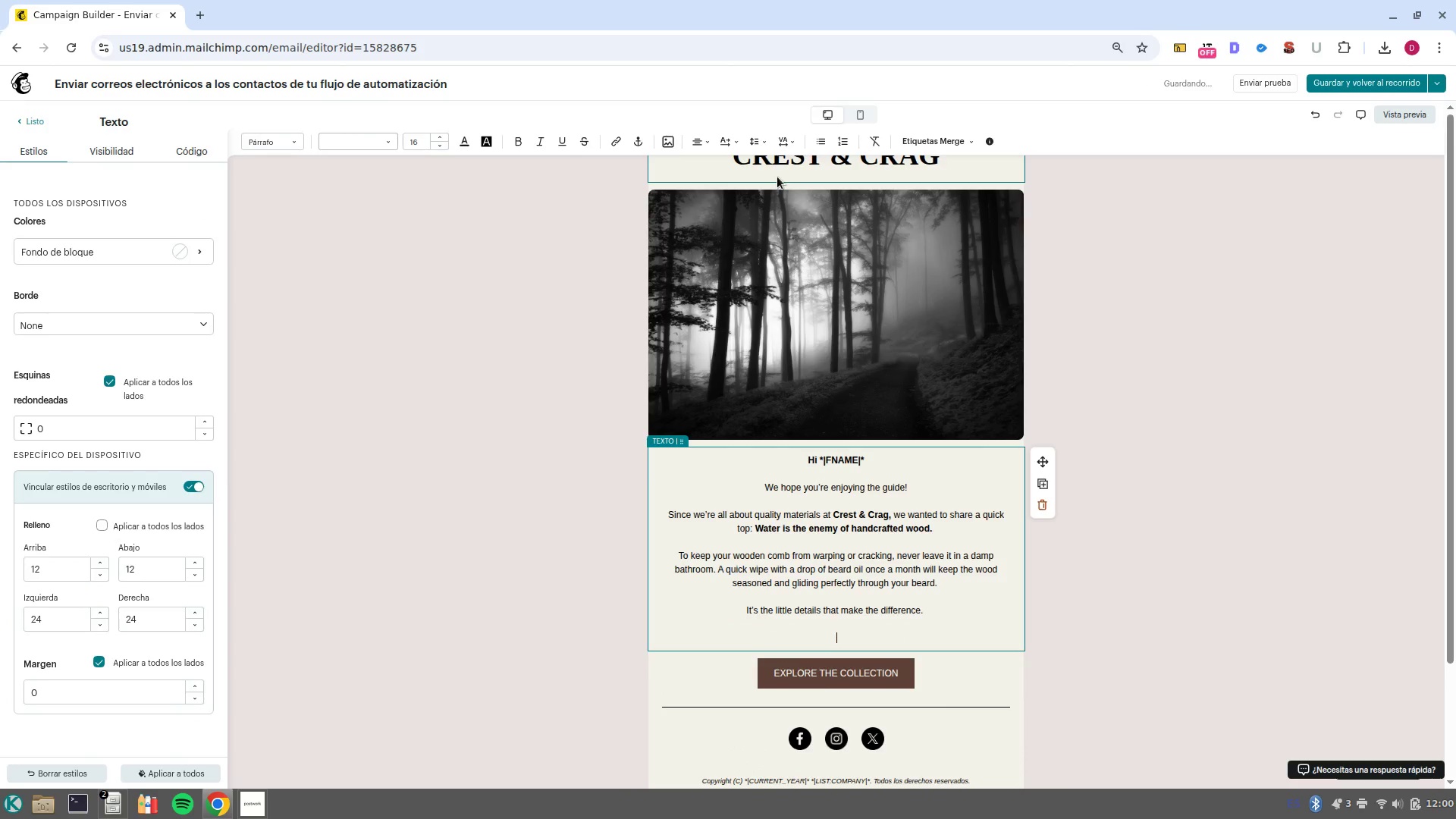 
key(Control+ControlLeft)
 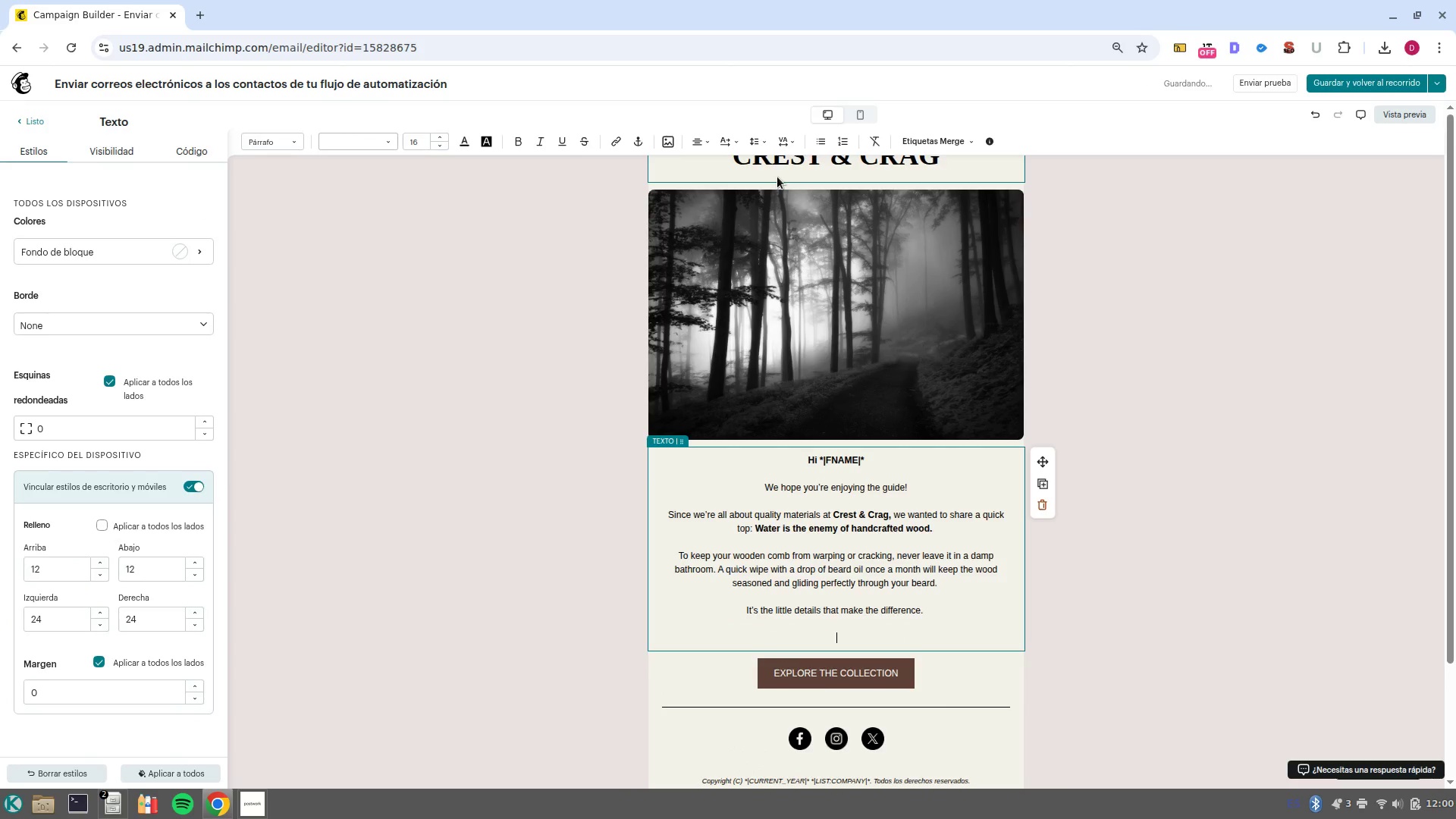 
key(Control+B)
 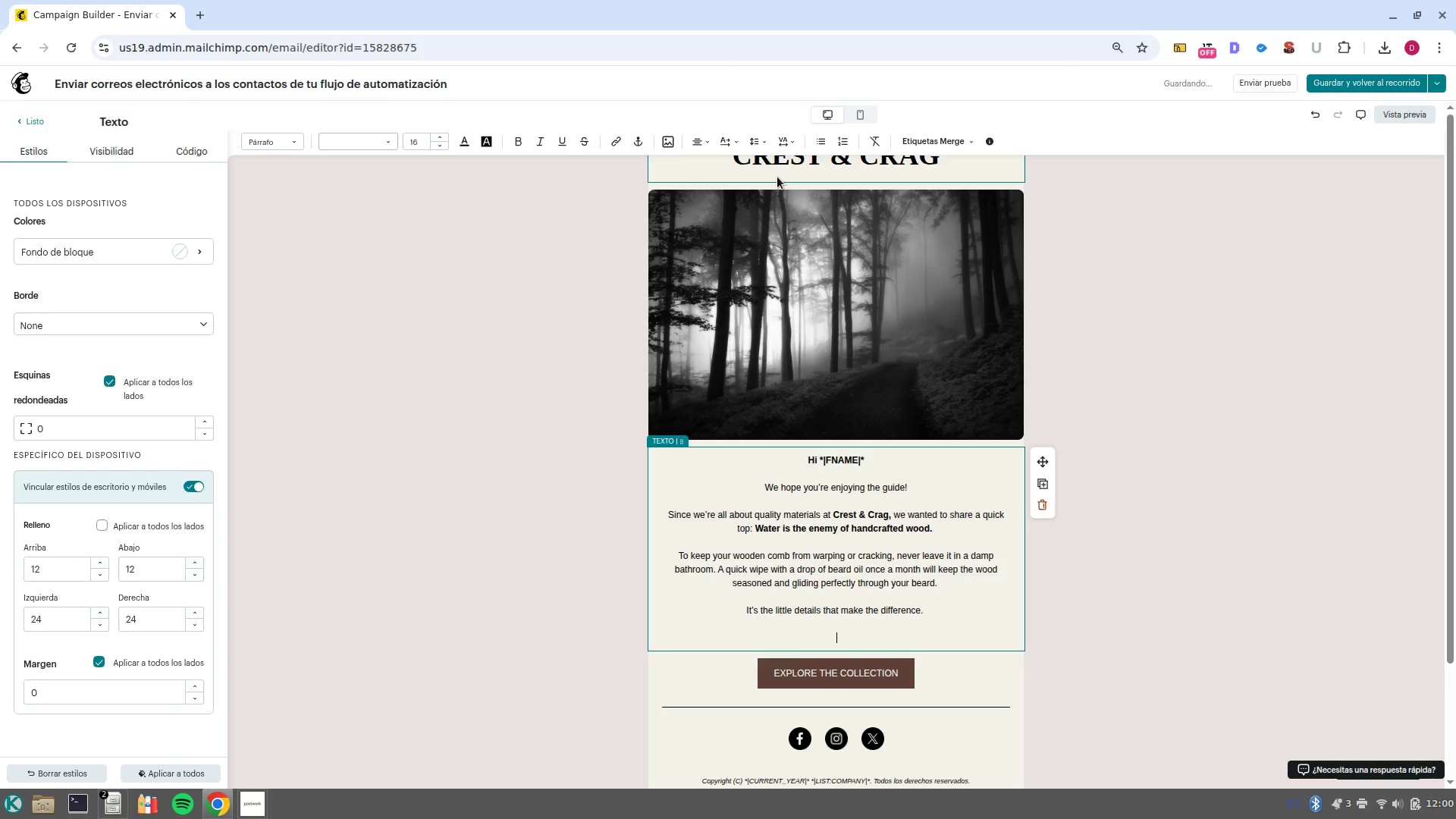 
type(Best )
key(Backspace)
key(Backspace)
type(, )
 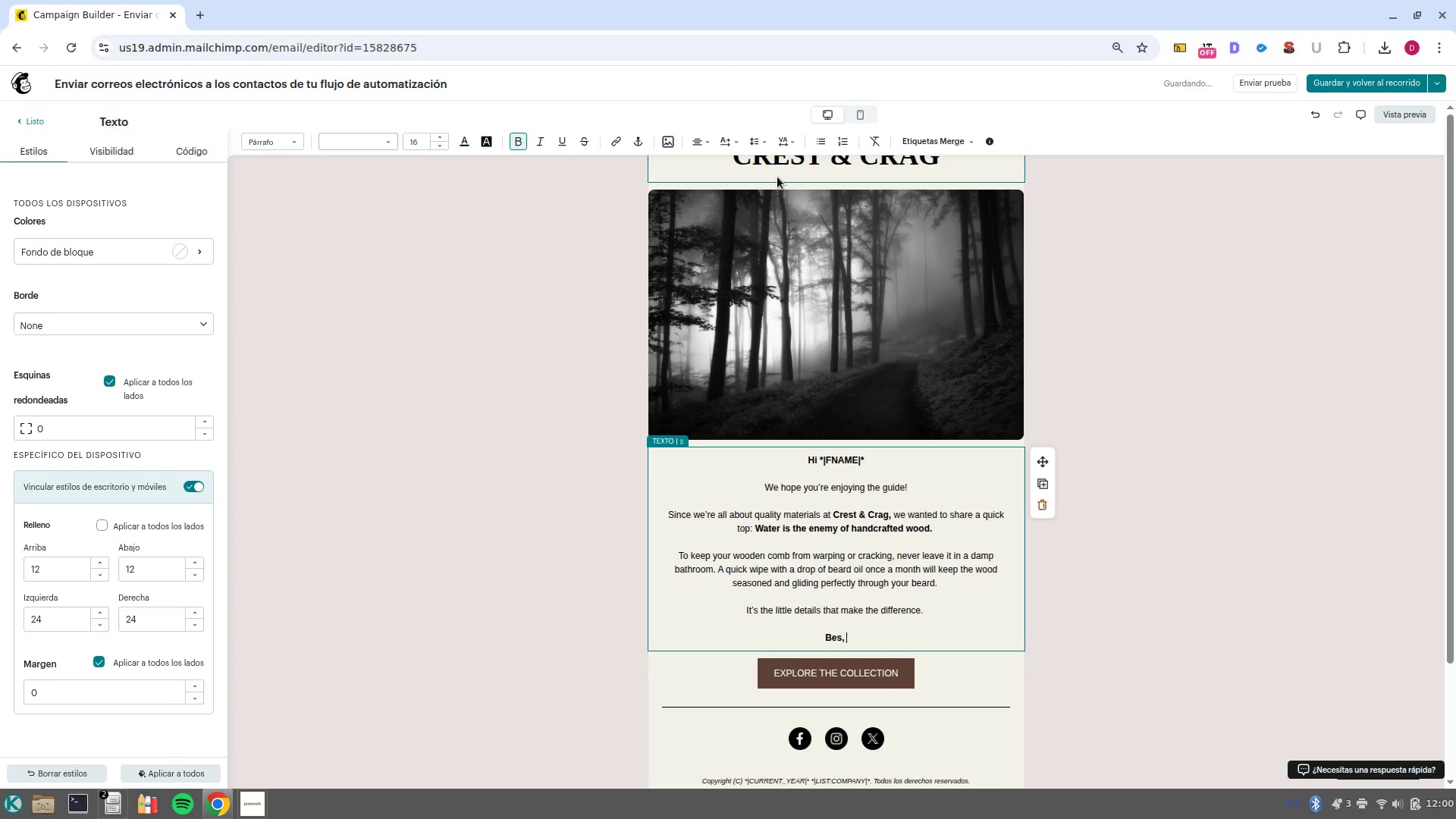 
key(Enter)
 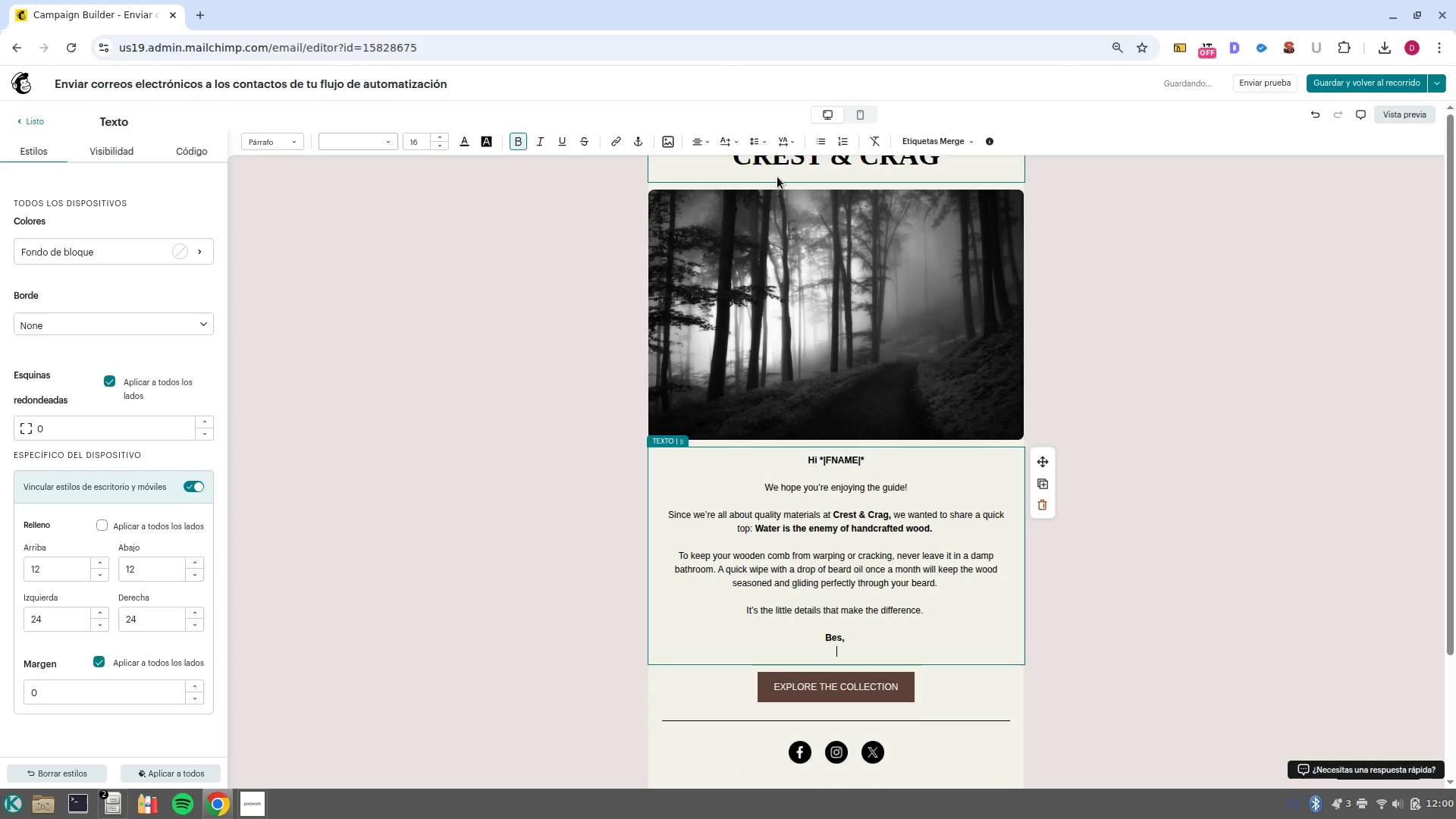 
key(Backspace)
 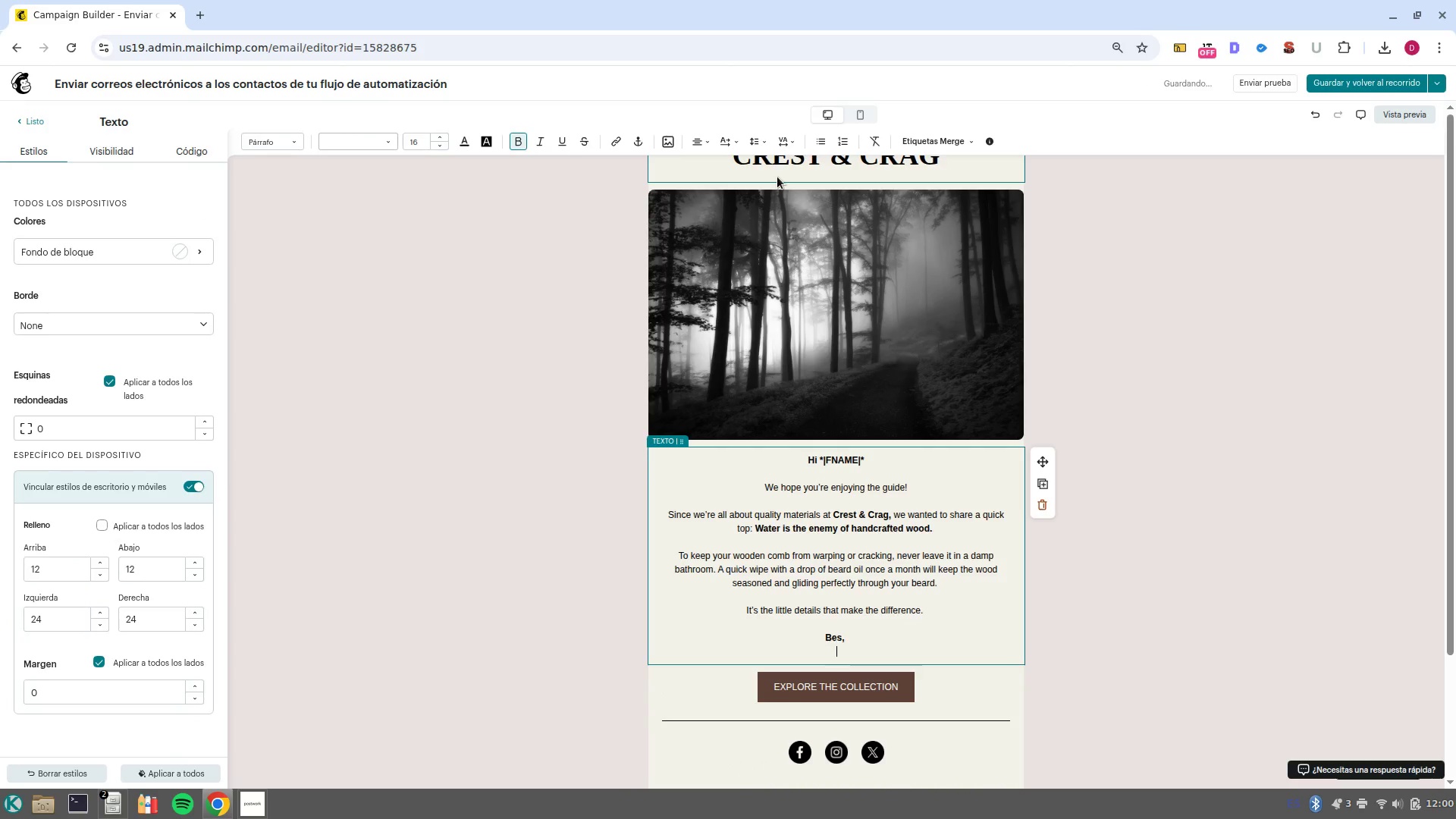 
key(Backspace)
 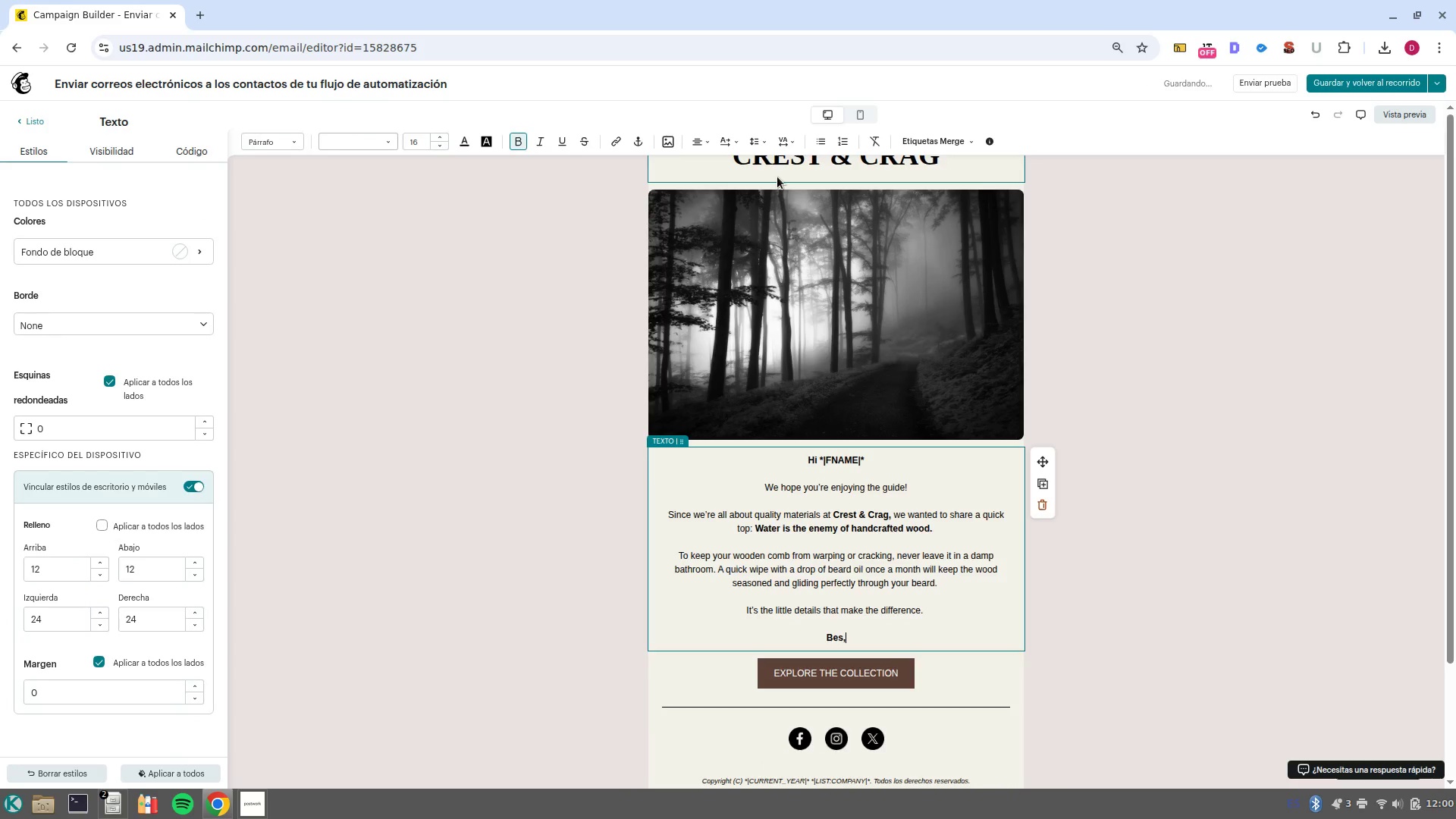 
key(Backspace)
 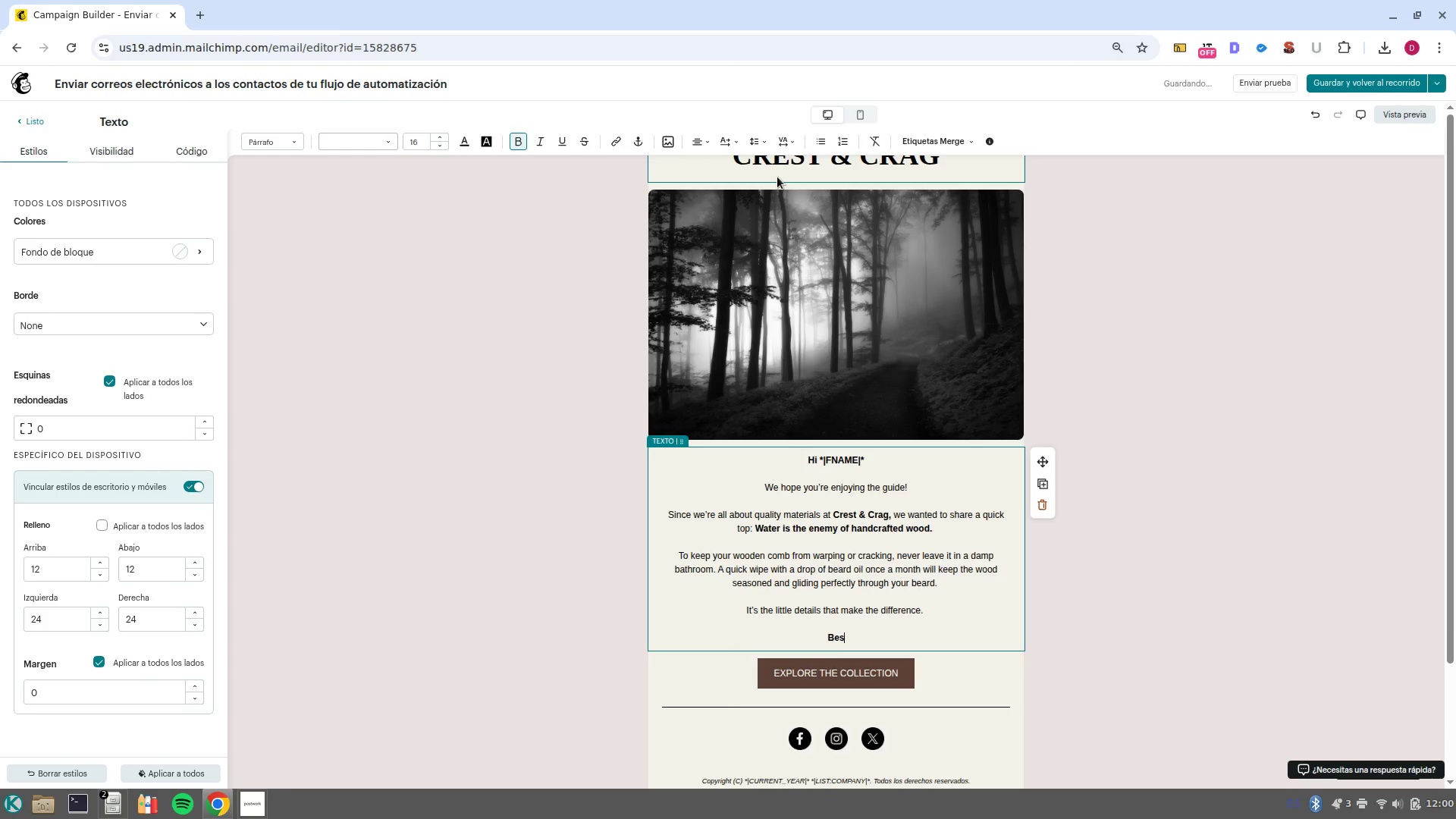 
key(T)
 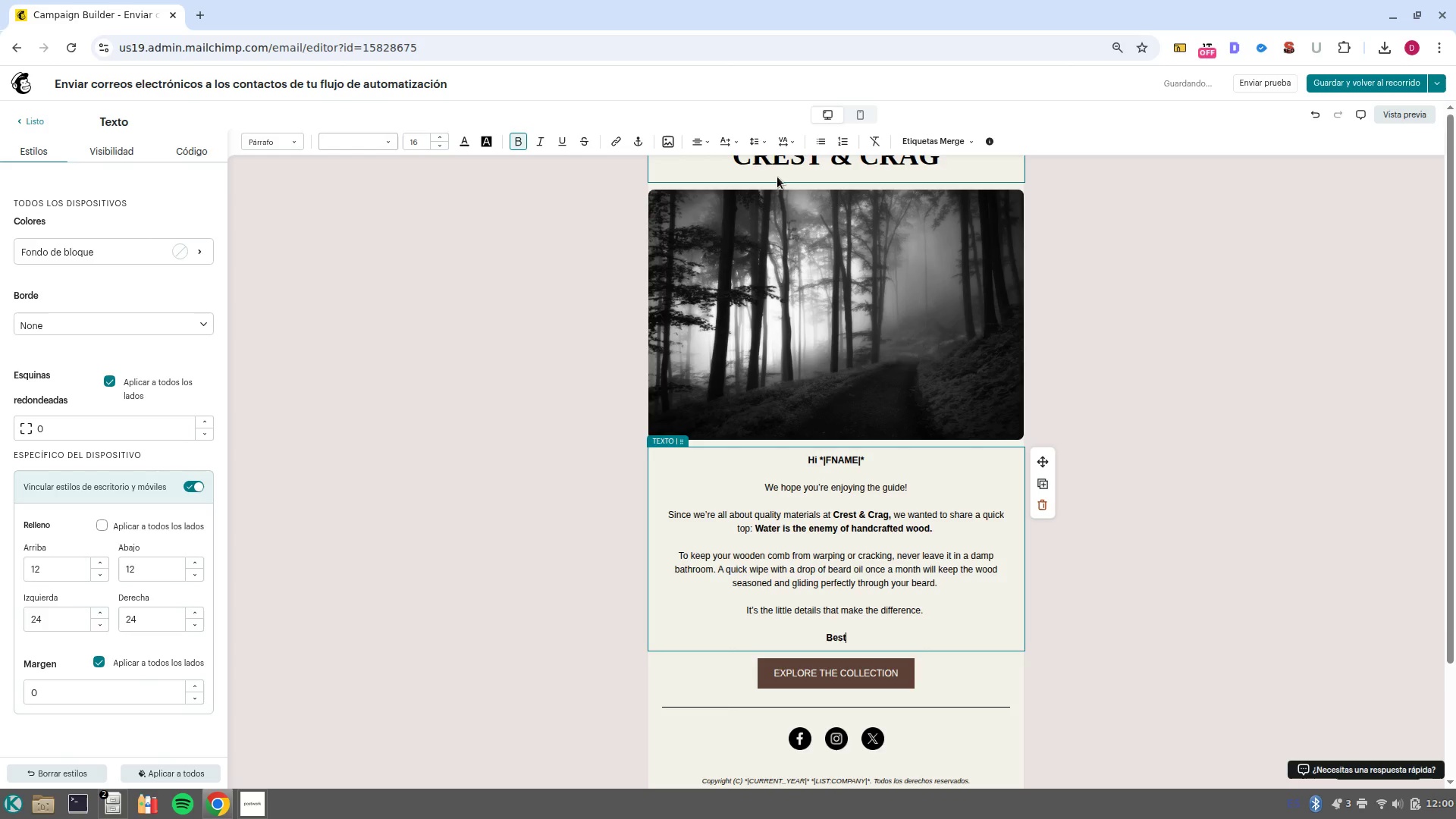 
key(Enter)
 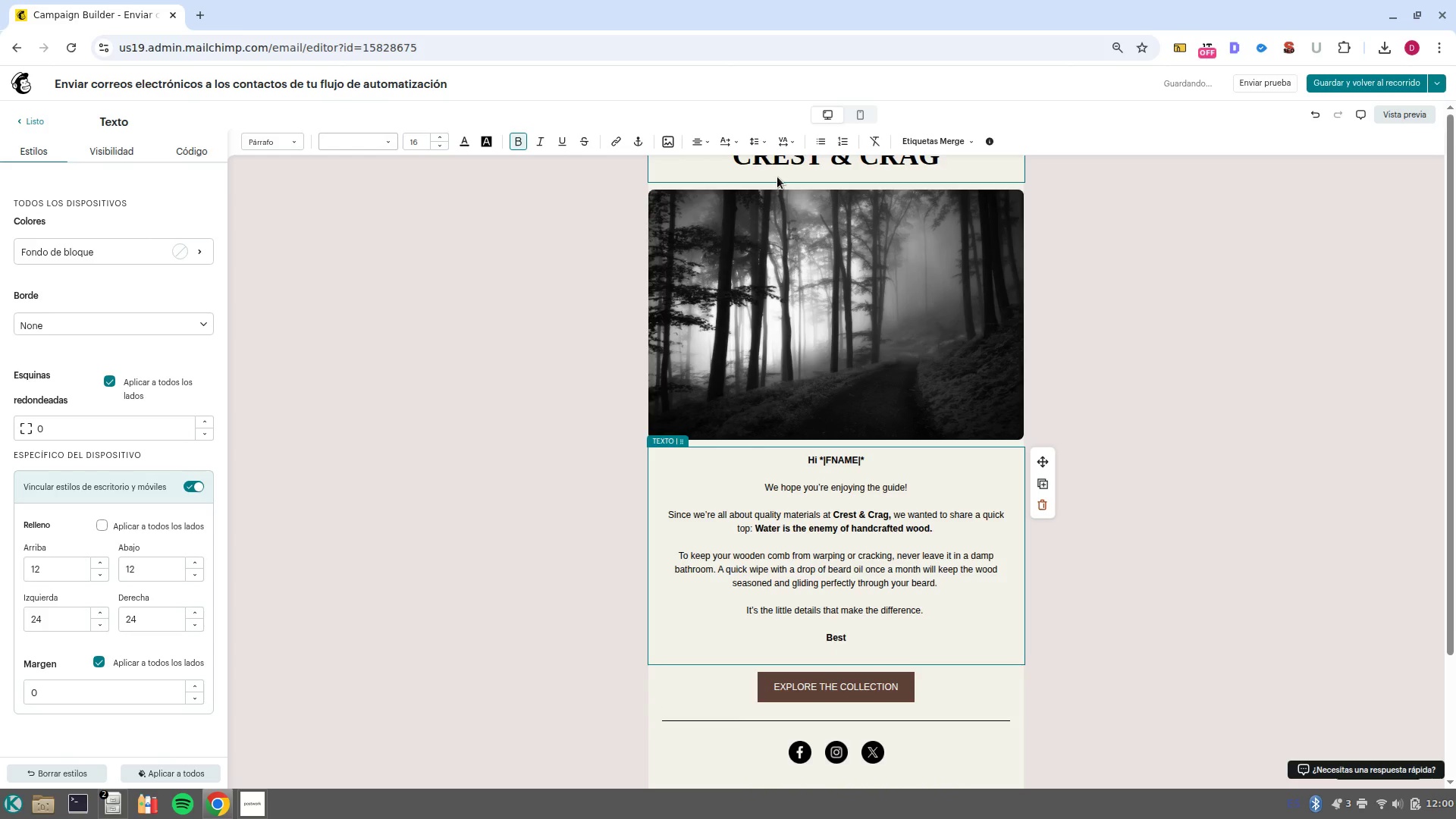 
key(Shift+ShiftLeft)
 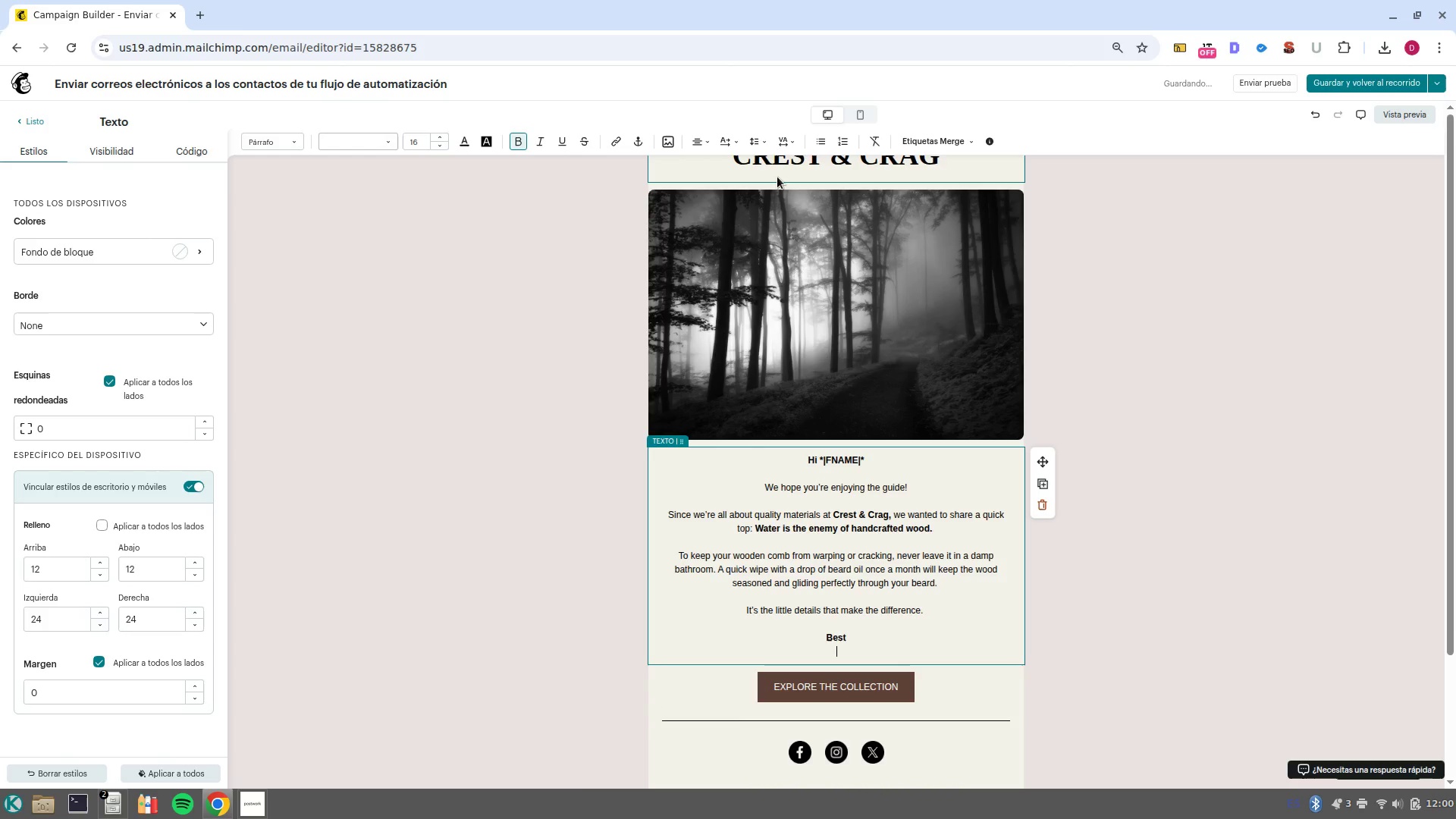 
key(Control+V)
 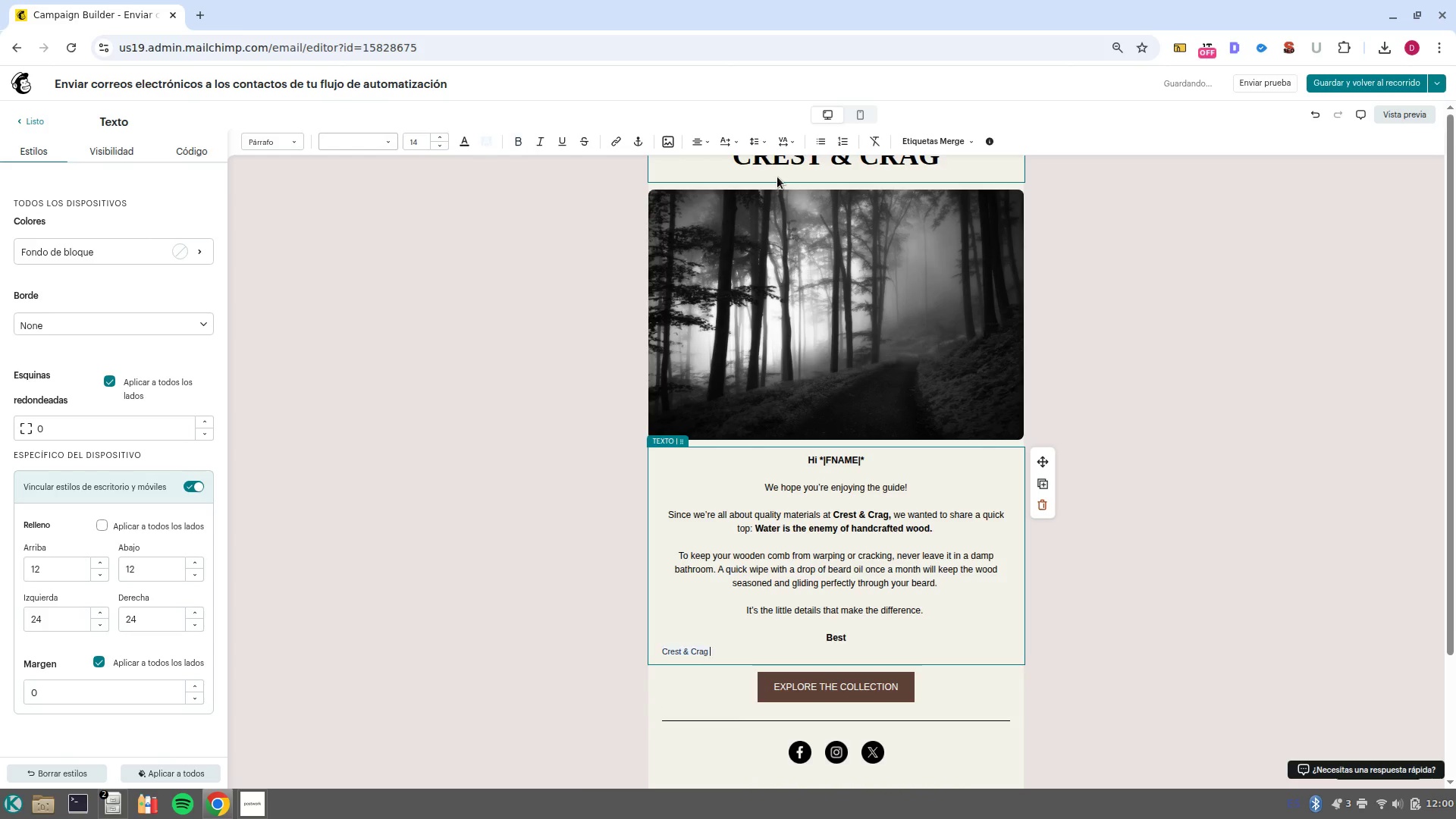 
hold_key(key=ControlLeft, duration=0.38)
 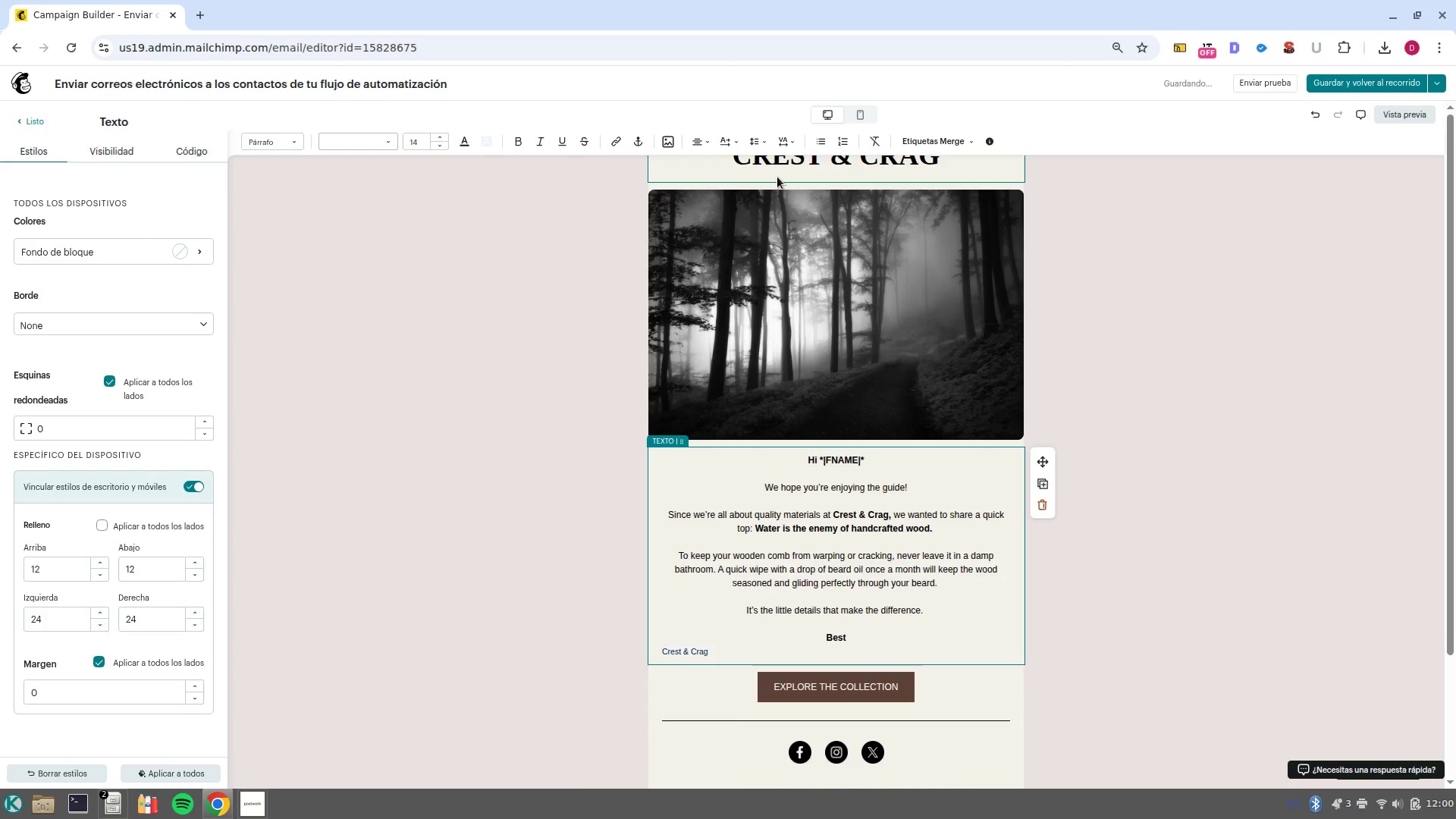 
key(Control+Z)
 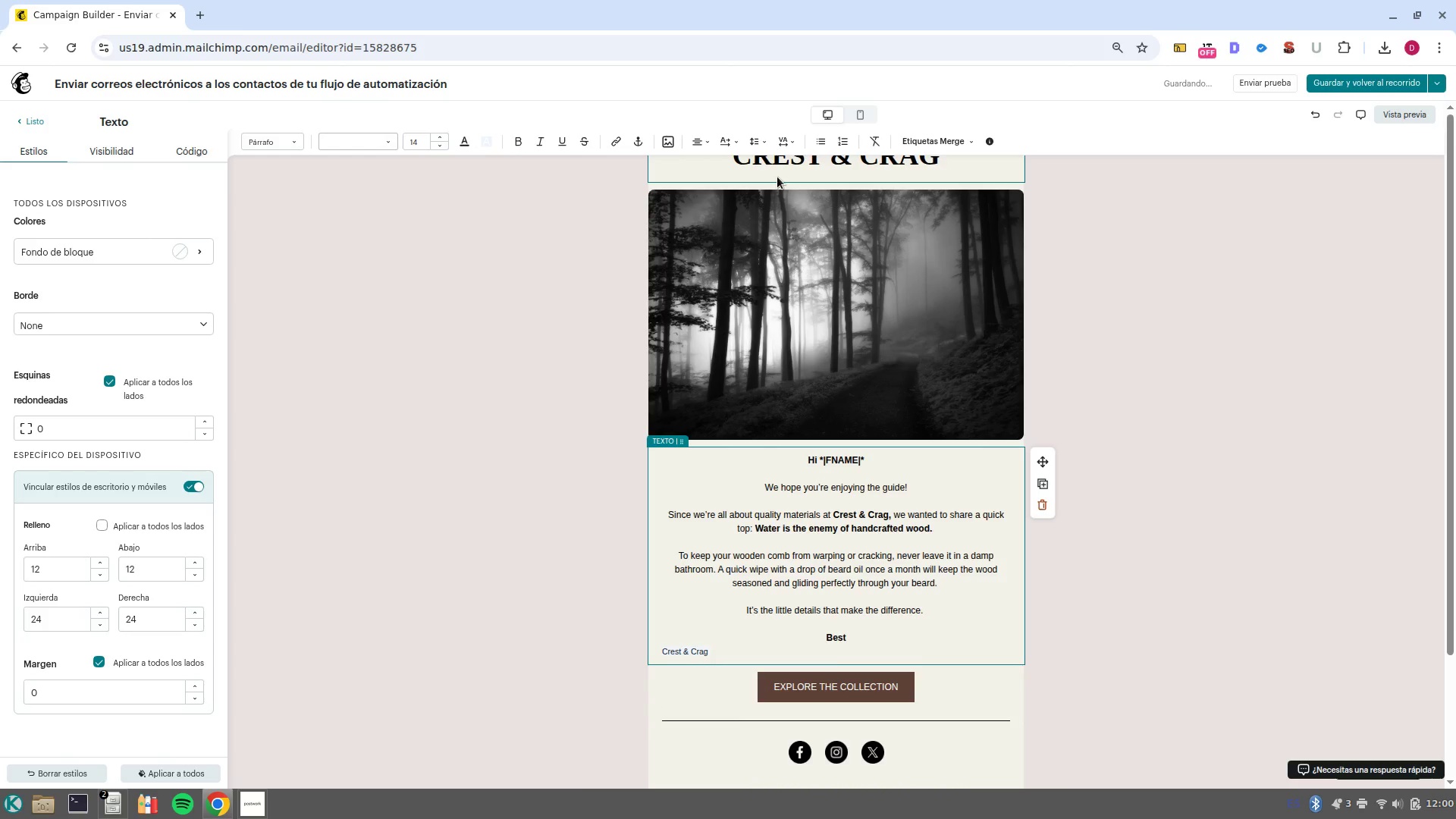 
key(Control+Shift+V)
 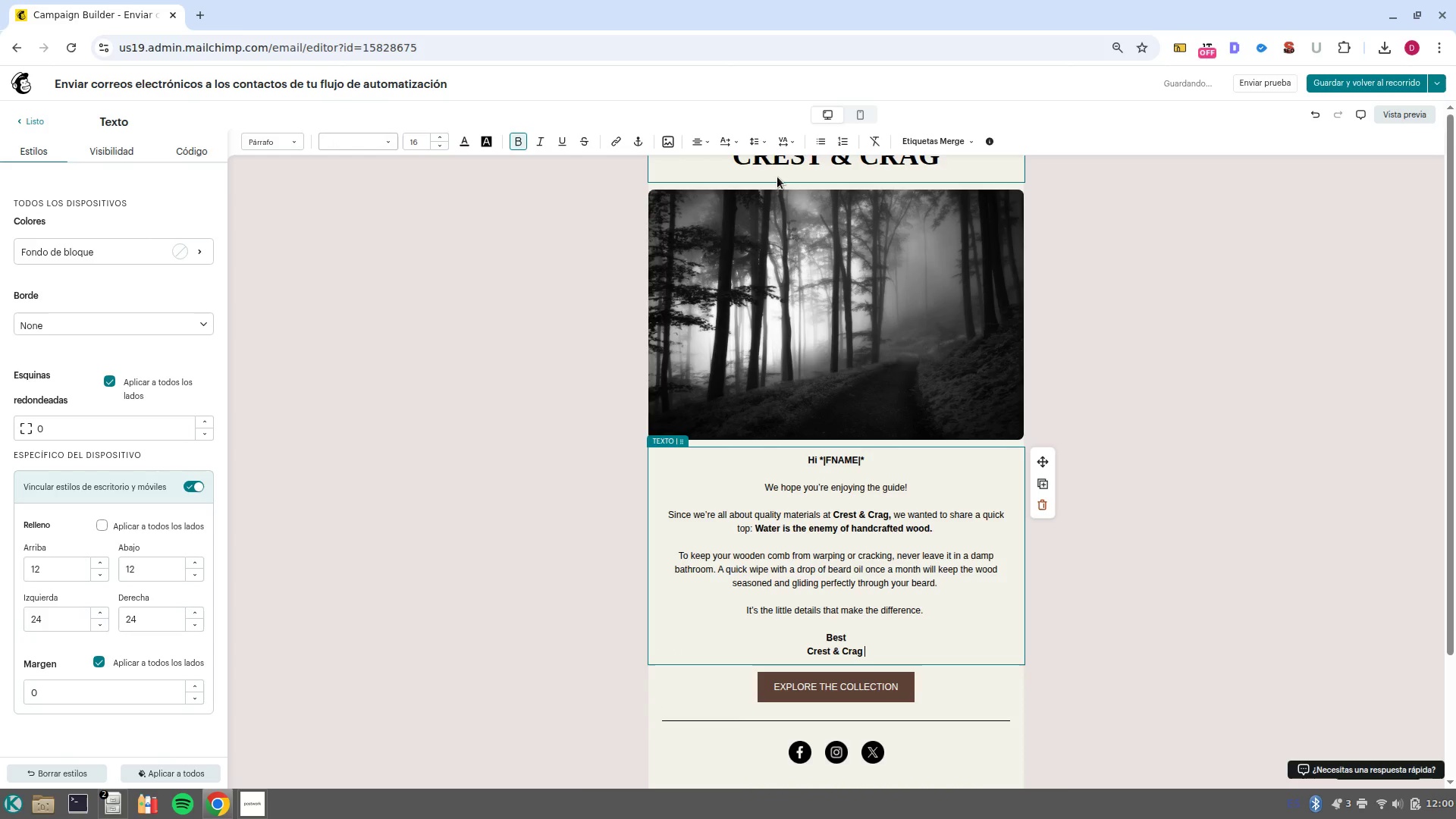 
key(Control+ArrowLeft)
 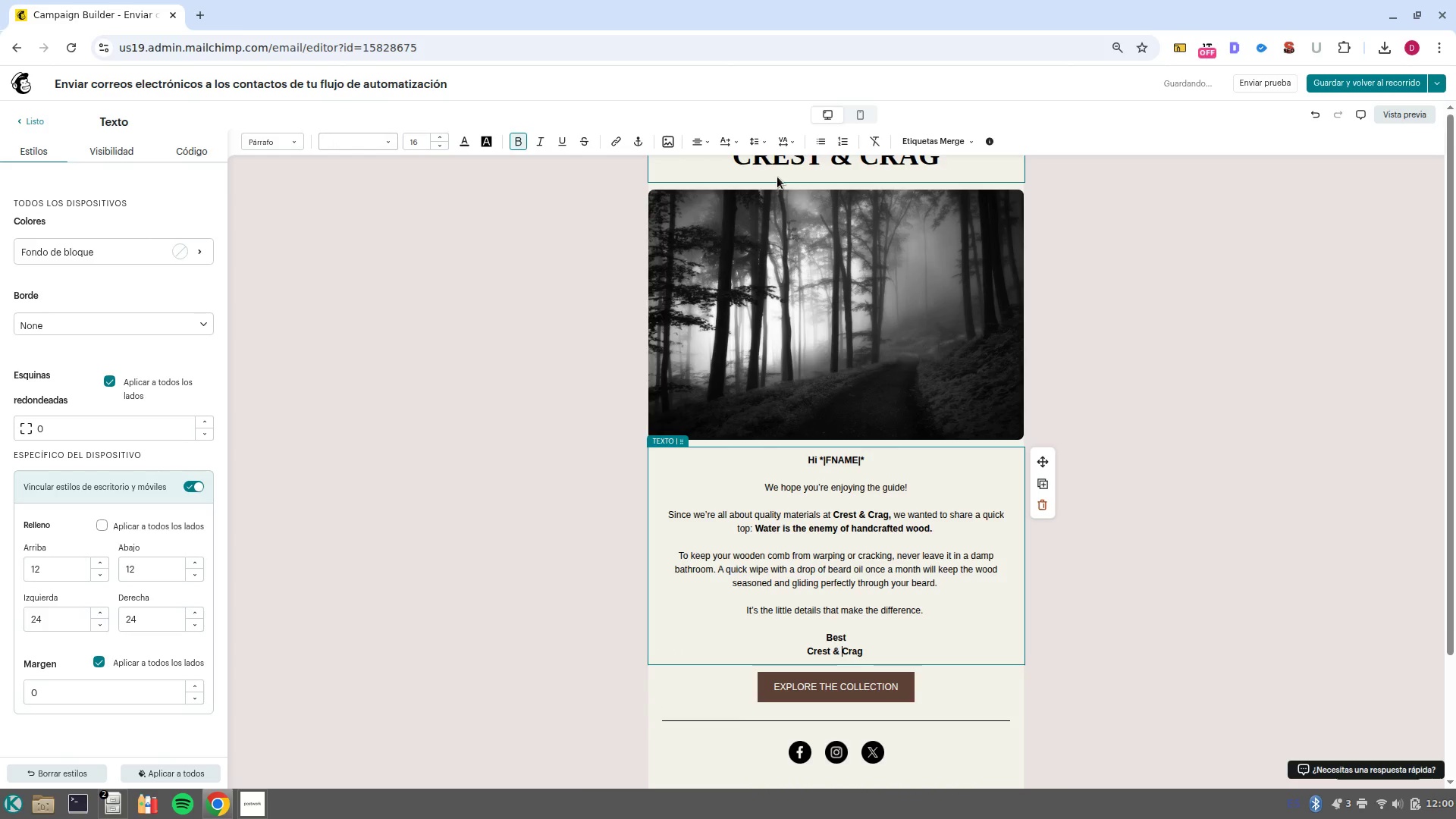 
key(Control+ArrowLeft)
 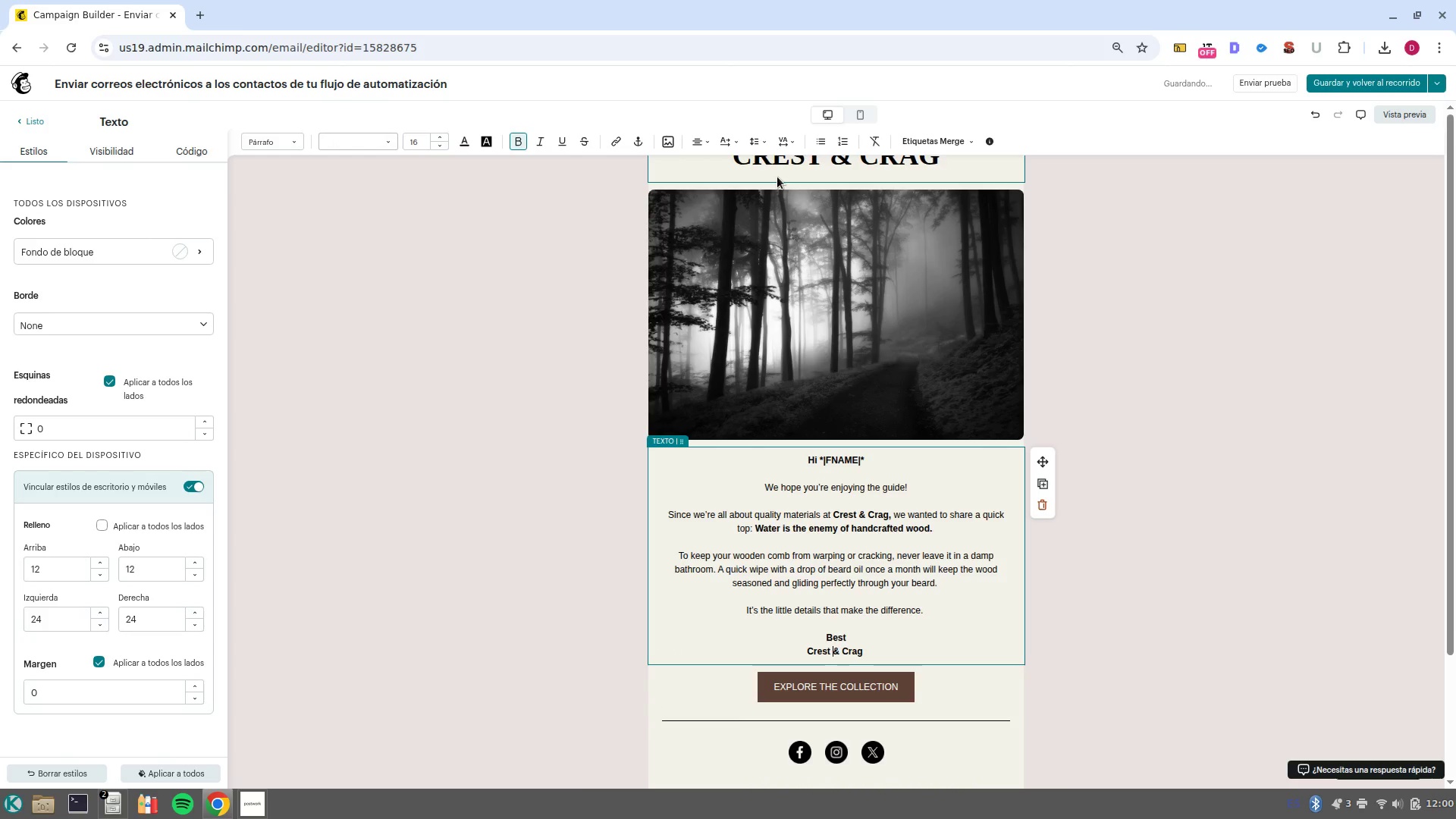 
key(Control+ArrowLeft)
 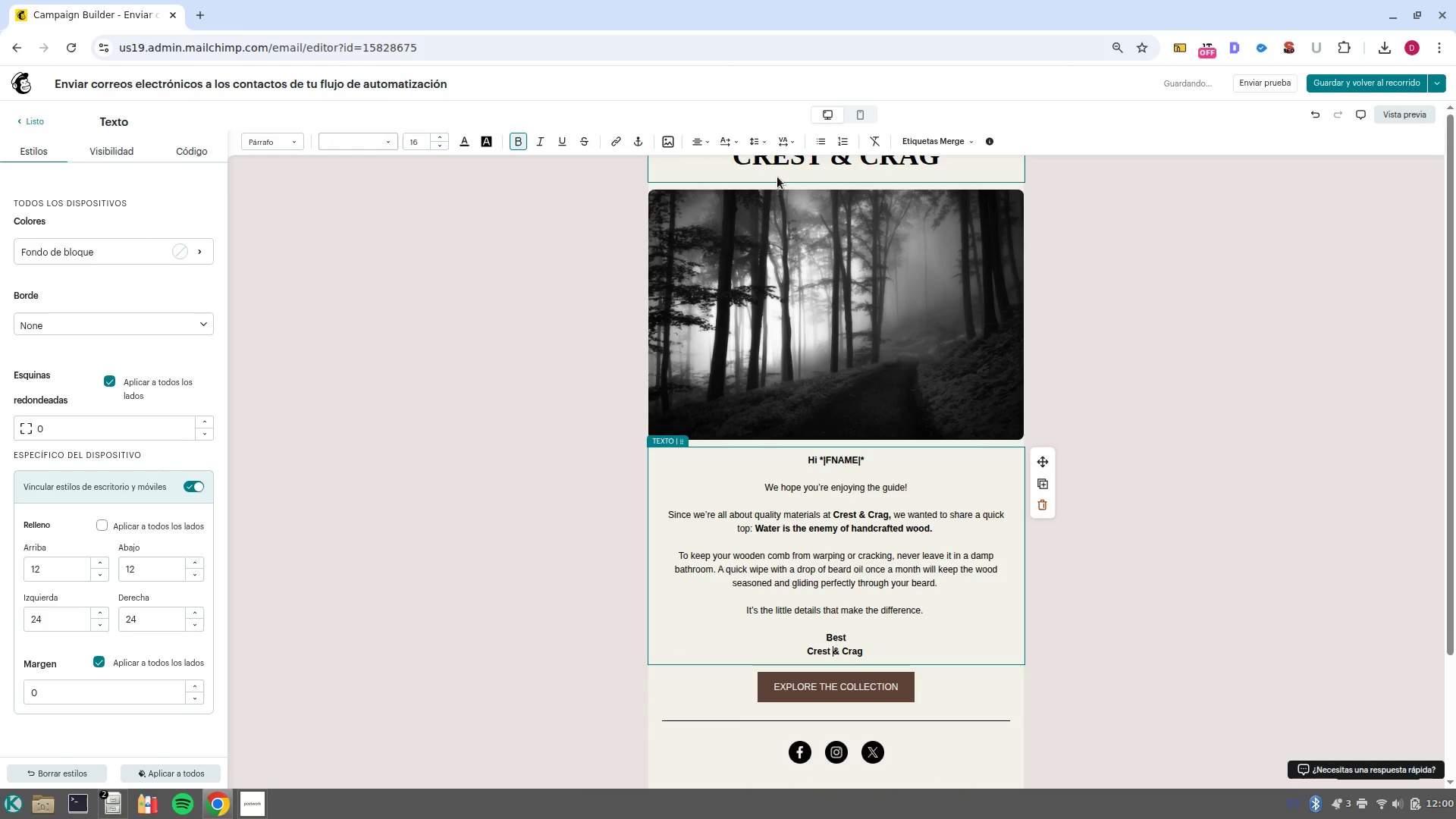 
key(Control+ArrowLeft)
 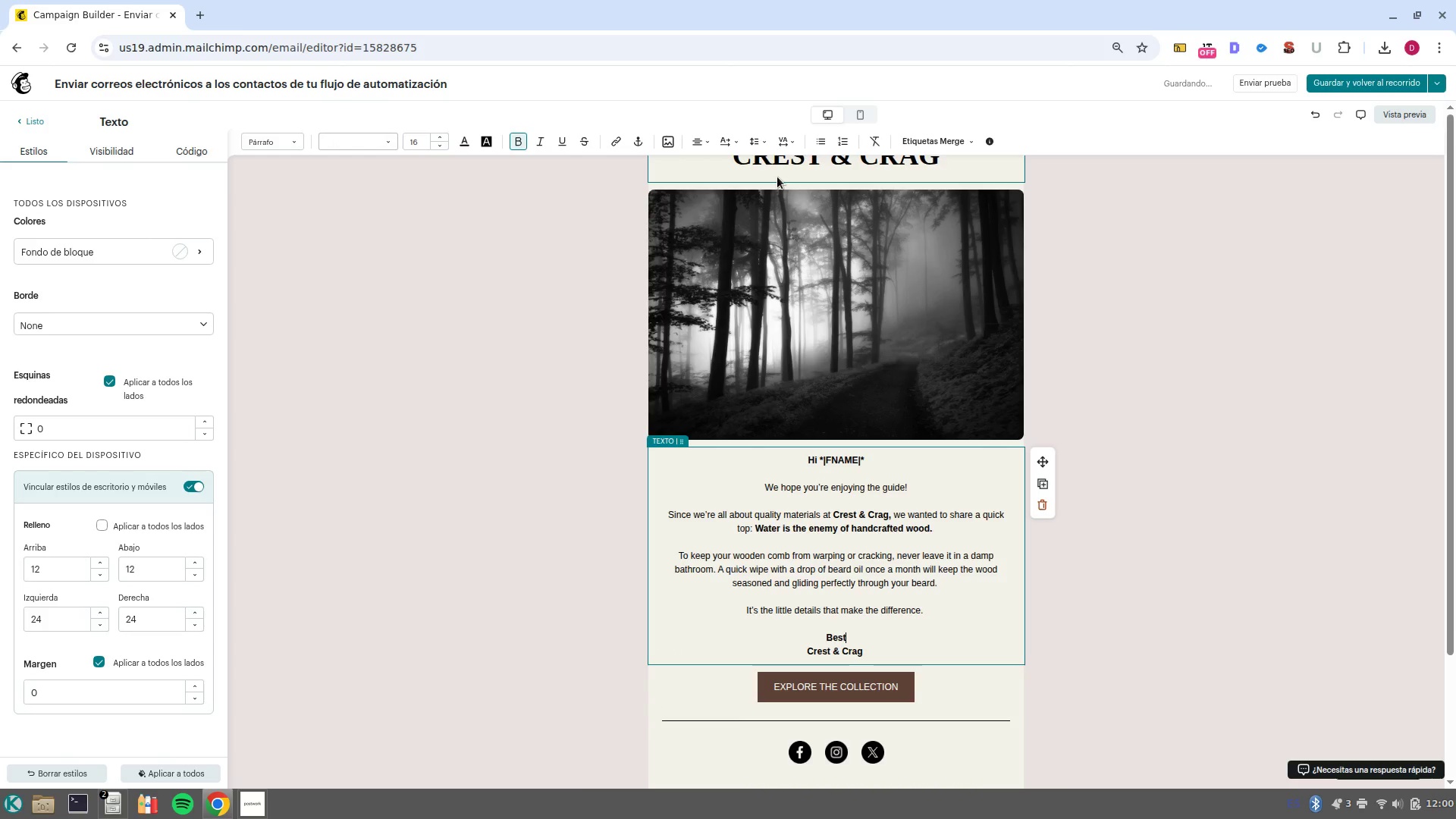 
key(Control+ControlLeft)
 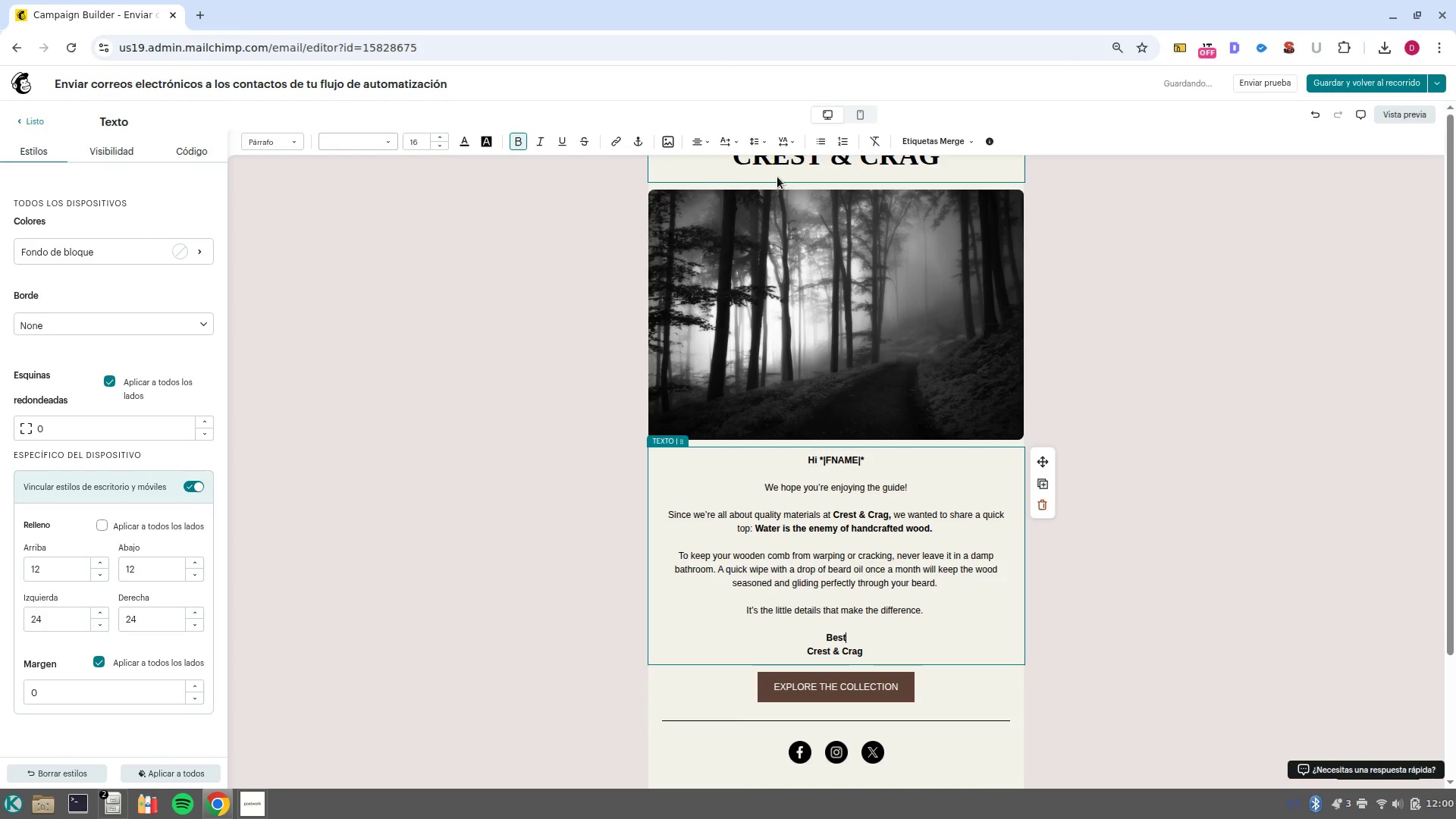 
key(Control+ArrowRight)
 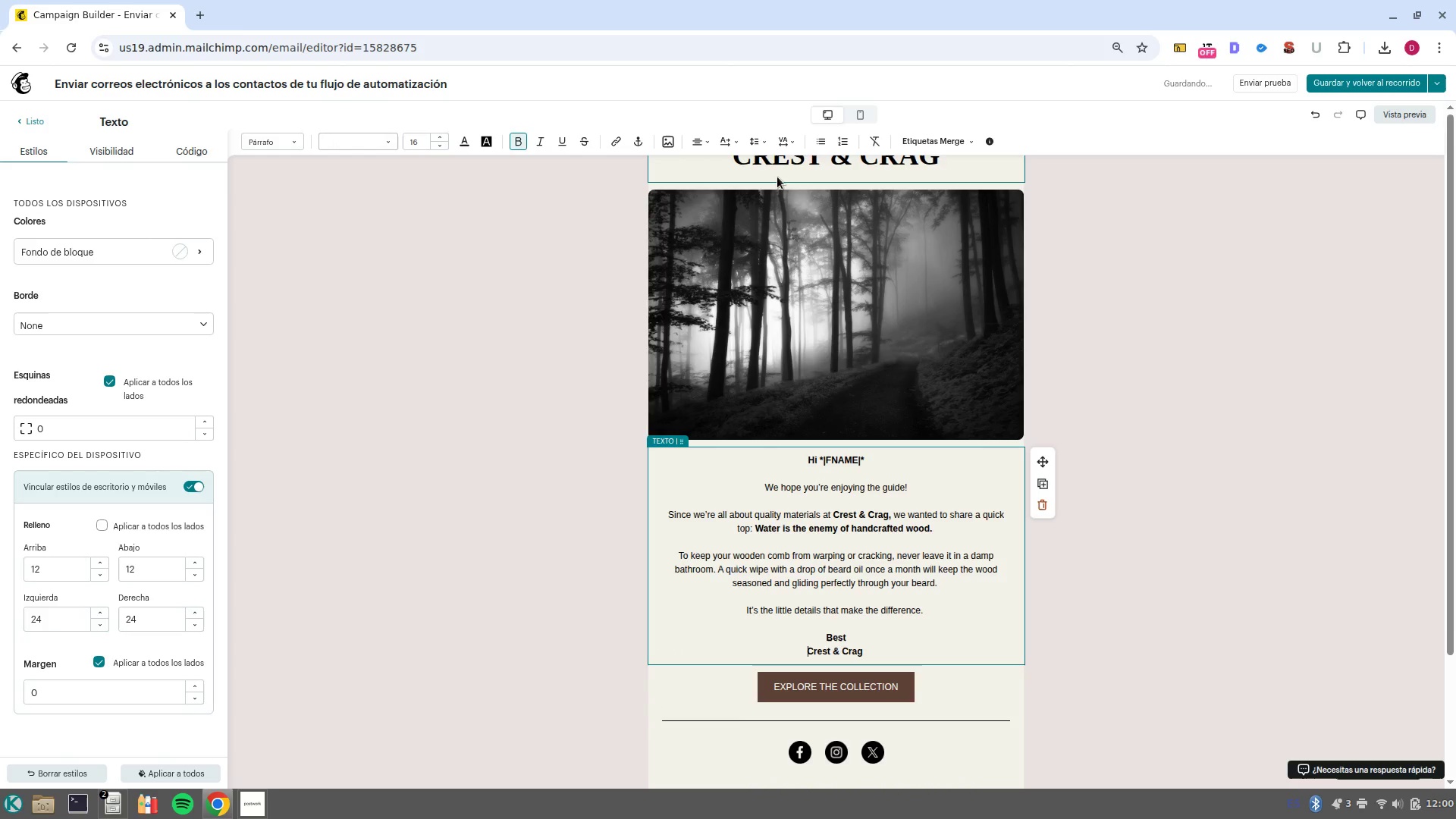 
type(The )
 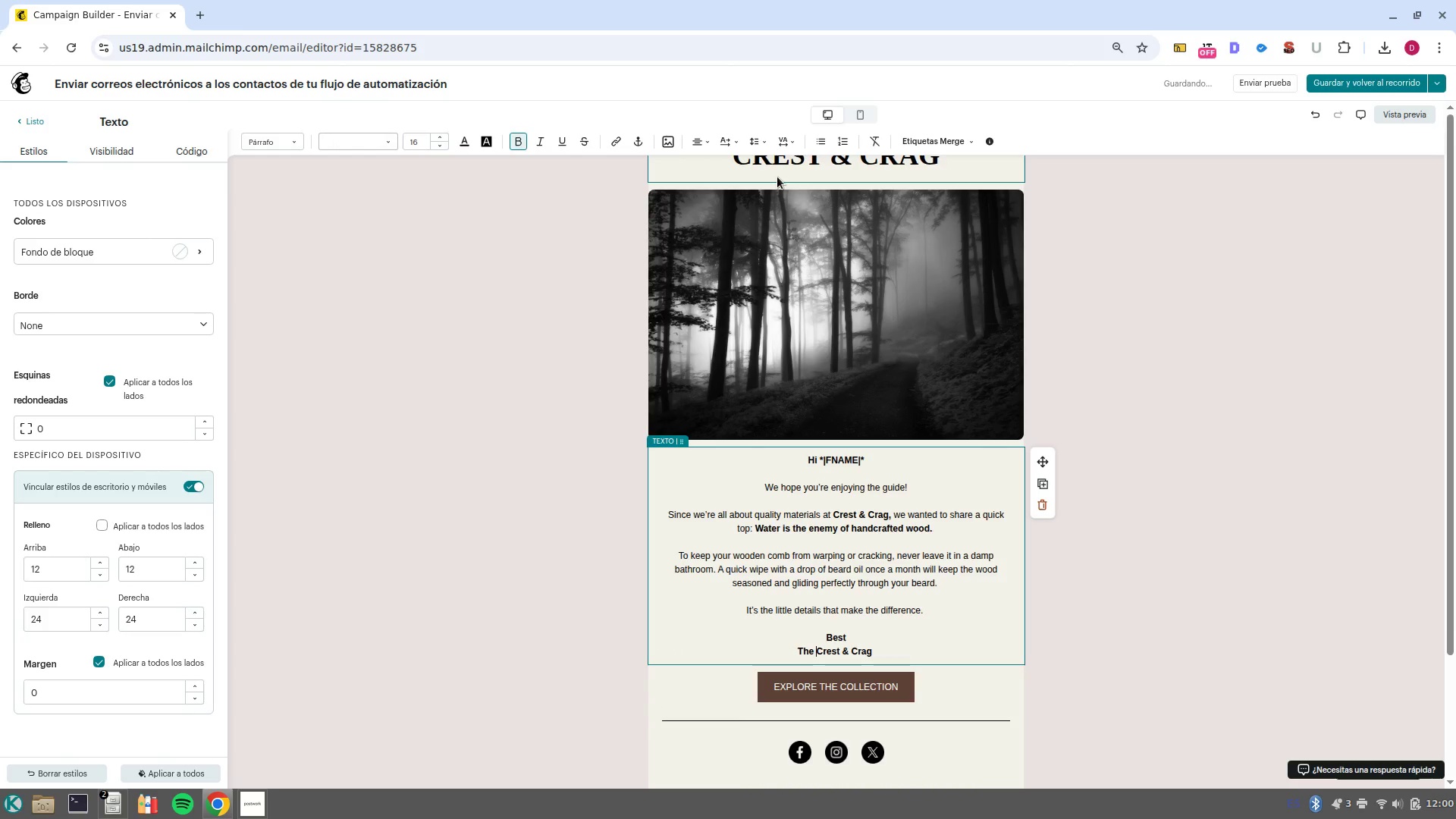 
key(Control+ArrowRight)
 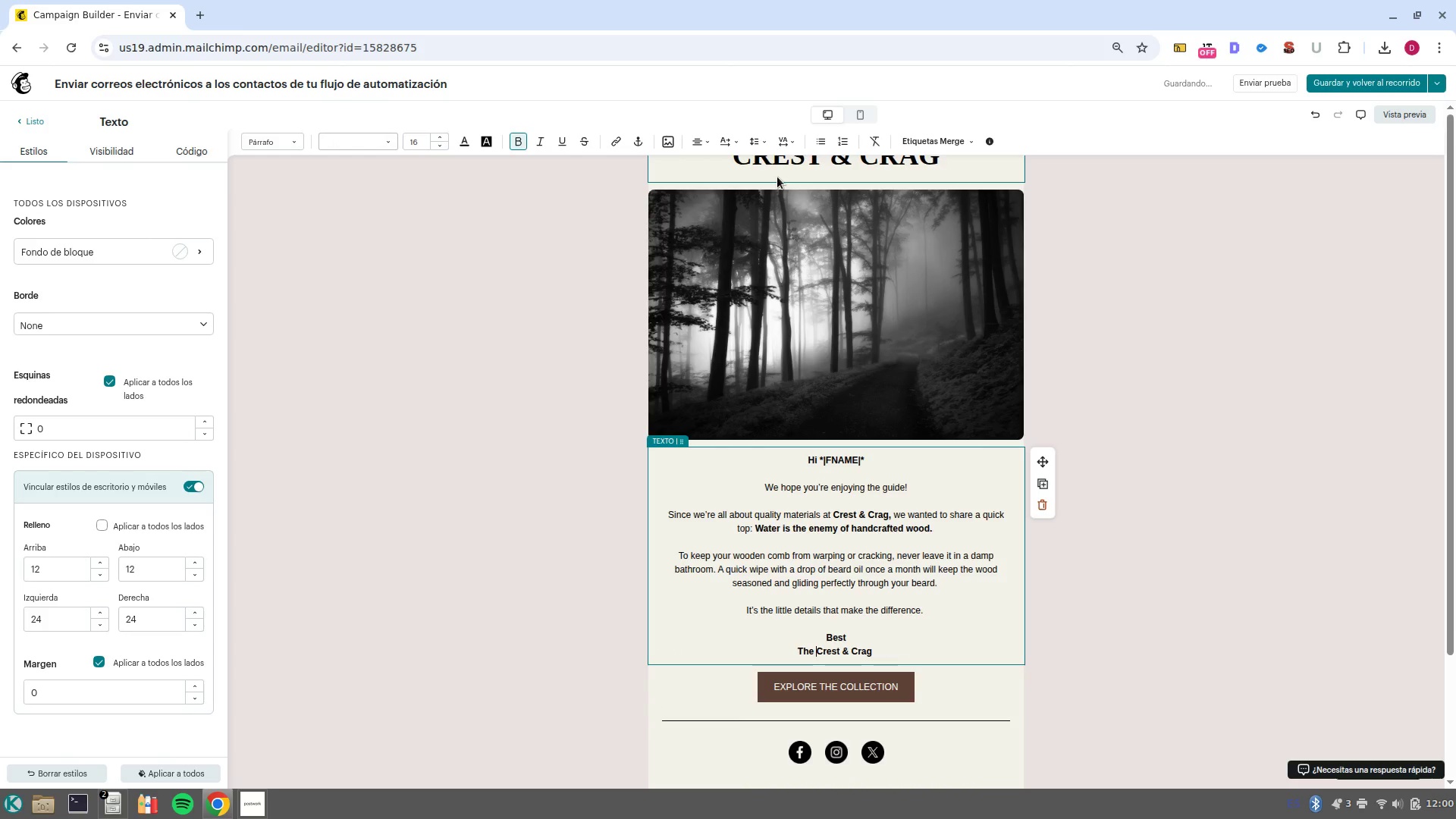 
key(Control+ArrowRight)
 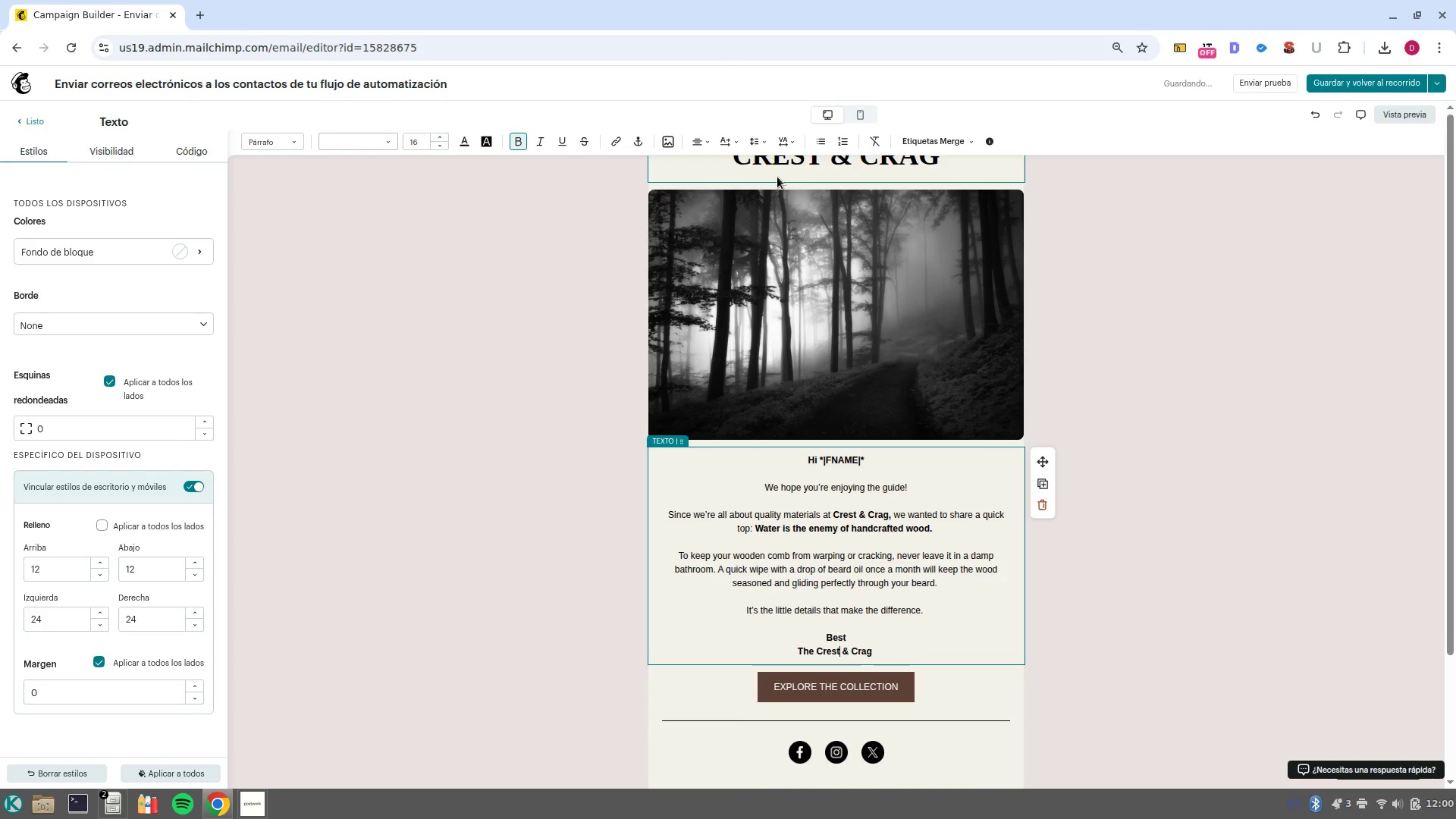 
key(Control+ArrowRight)
 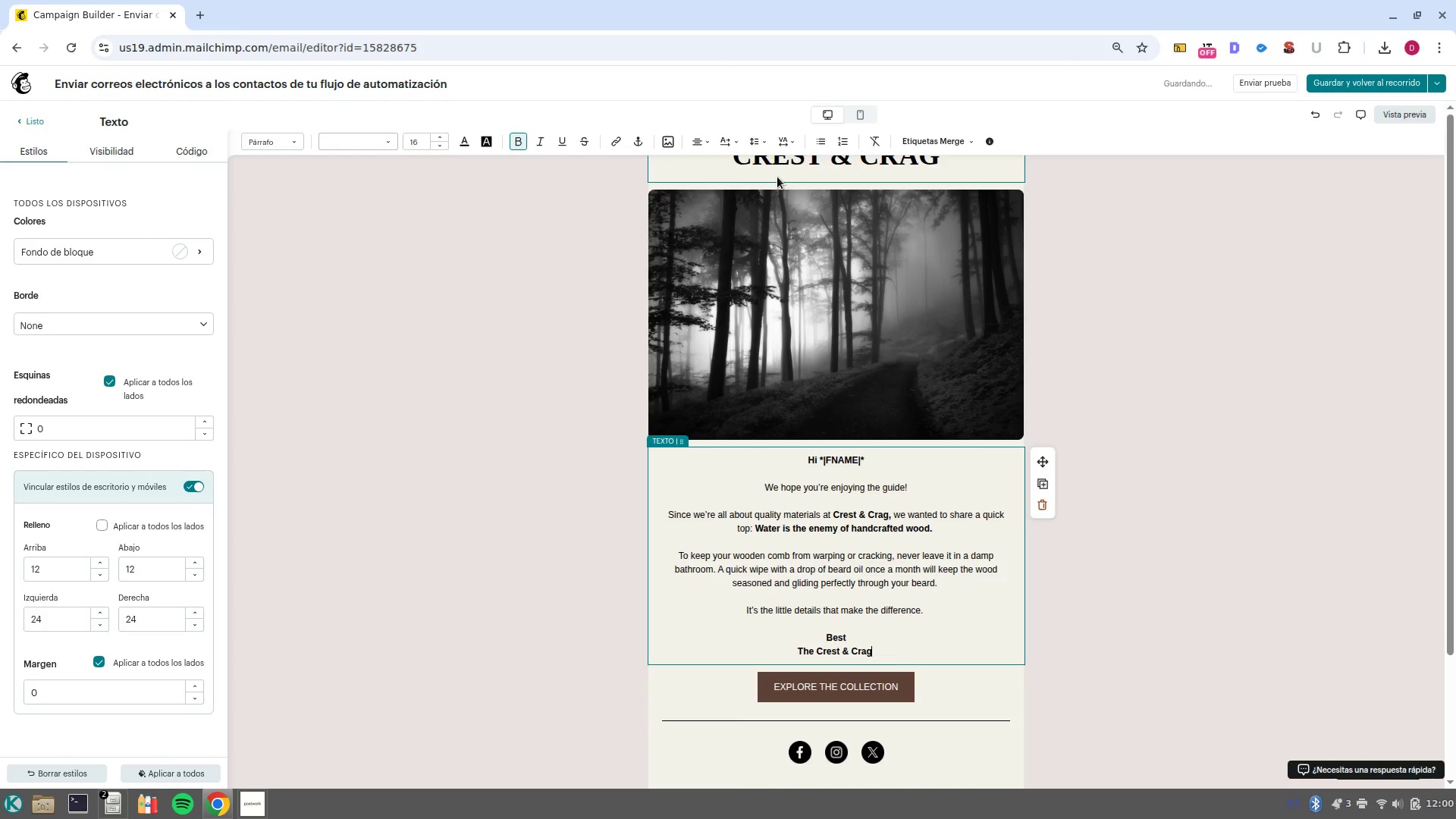 
type( Team)
 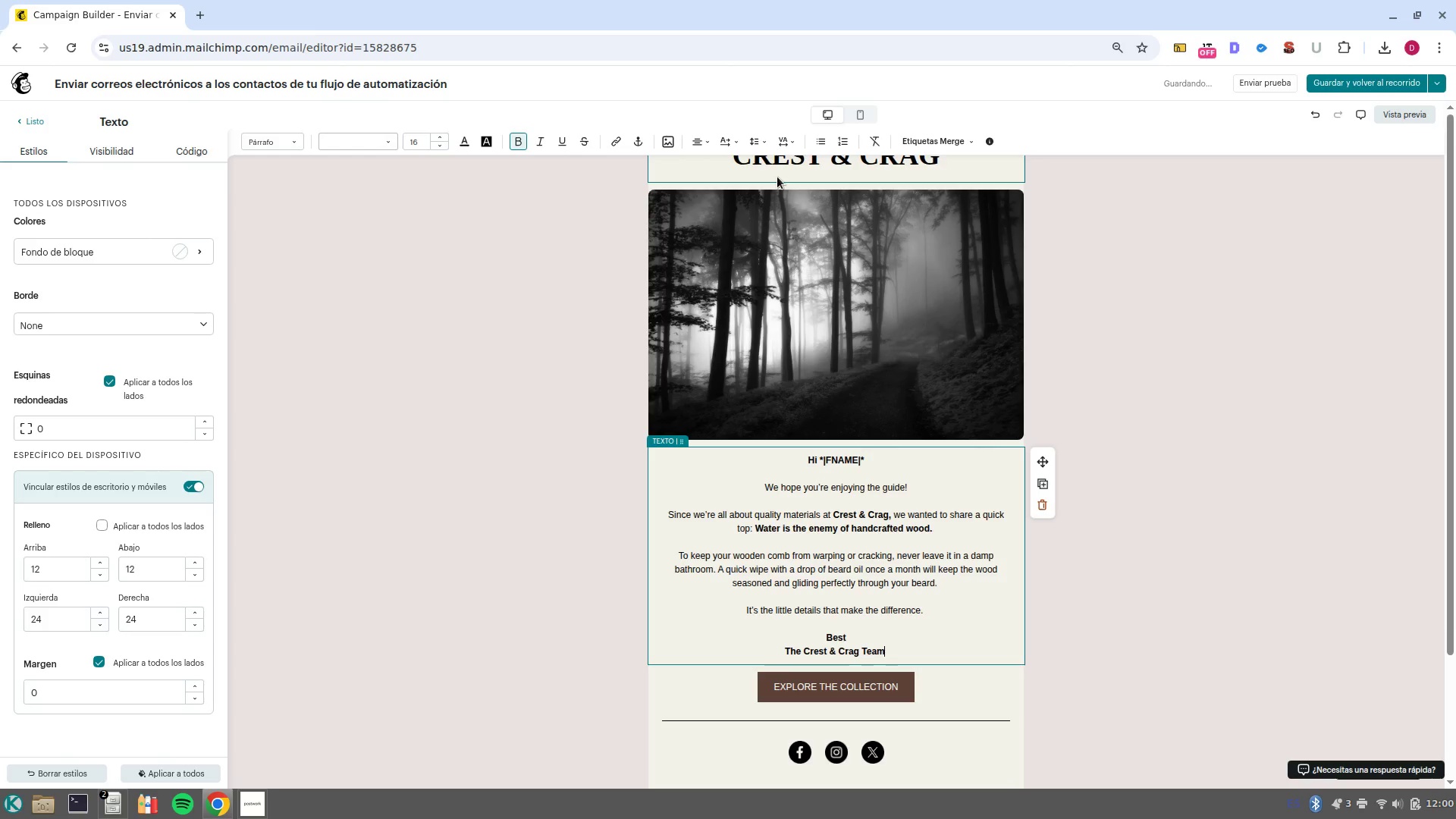 
left_click([919, 294])
 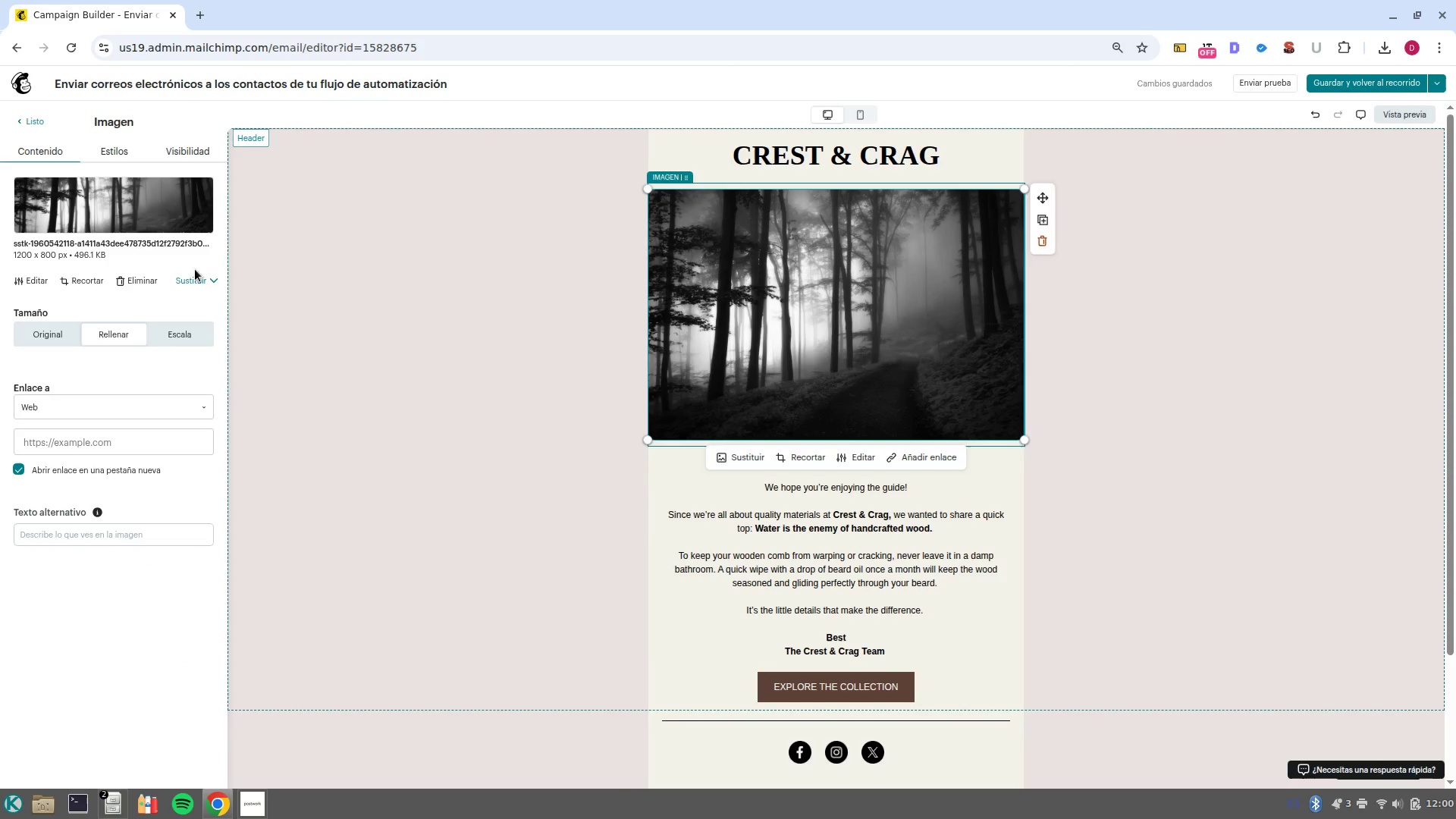 
left_click([144, 282])
 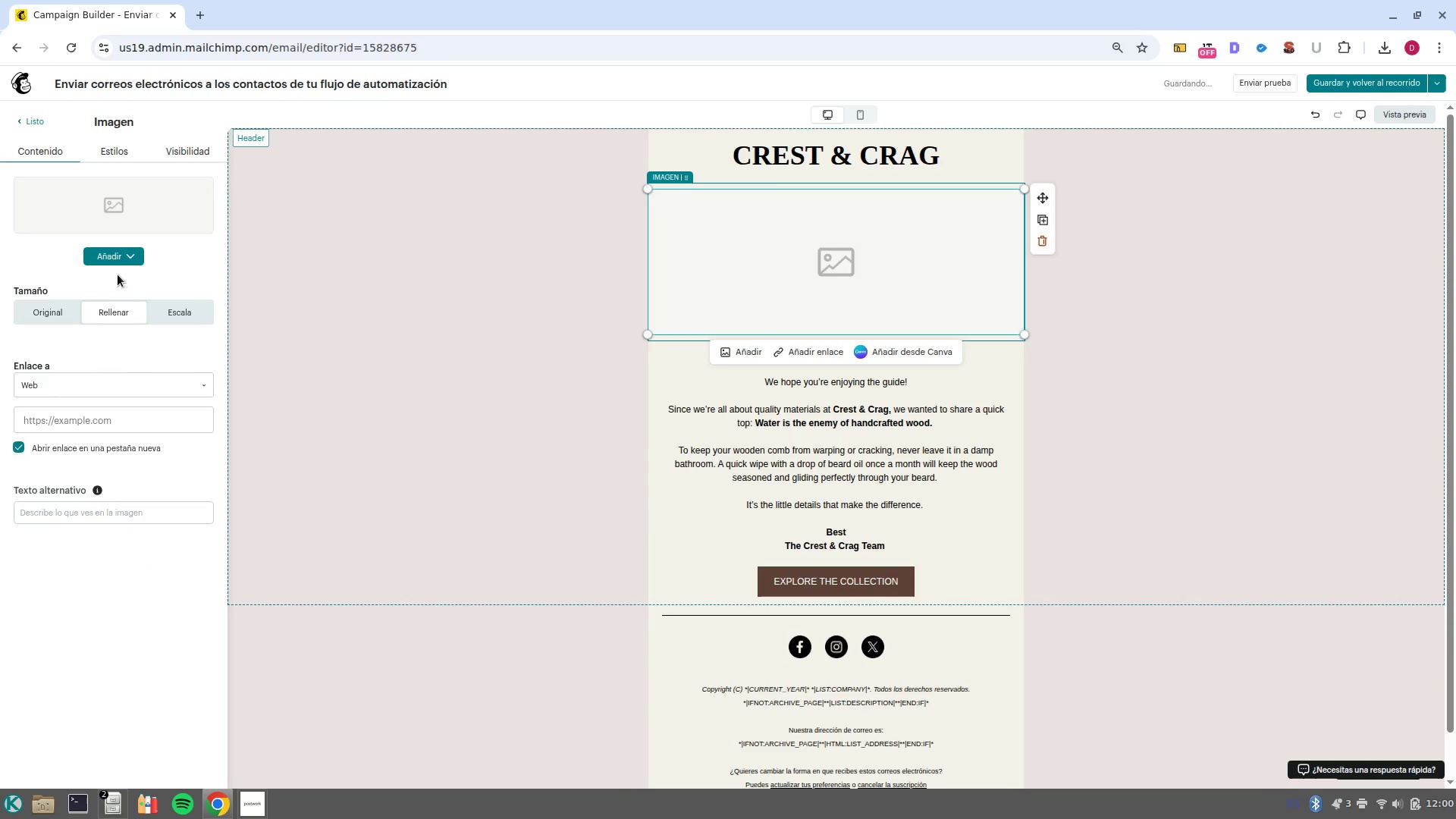 
left_click([117, 256])
 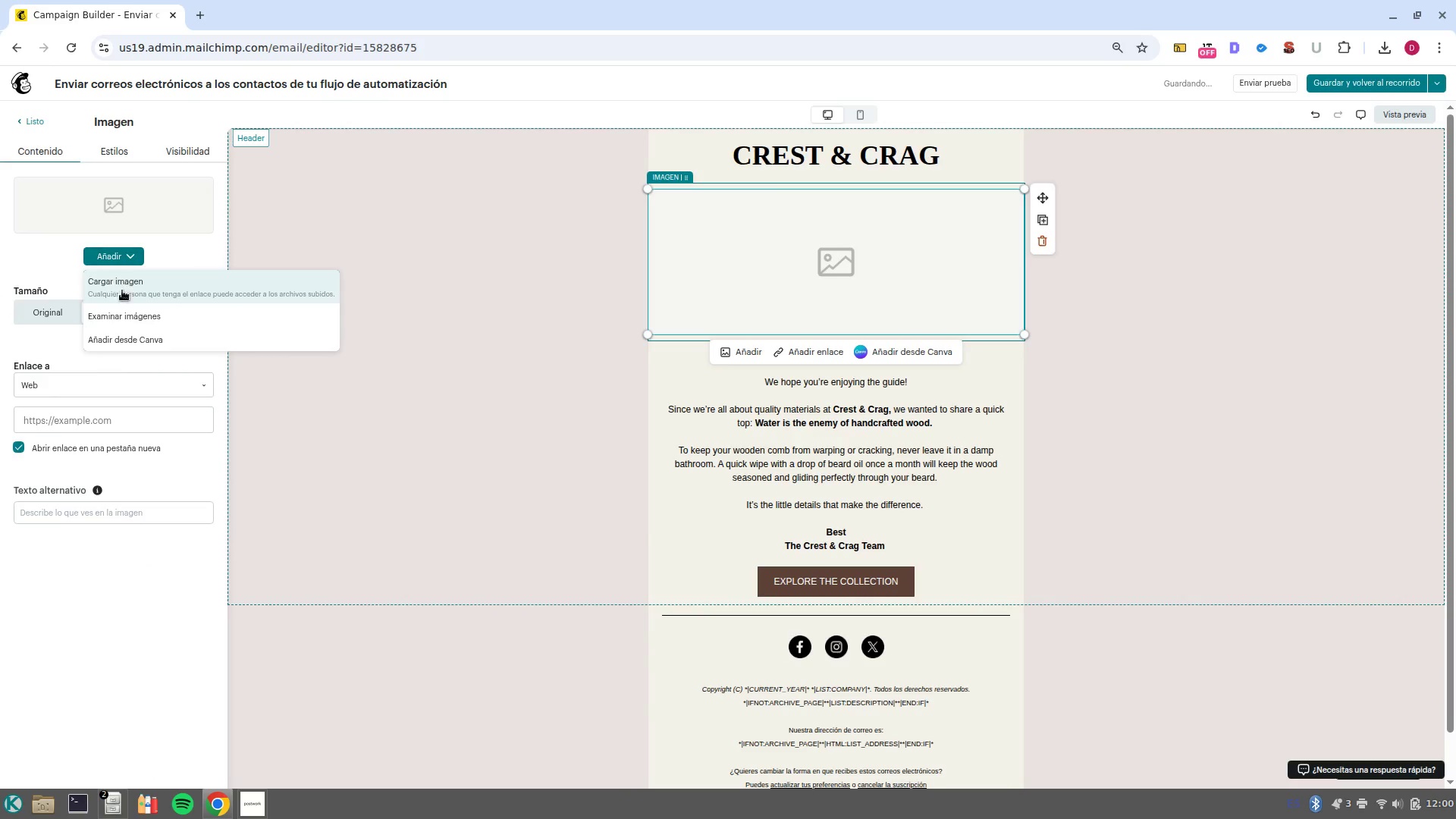 
left_click([138, 315])
 